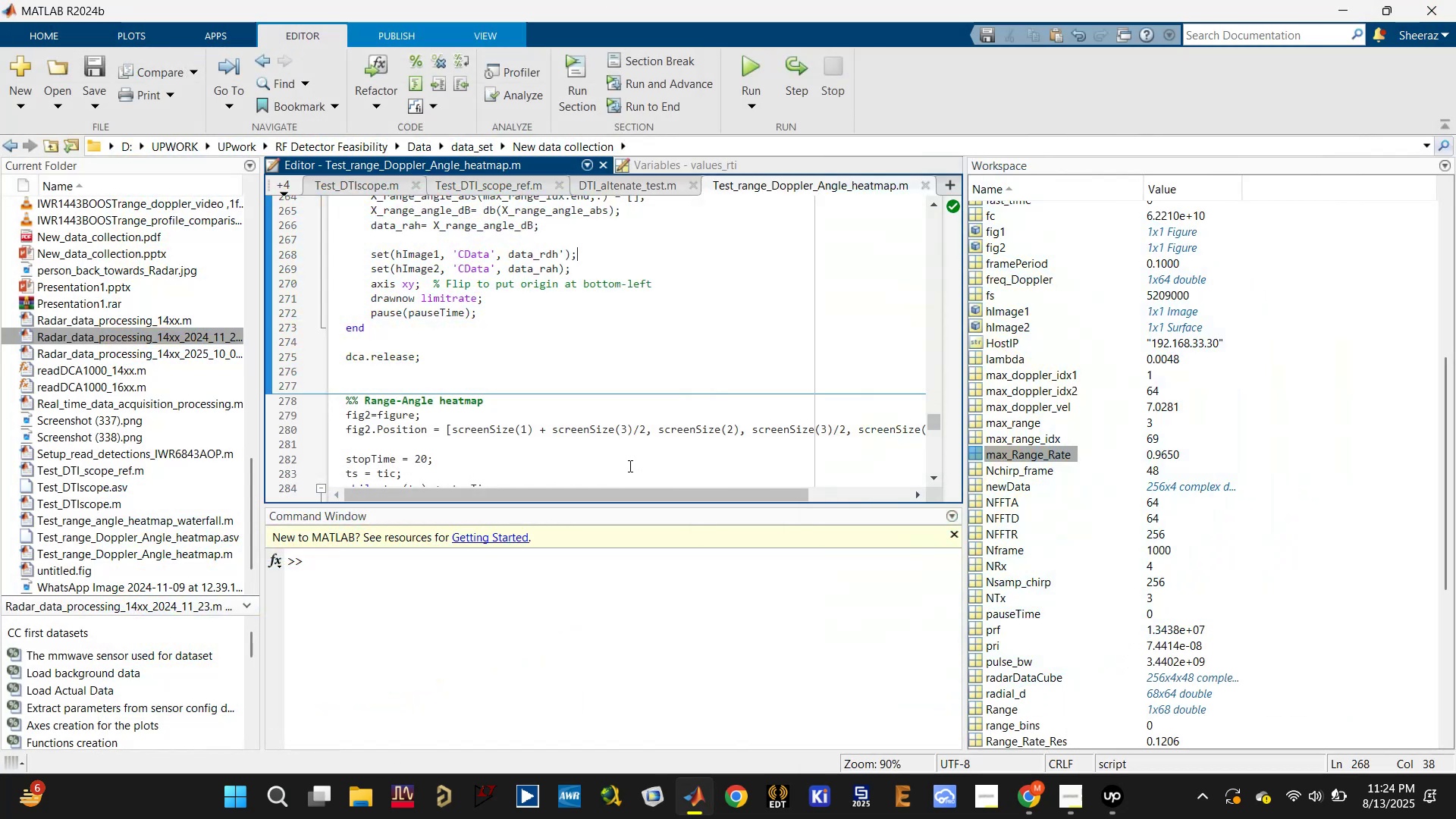 
left_click([637, 378])
 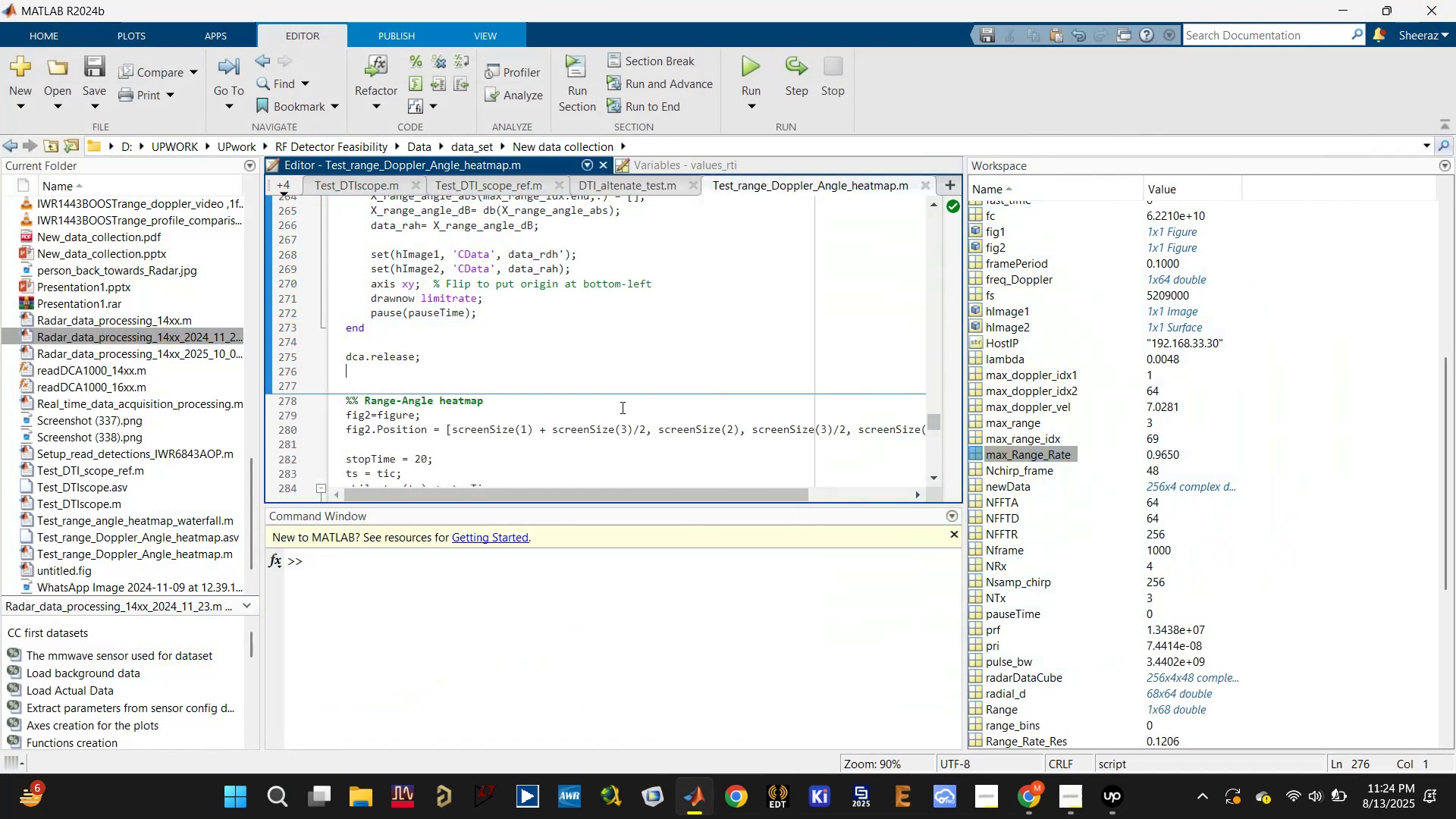 
scroll: coordinate [621, 410], scroll_direction: down, amount: 1.0
 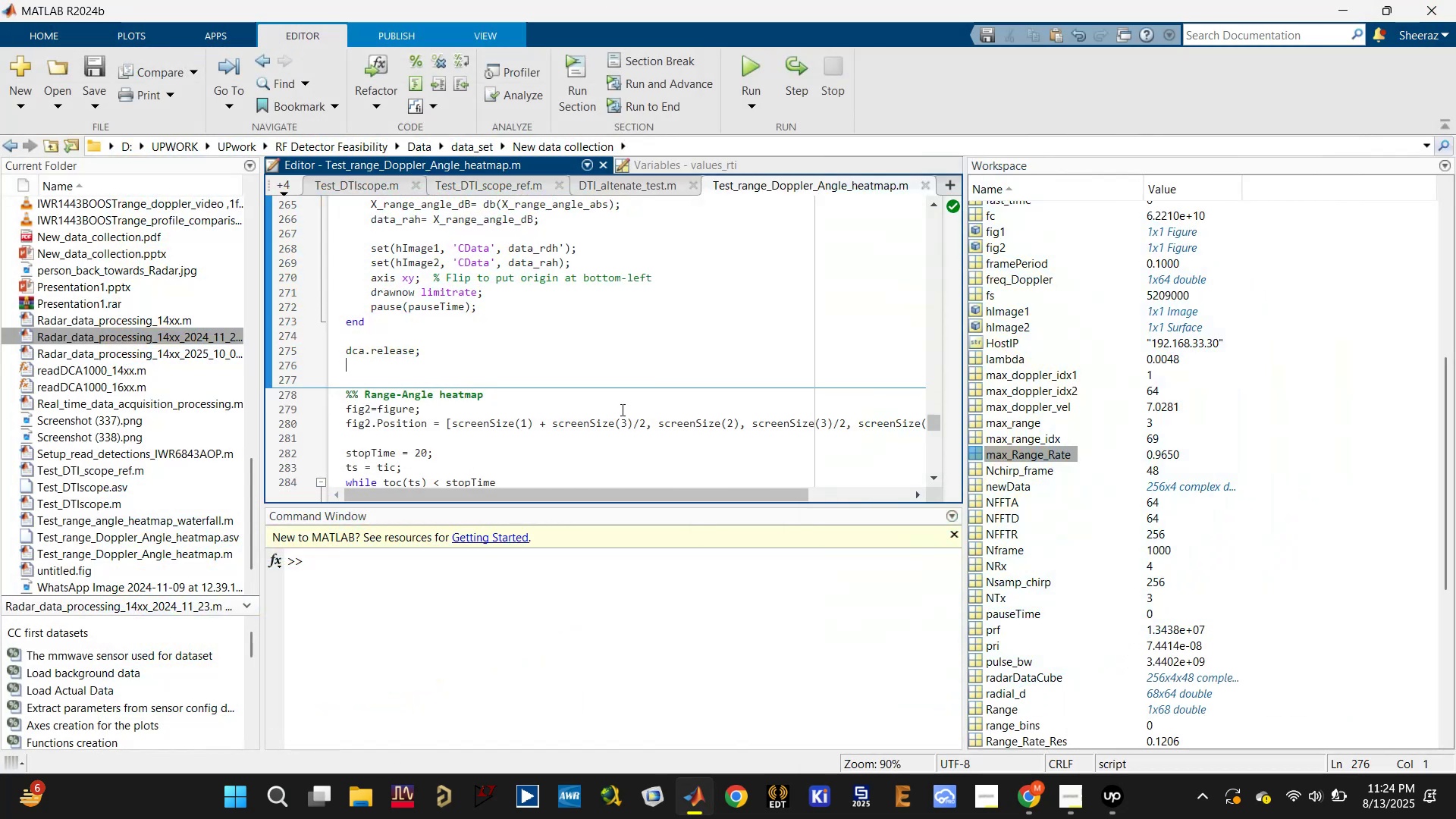 
key(Control+S)
 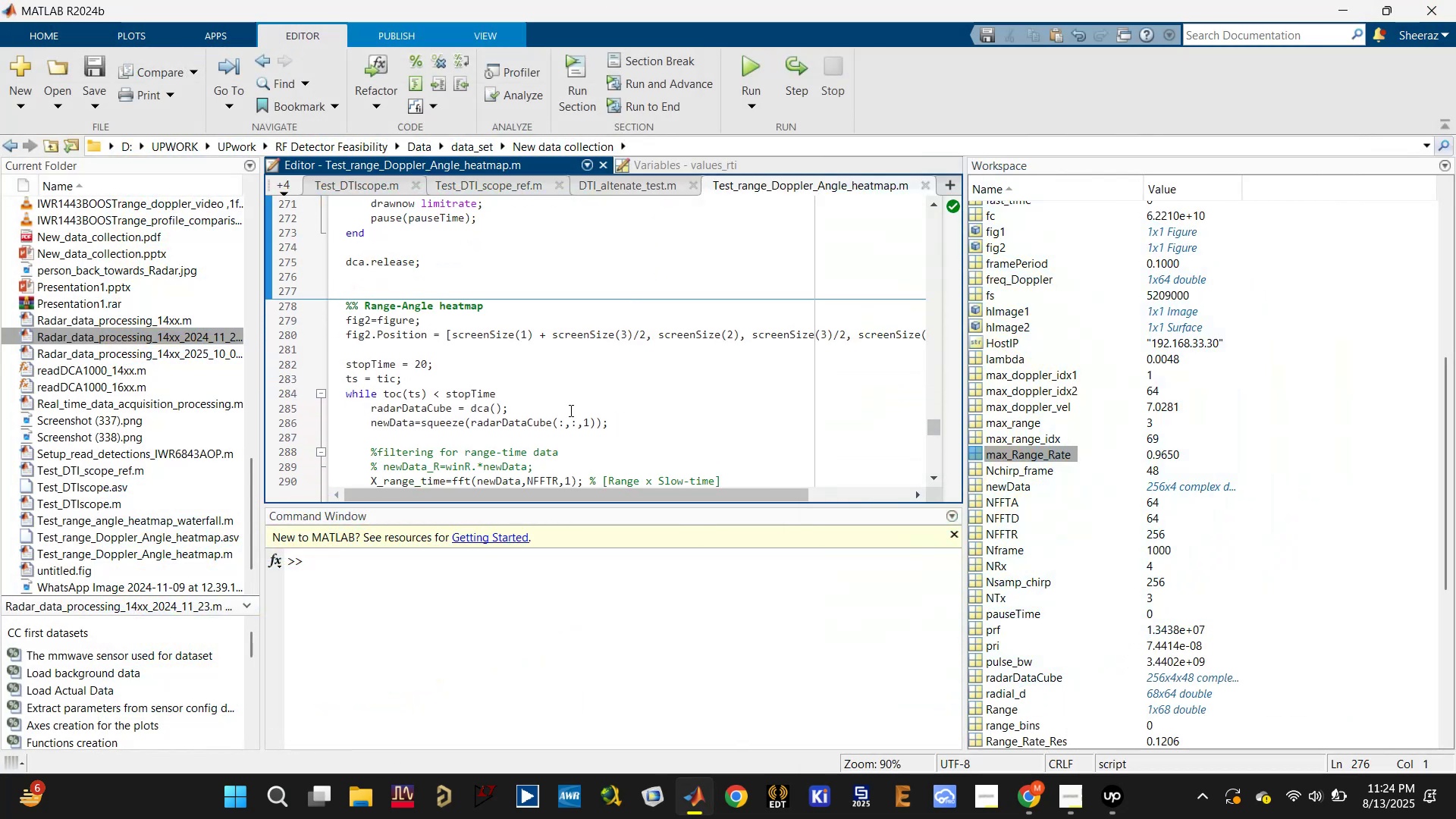 
scroll: coordinate [469, 397], scroll_direction: up, amount: 3.0
 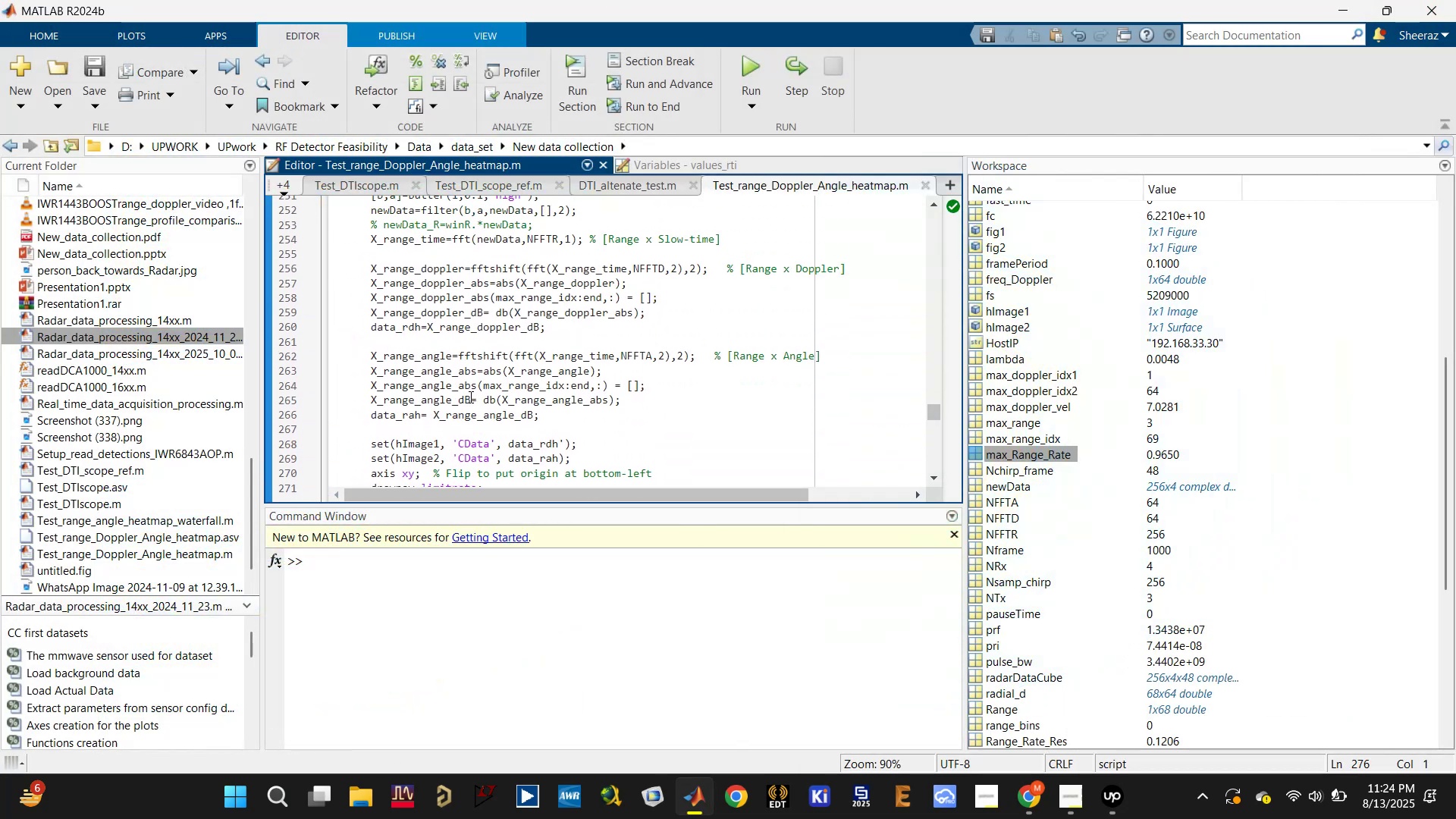 
scroll: coordinate [472, 400], scroll_direction: down, amount: 1.0
 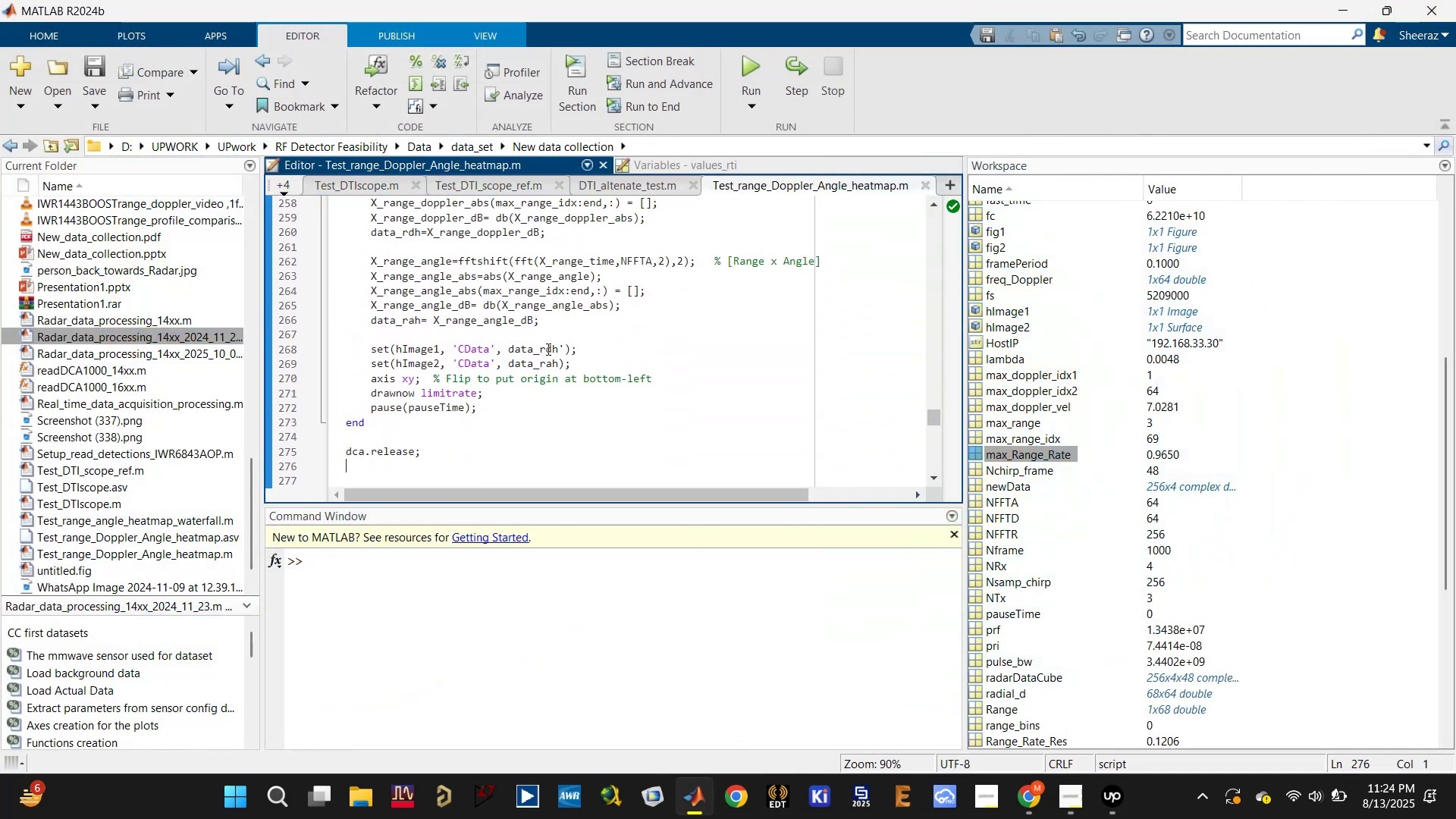 
left_click([547, 349])
 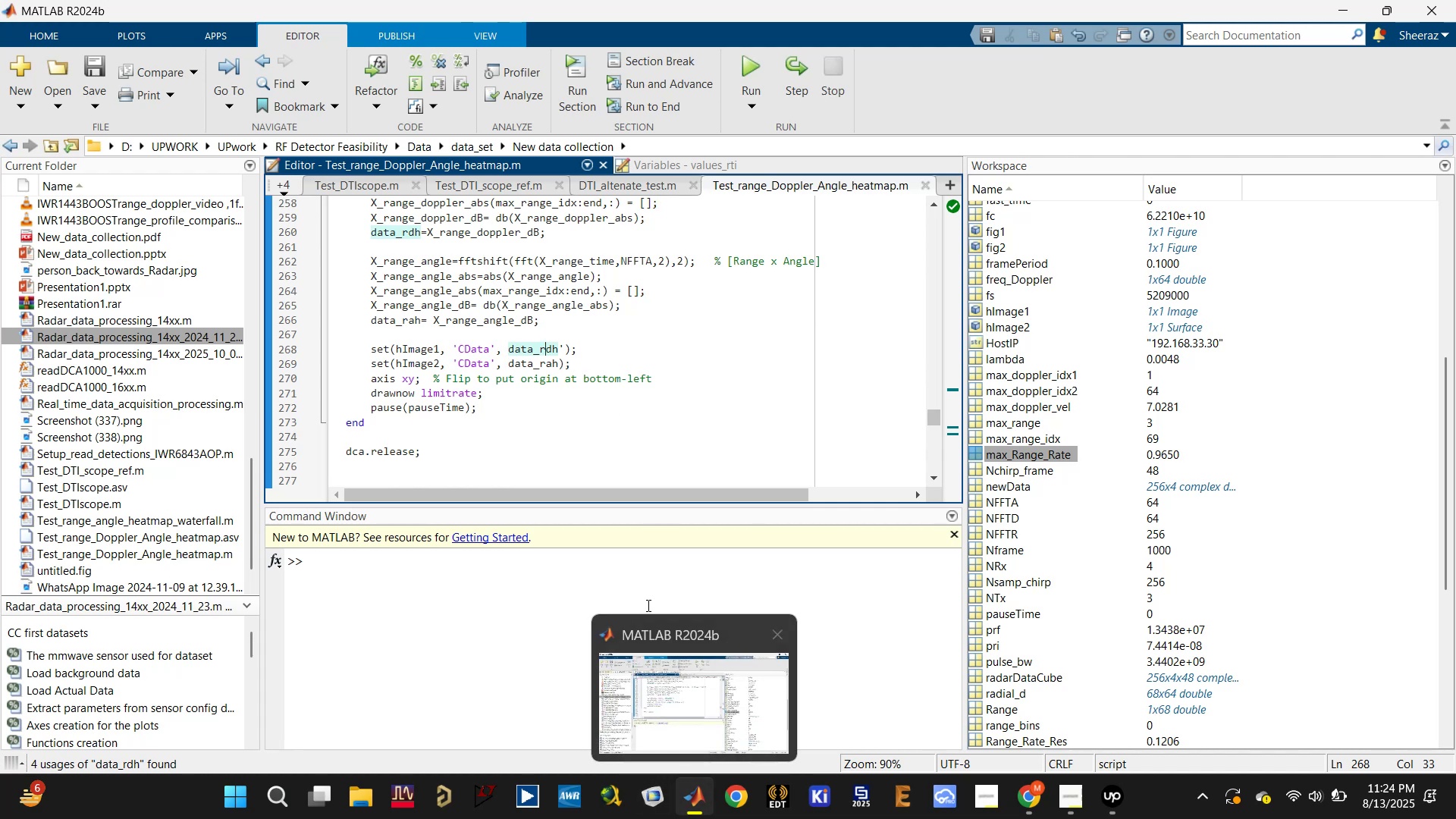 
left_click([562, 343])
 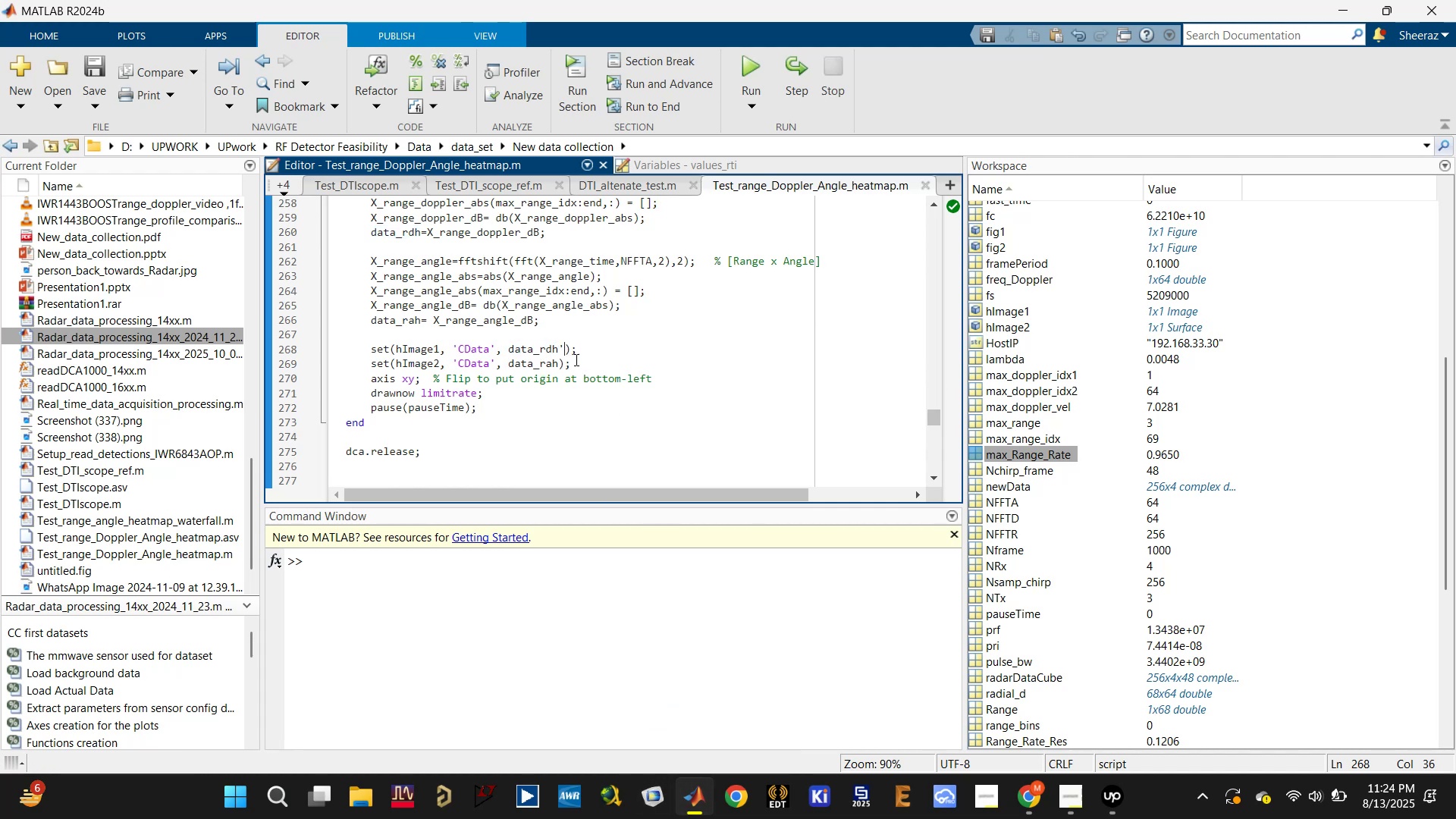 
scroll: coordinate [534, 416], scroll_direction: down, amount: 2.0
 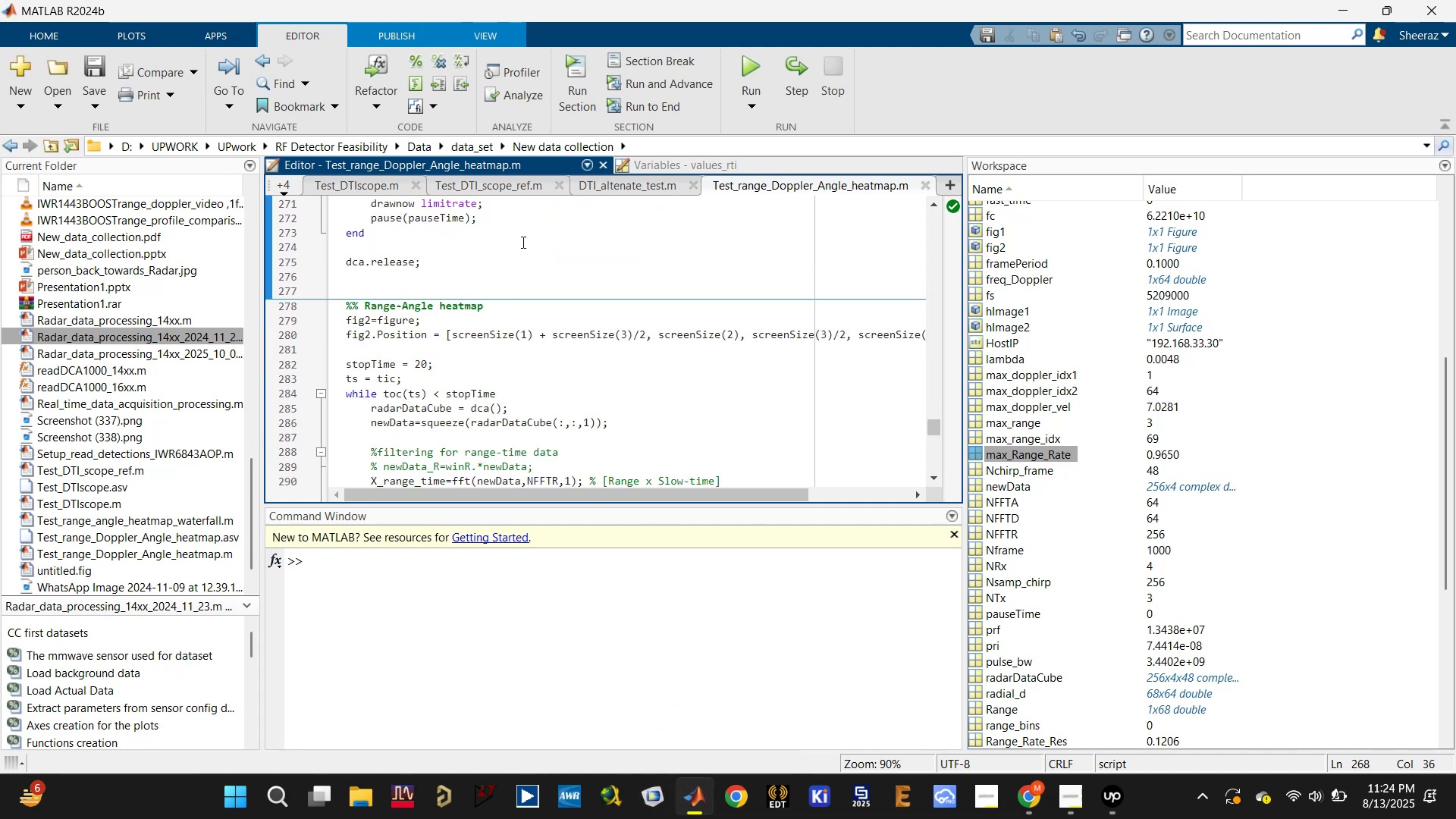 
key(Control+Enter)
 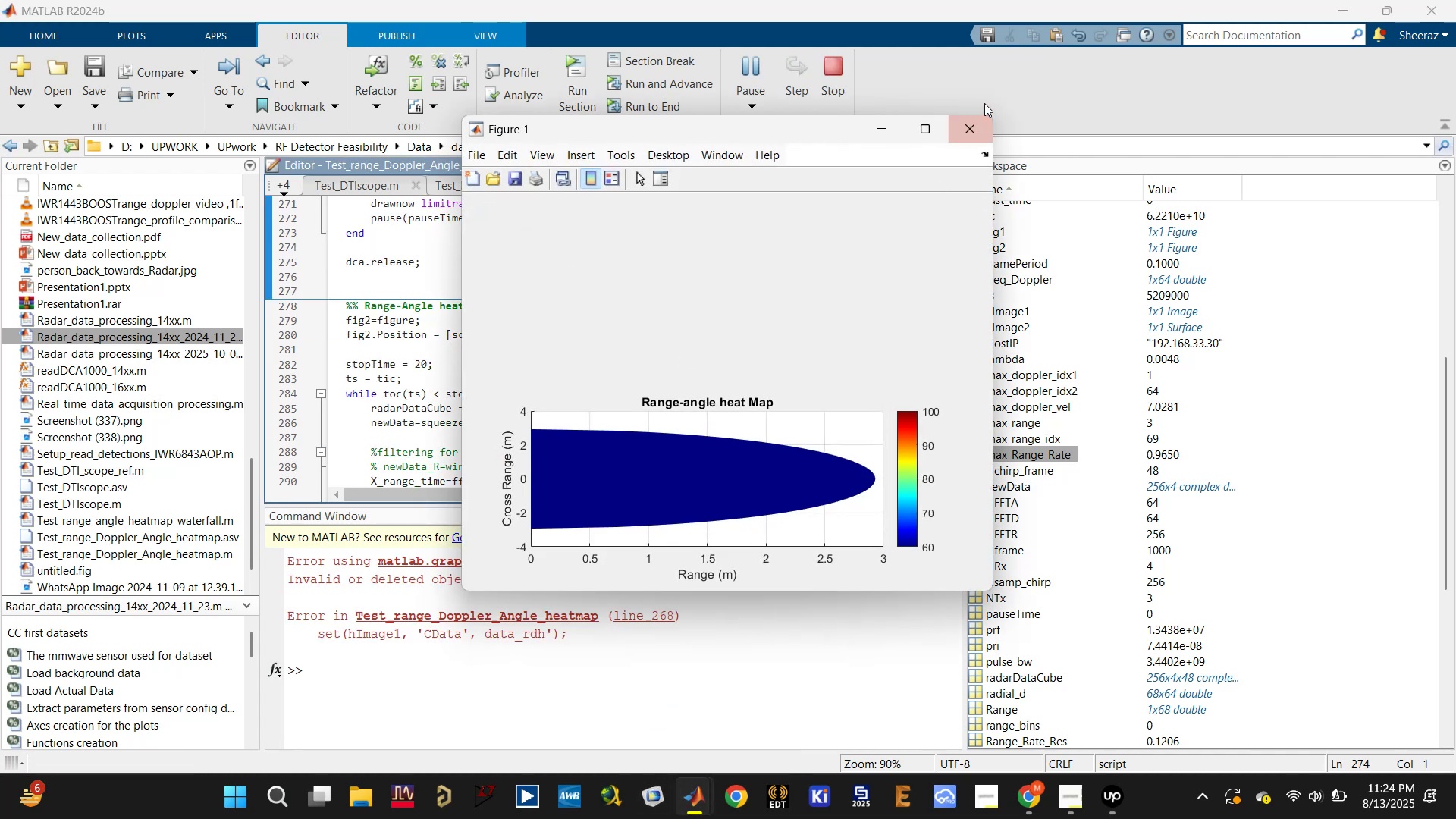 
left_click([971, 120])
 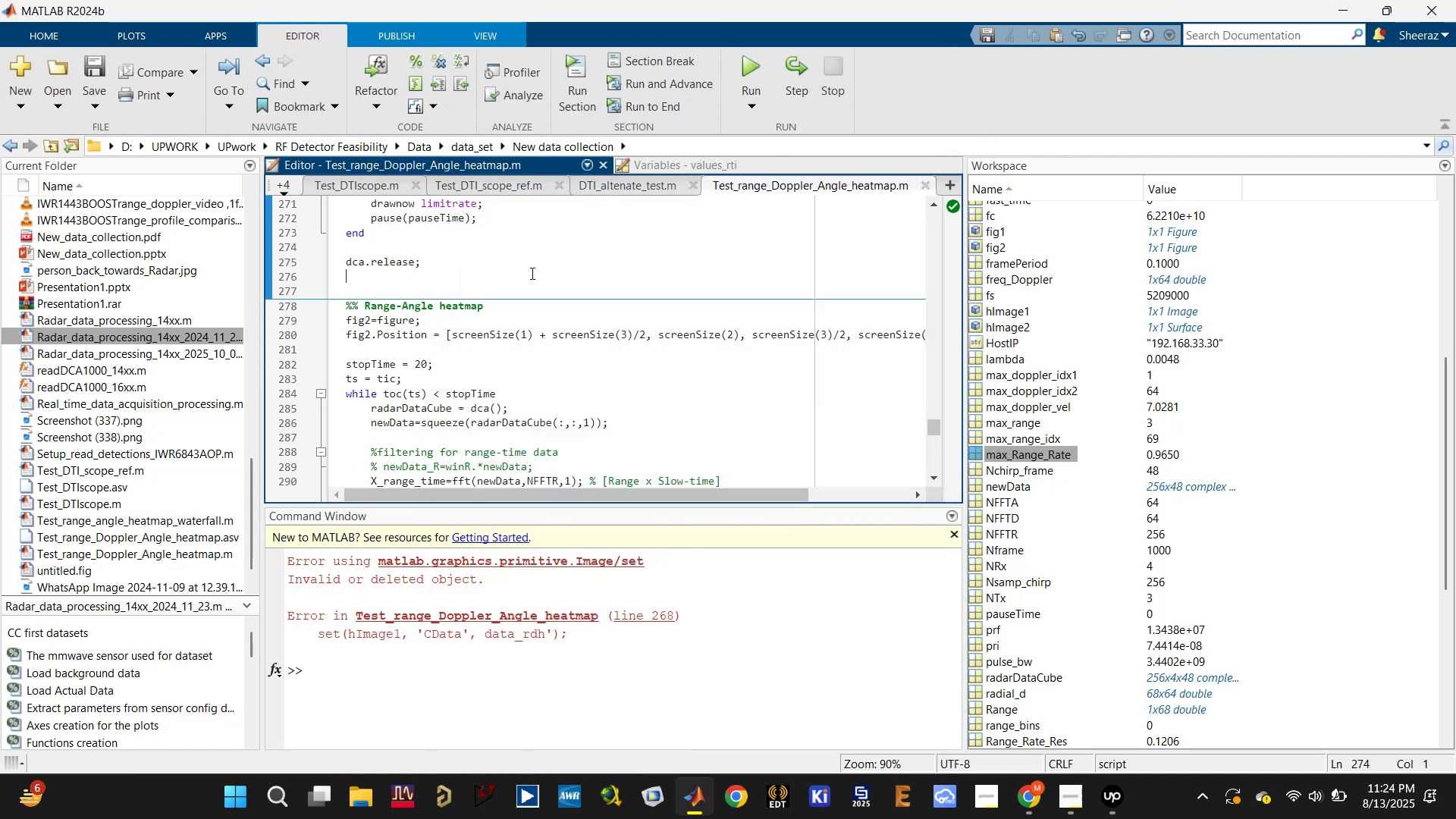 
double_click([516, 292])
 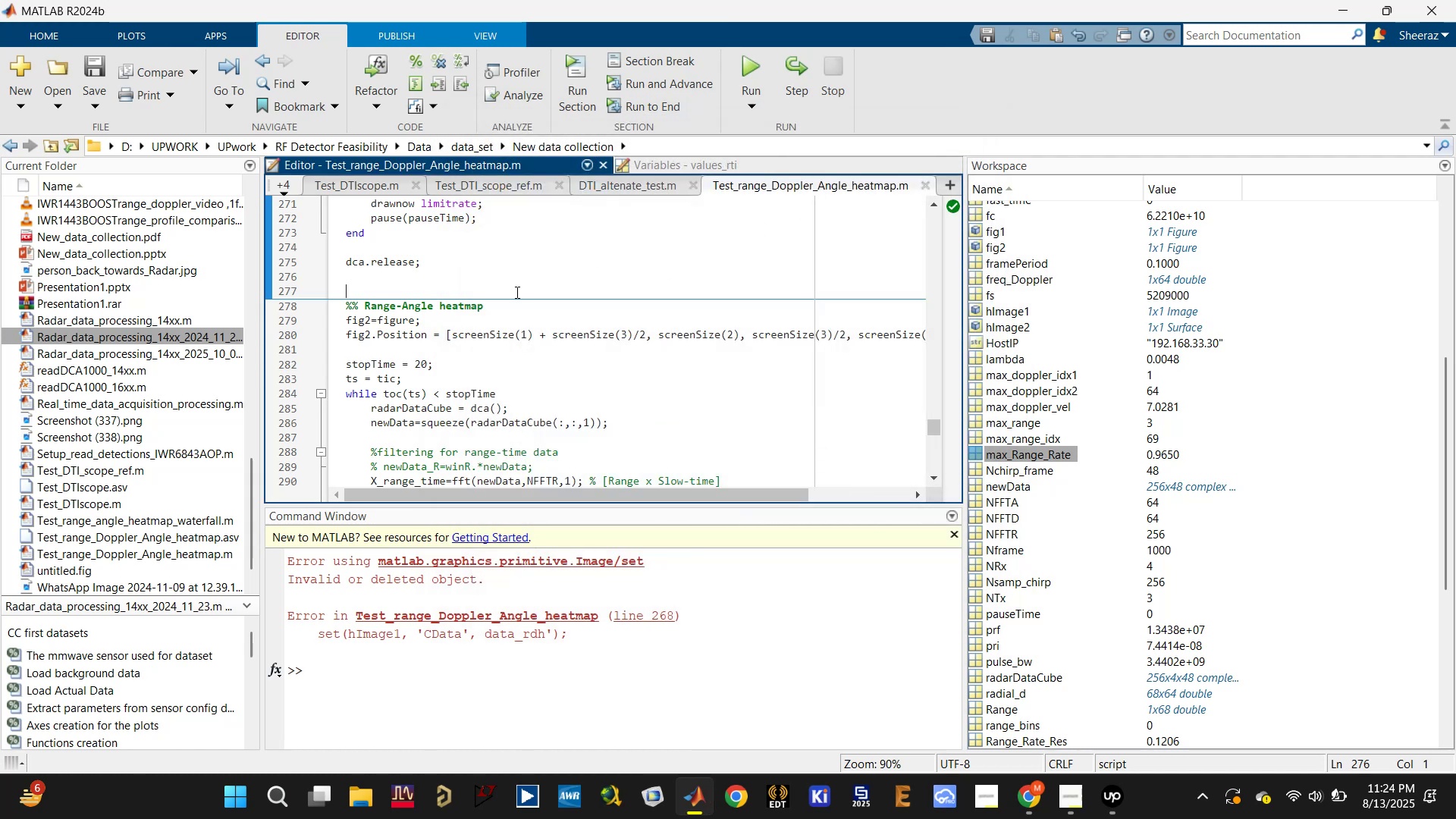 
type(return)
 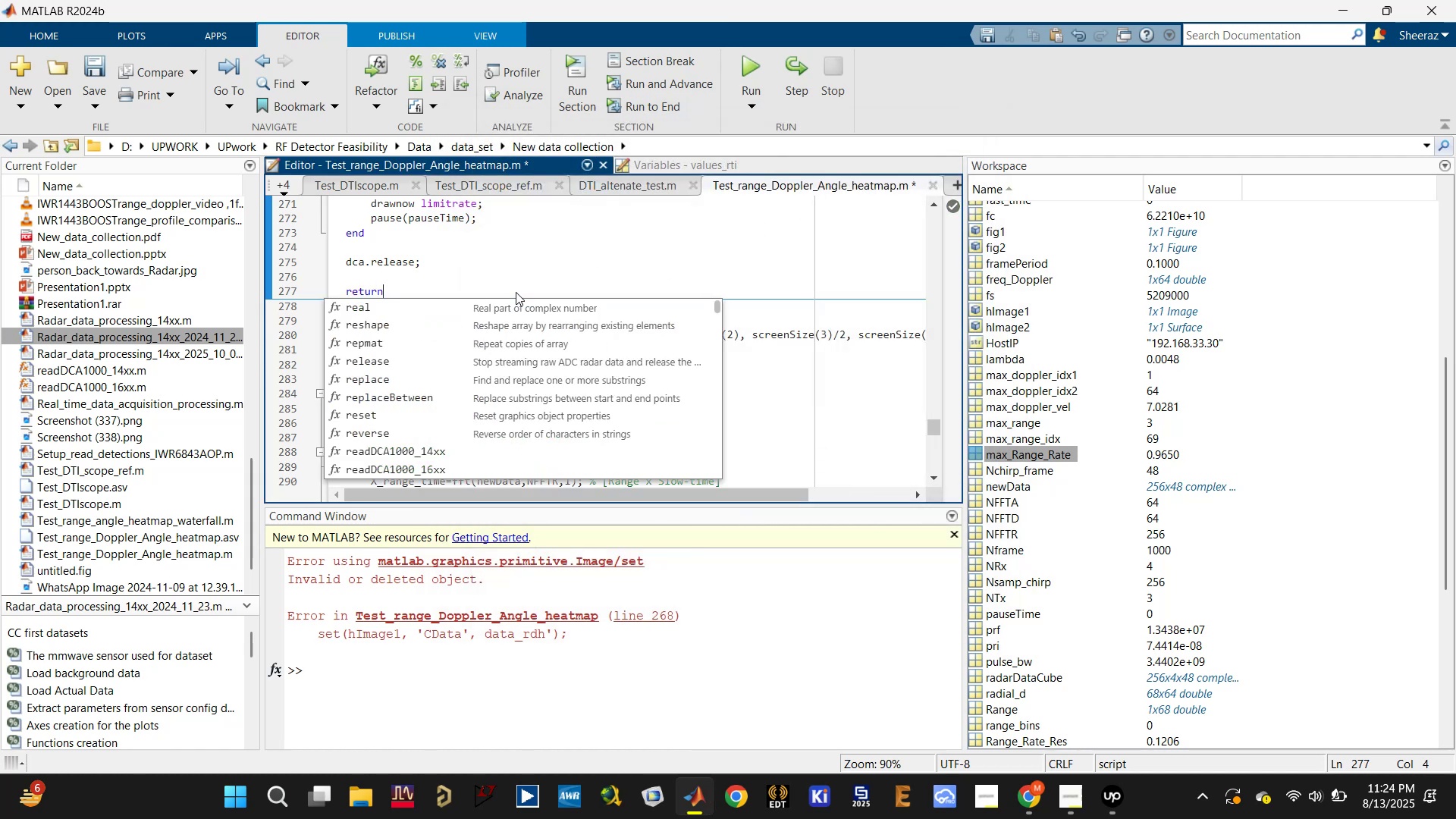 
key(Control+ControlLeft)
 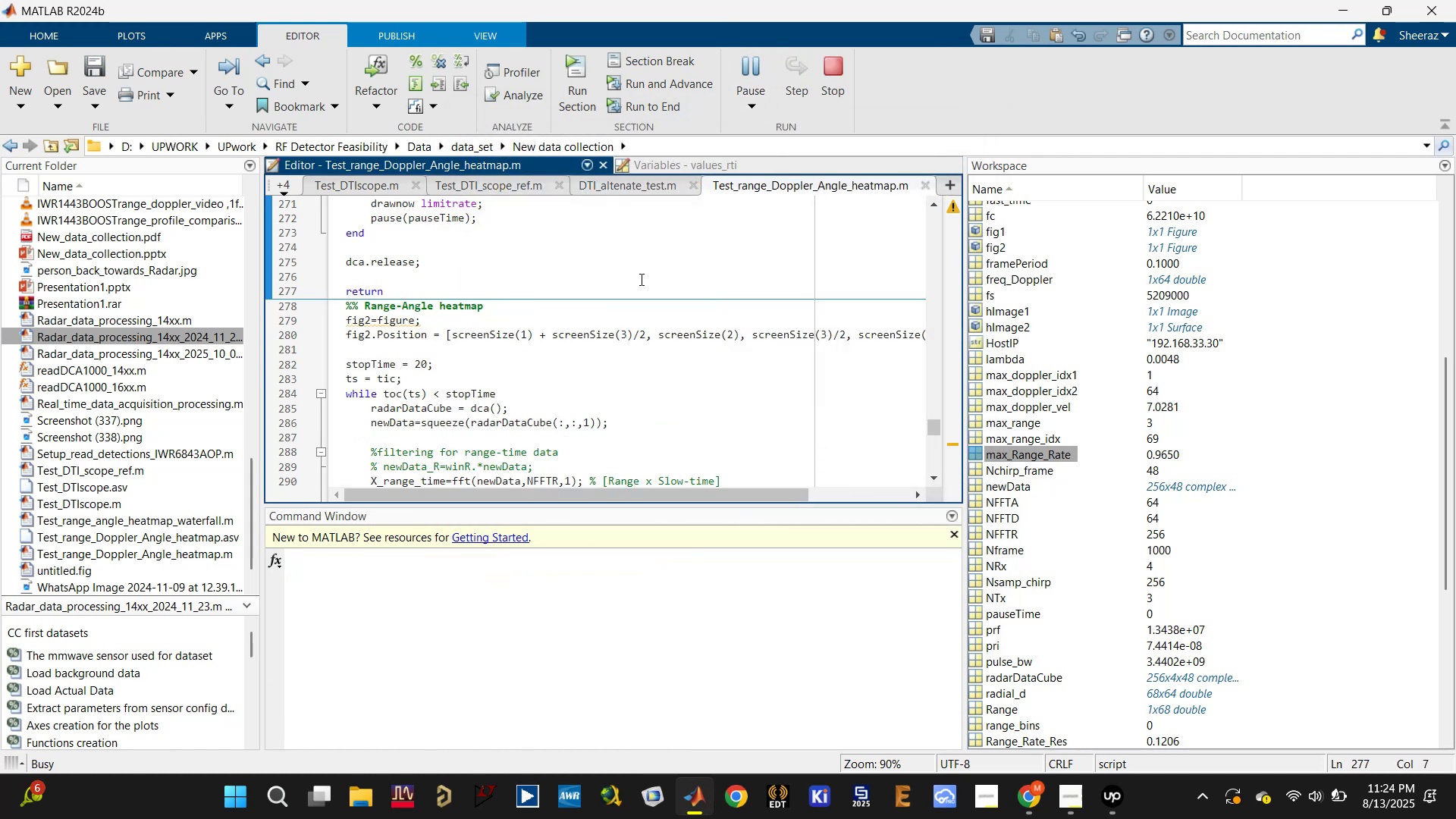 
wait(10.56)
 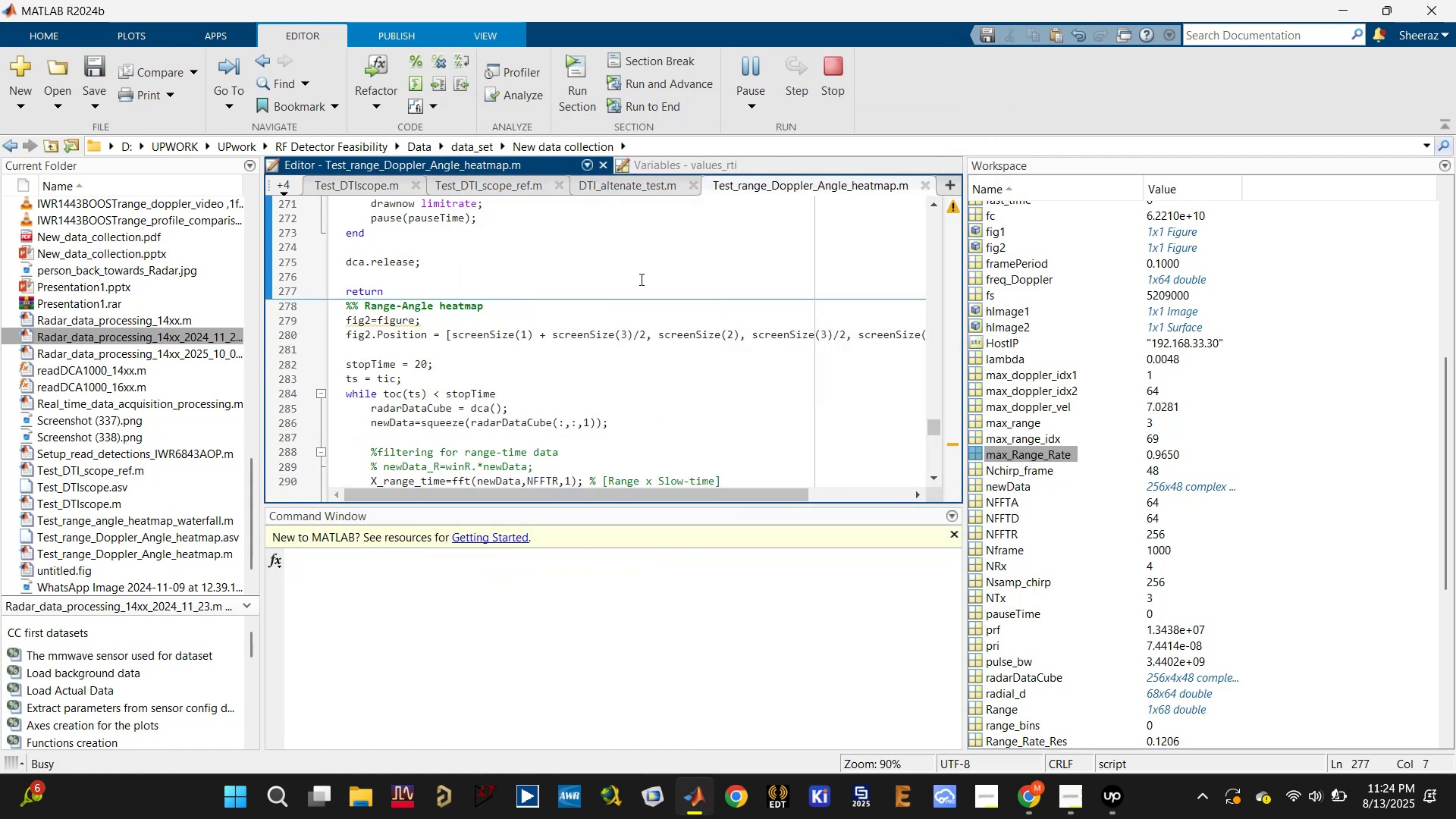 
left_click([1111, 802])
 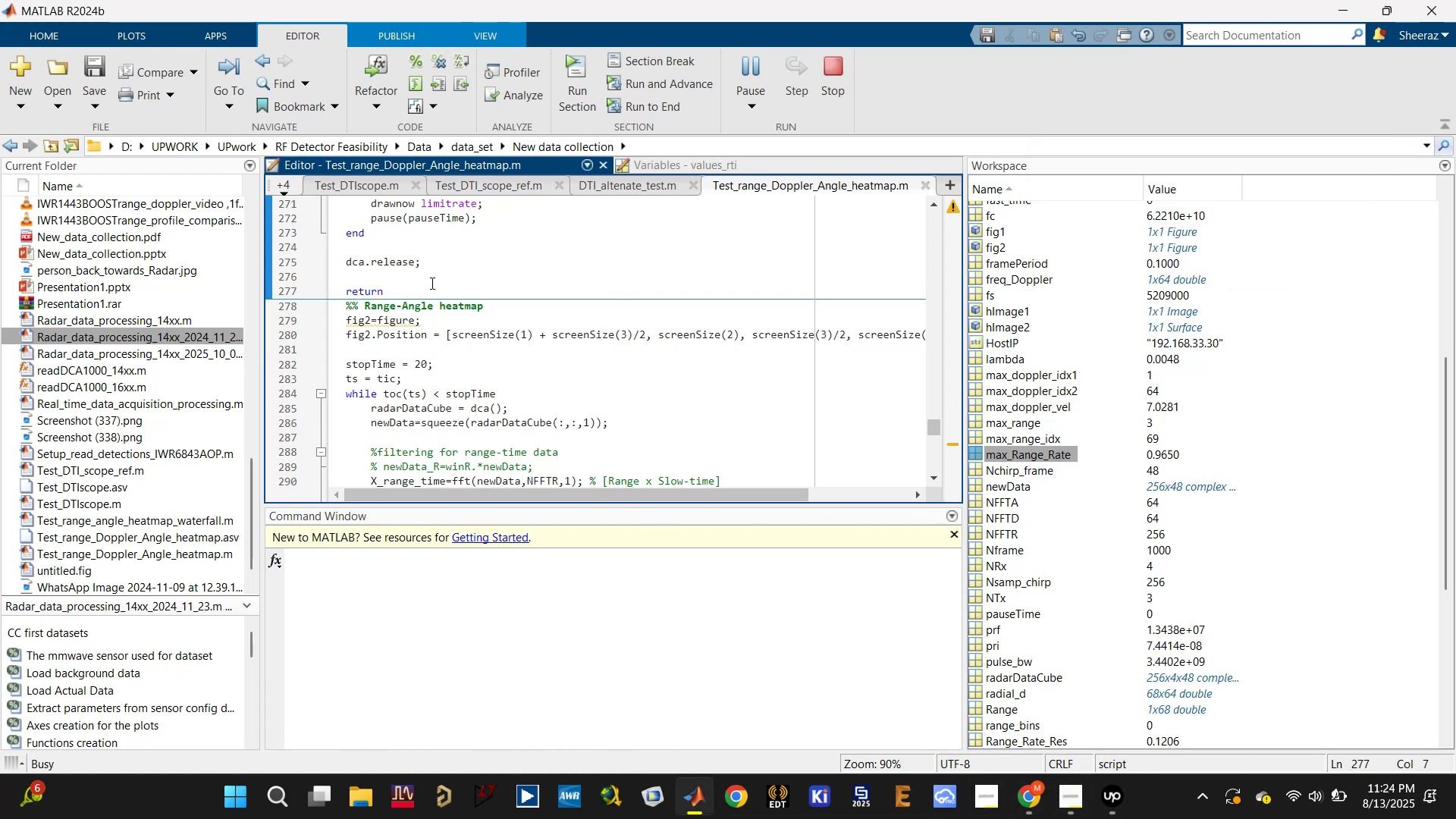 
left_click([461, 244])
 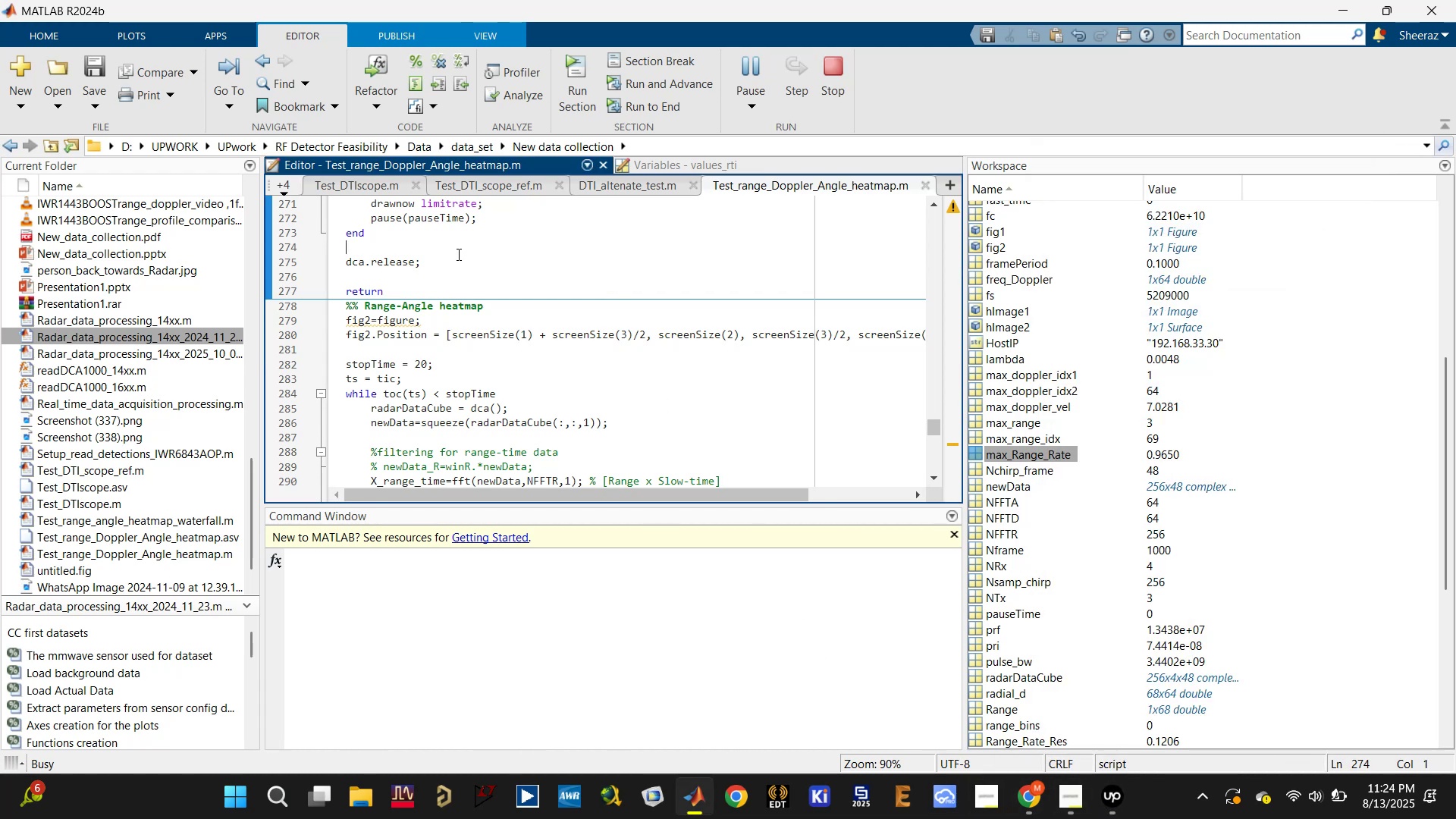 
scroll: coordinate [457, 254], scroll_direction: up, amount: 1.0
 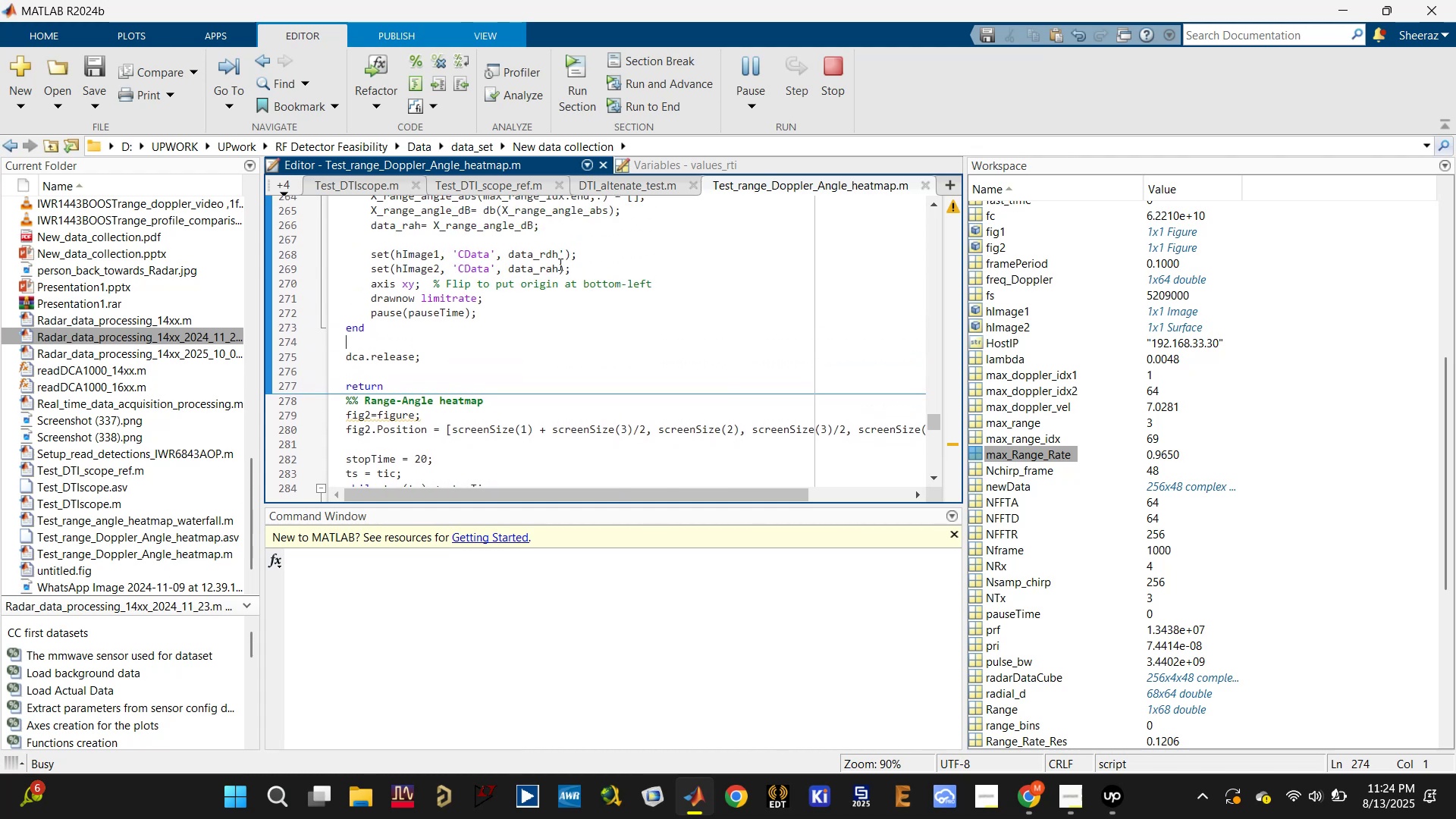 
left_click([541, 255])
 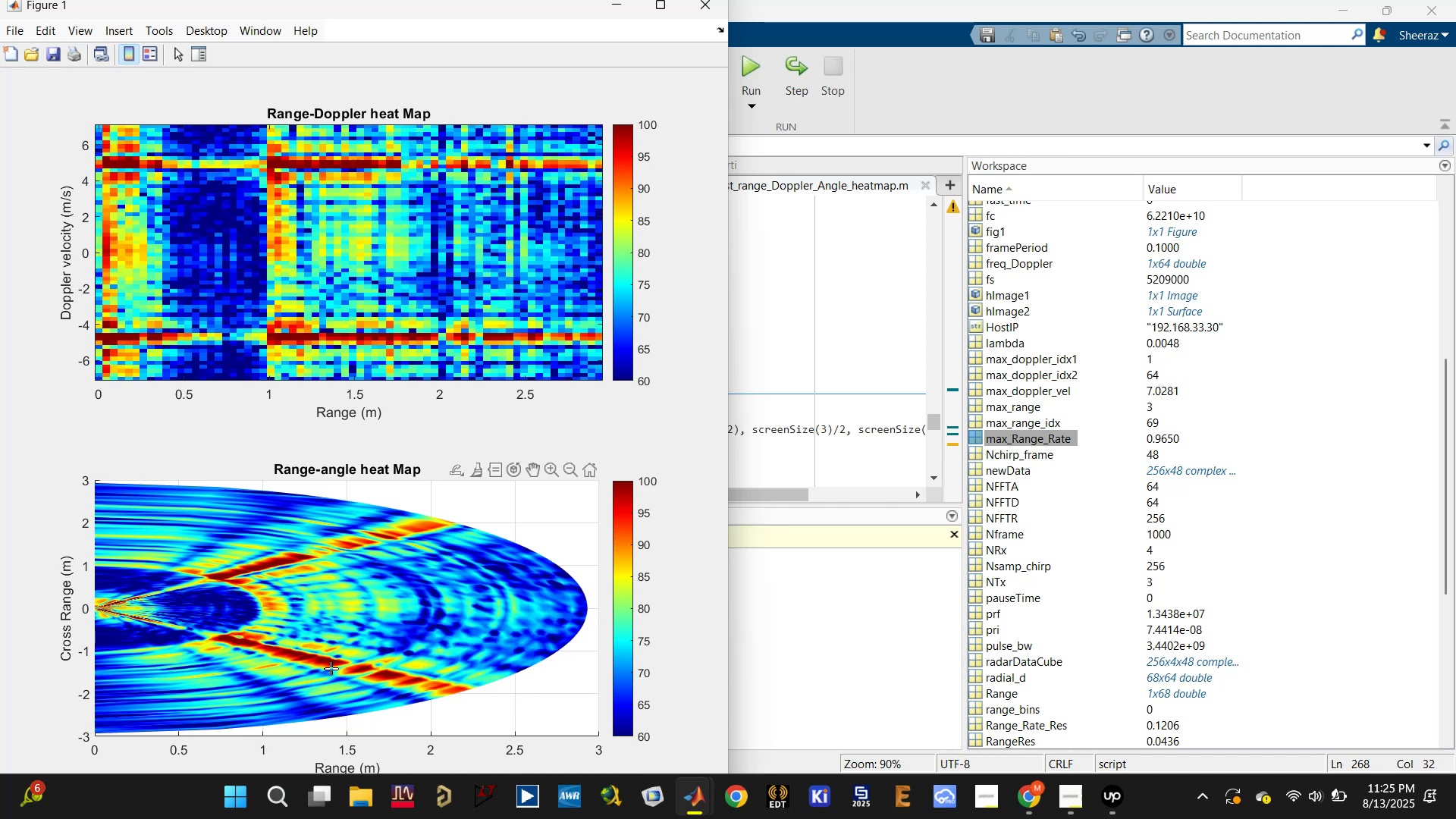 
wait(24.59)
 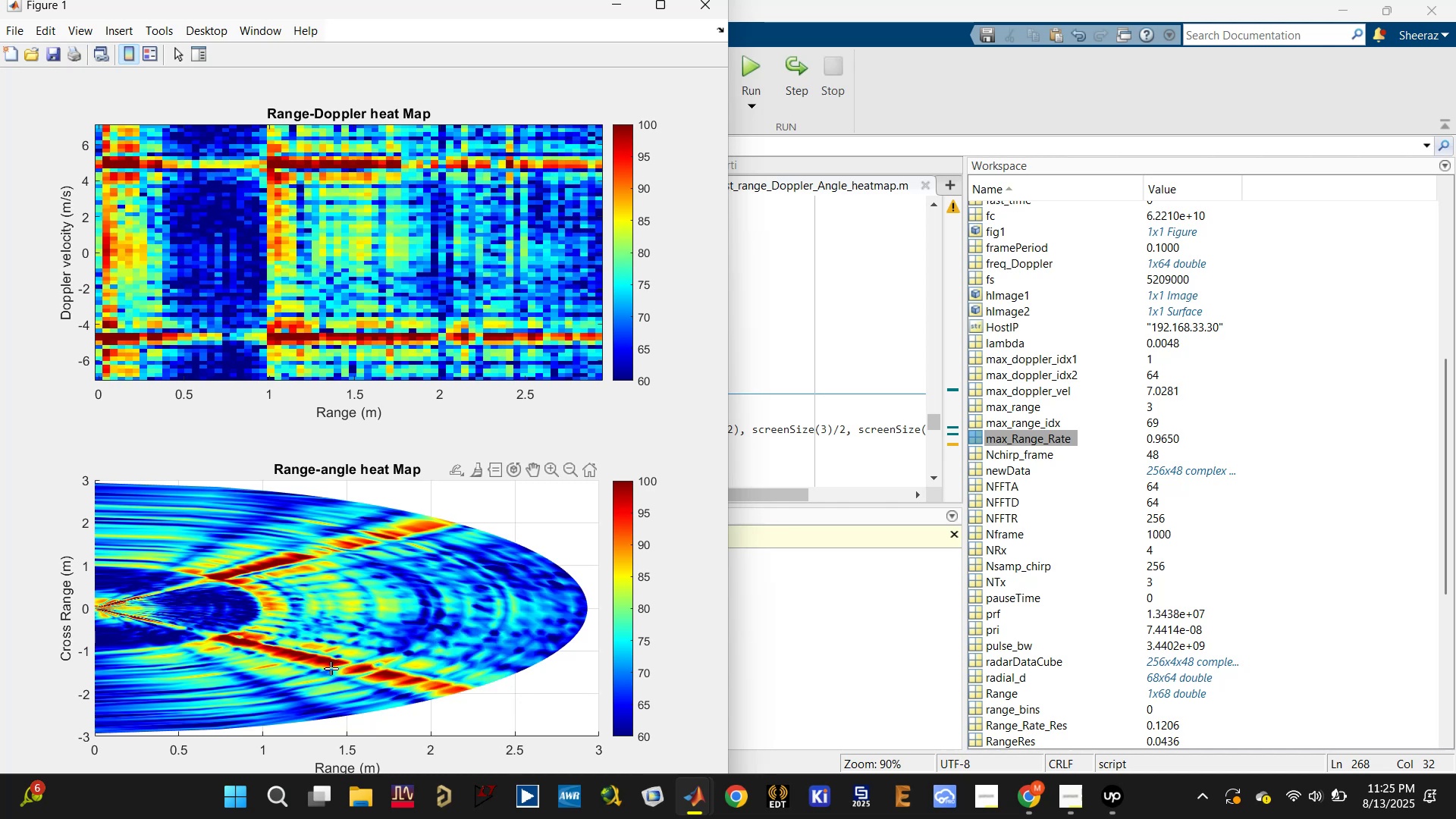 
left_click([323, 661])
 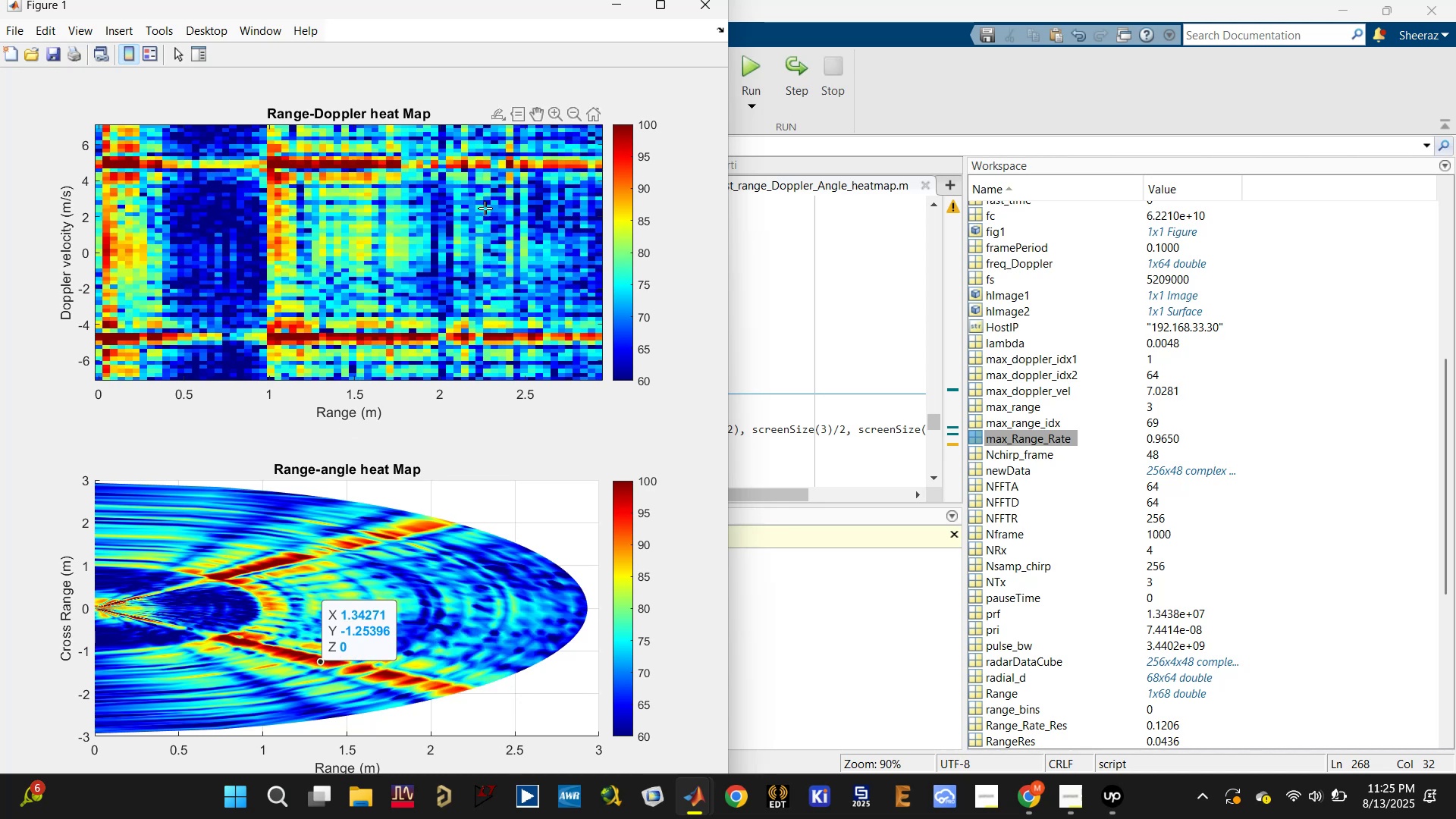 
left_click([517, 110])
 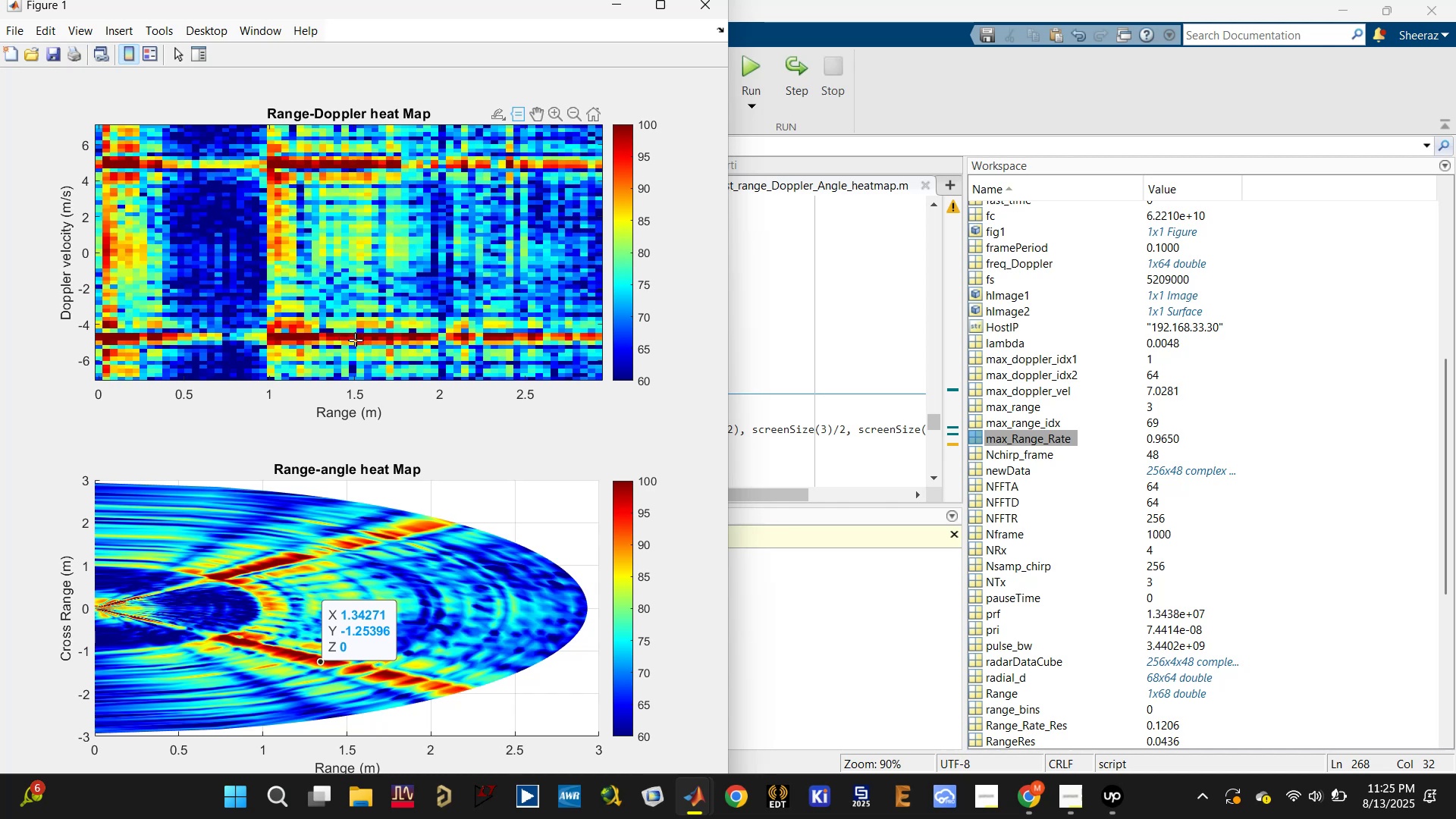 
left_click([354, 336])
 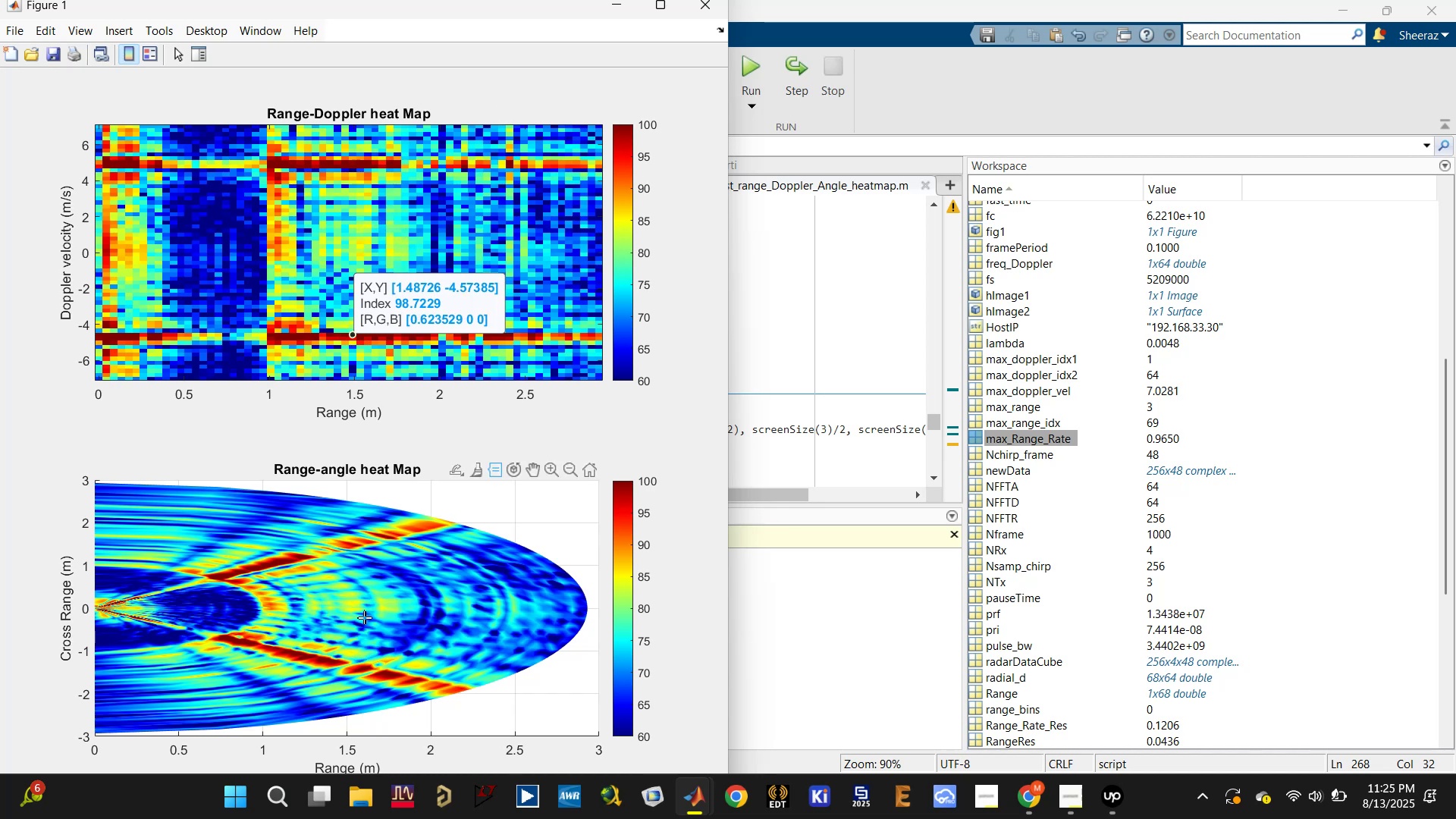 
wait(6.78)
 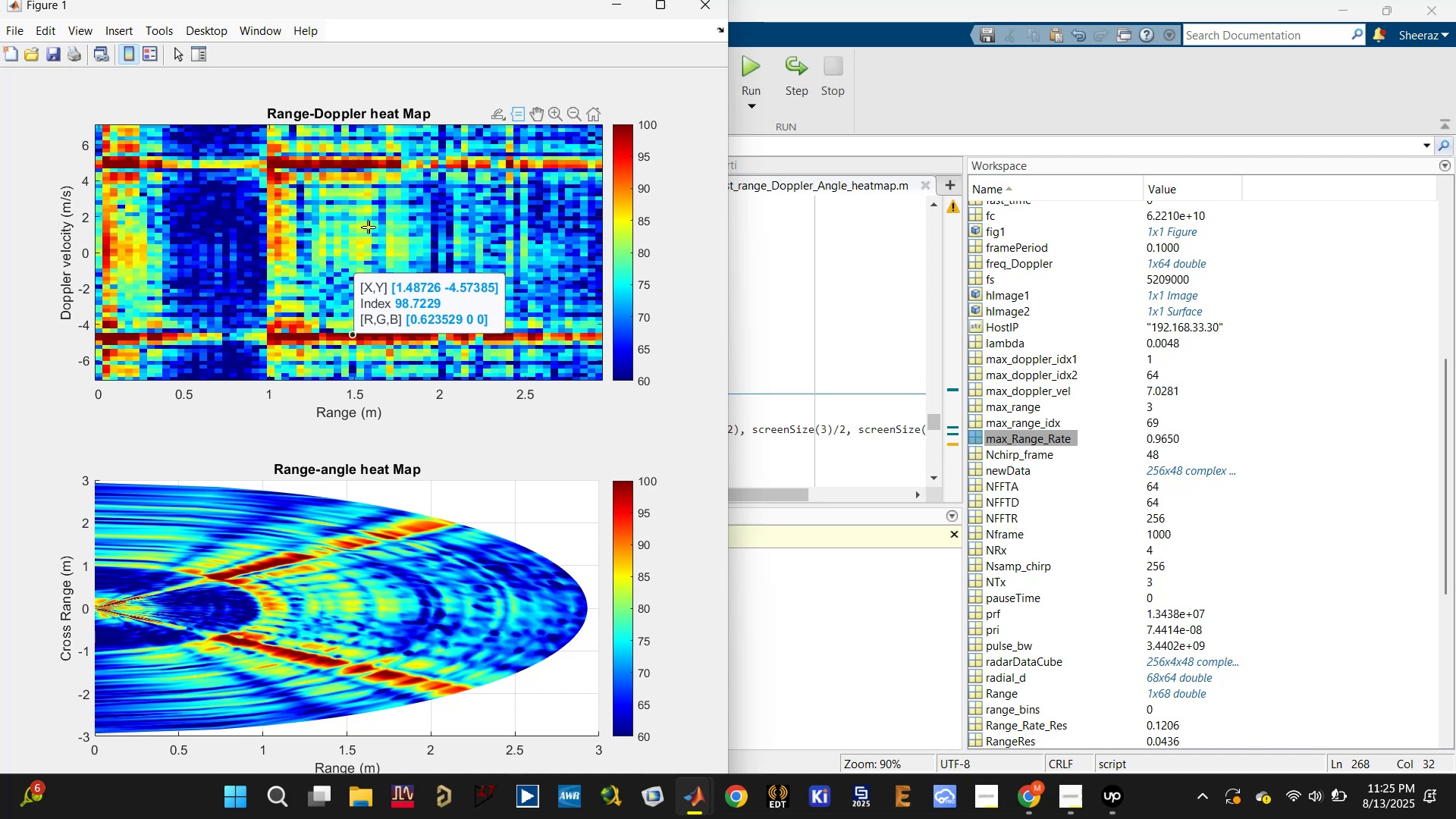 
left_click([347, 664])
 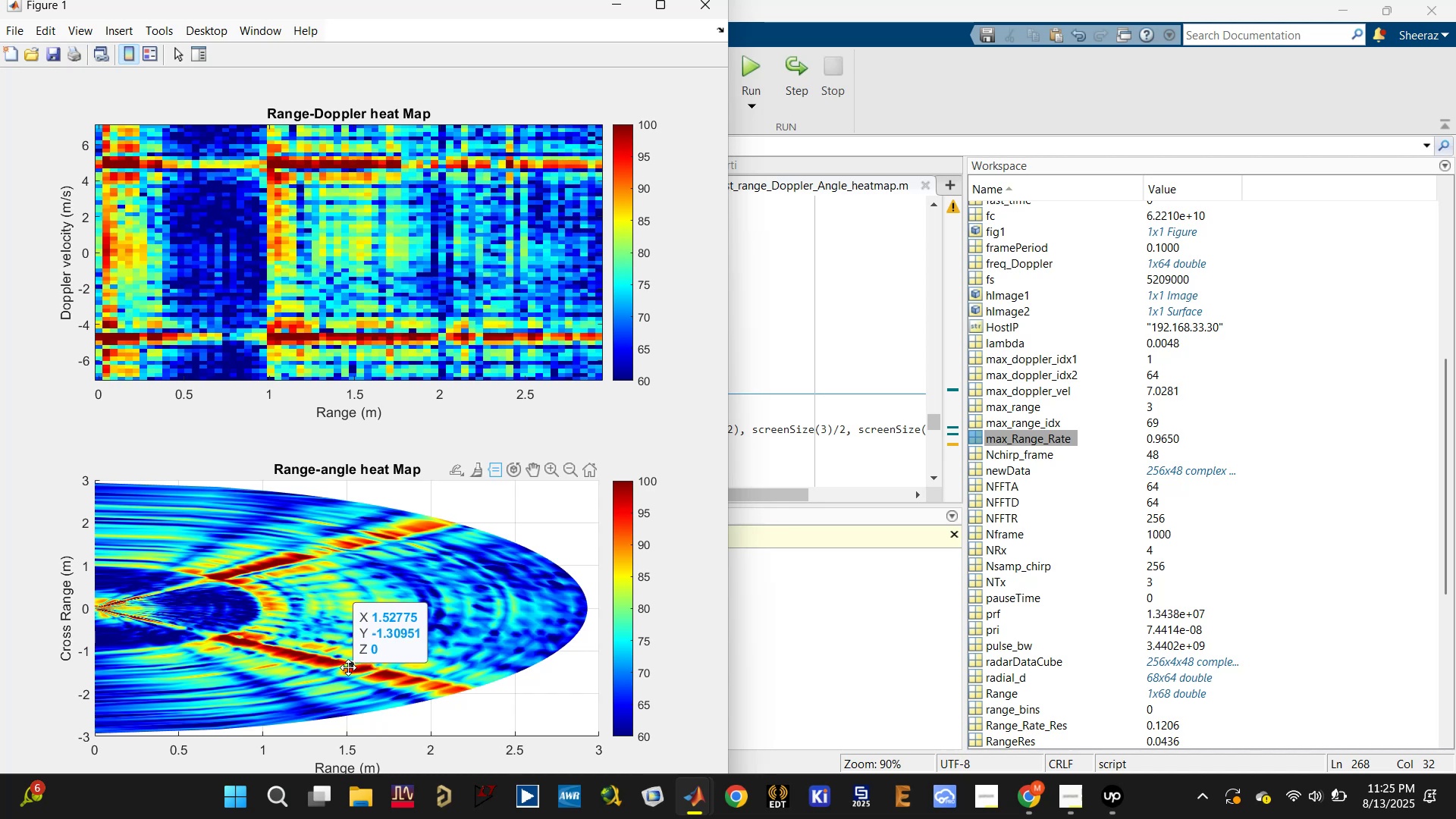 
wait(5.36)
 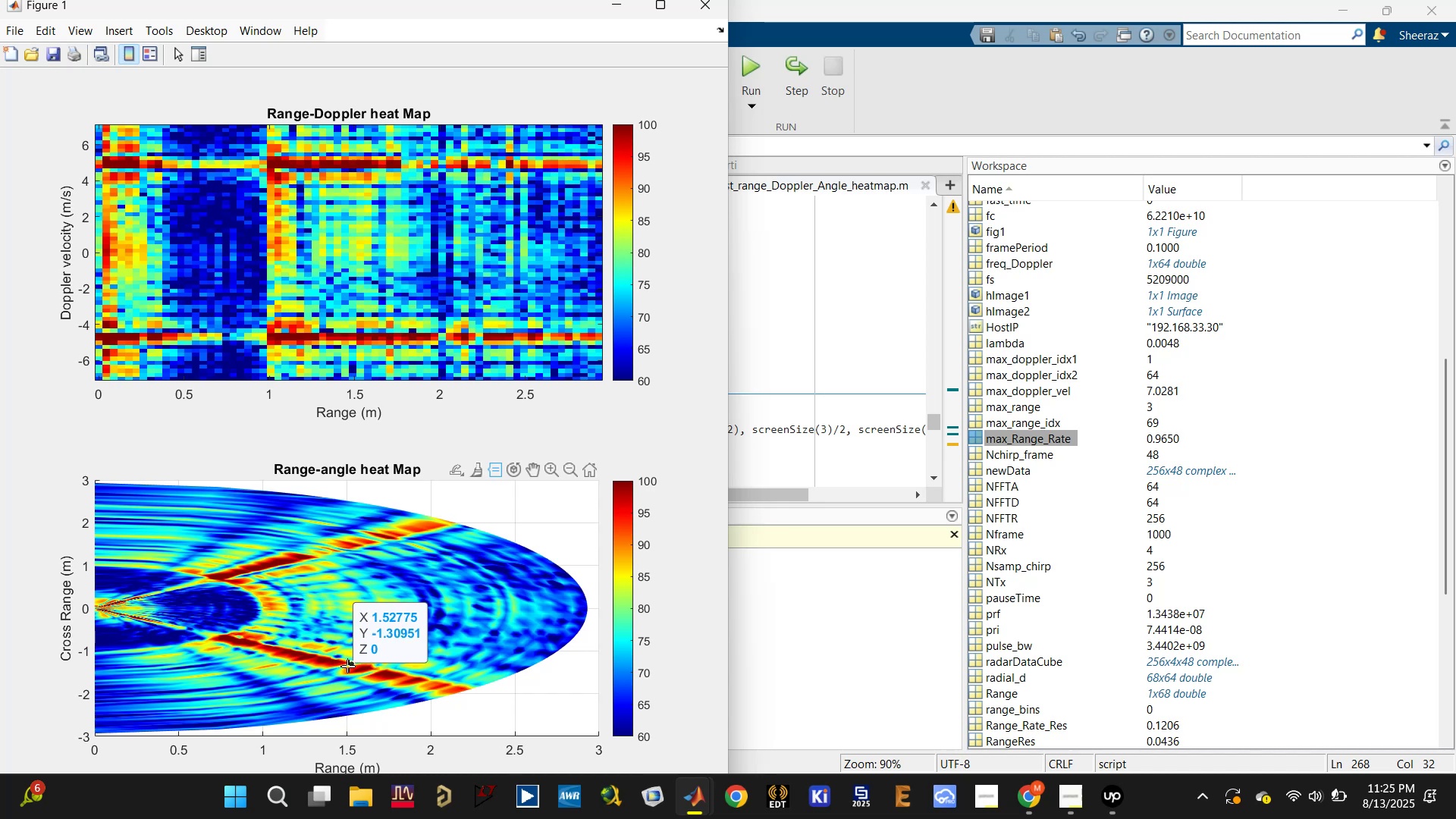 
left_click([349, 667])
 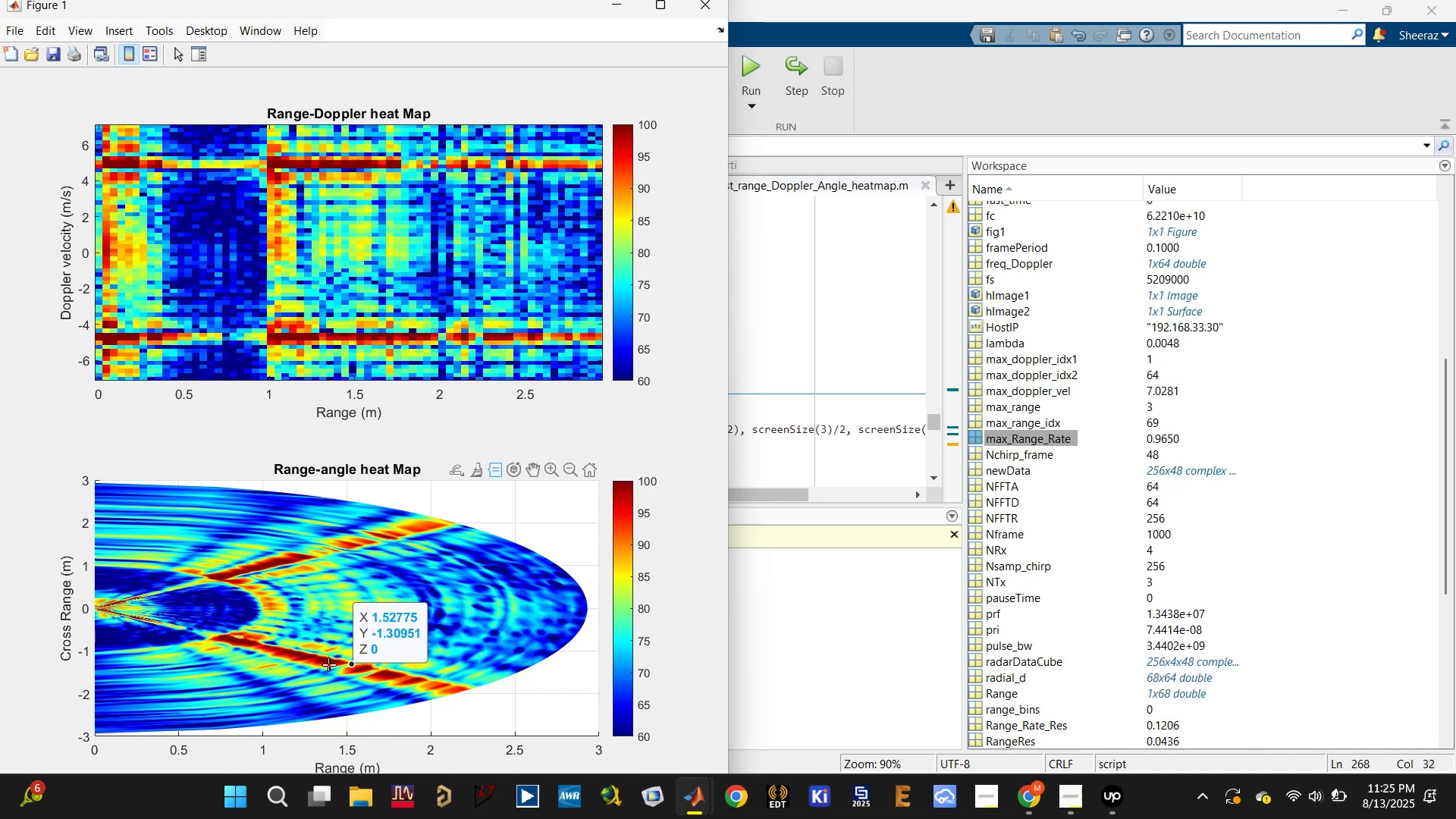 
left_click([328, 663])
 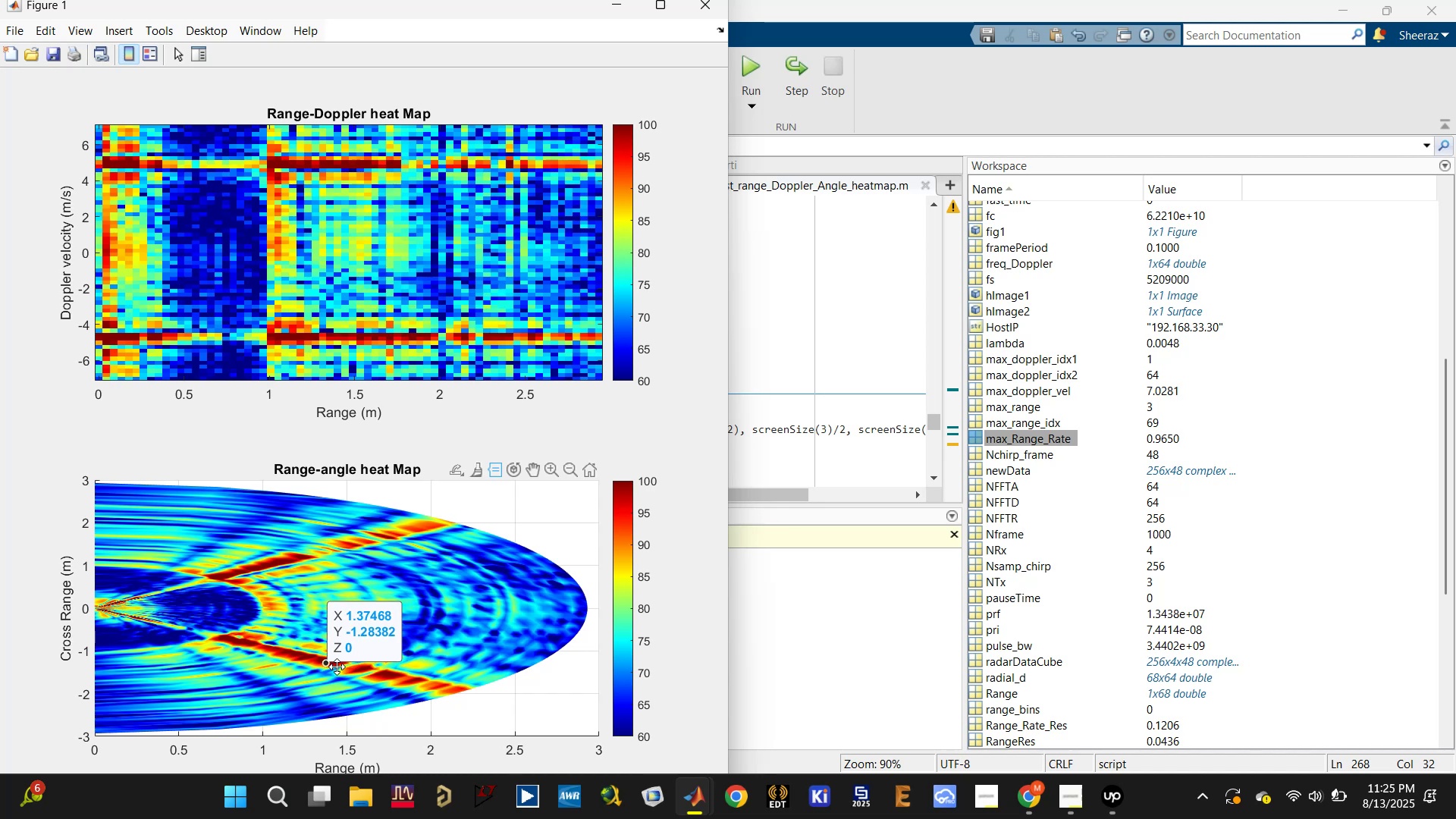 
left_click([352, 667])
 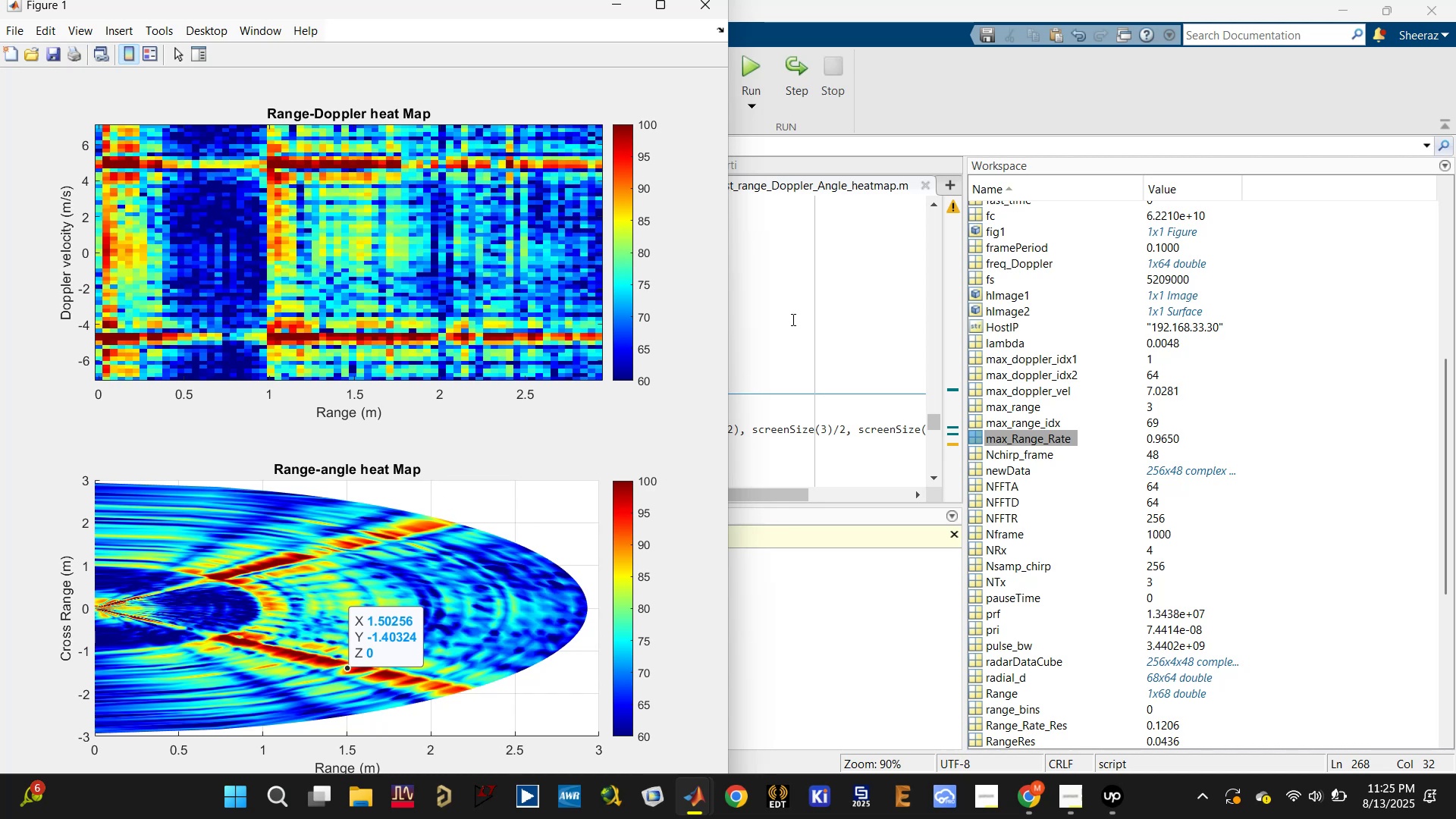 
wait(7.57)
 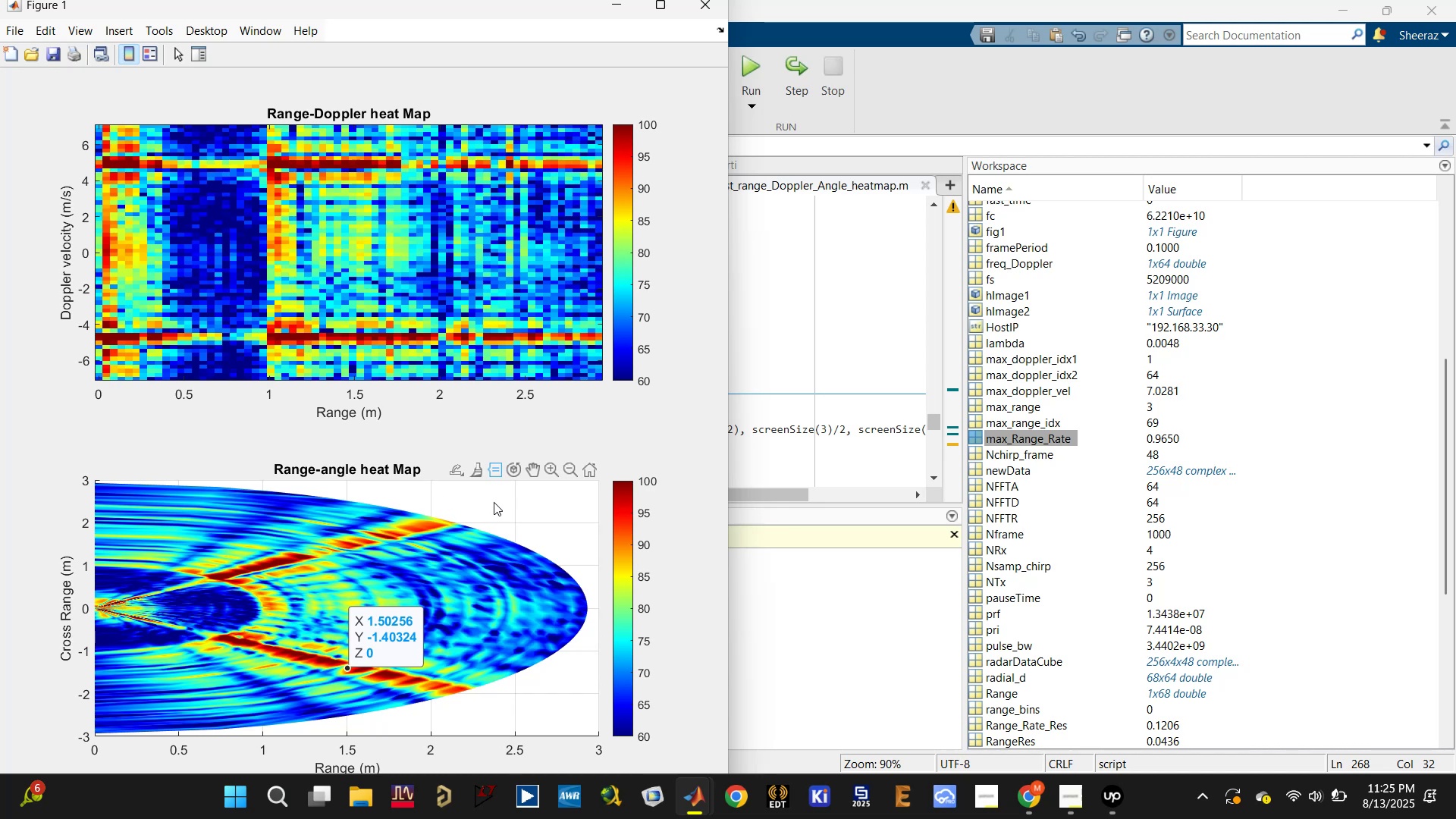 
left_click([777, 319])
 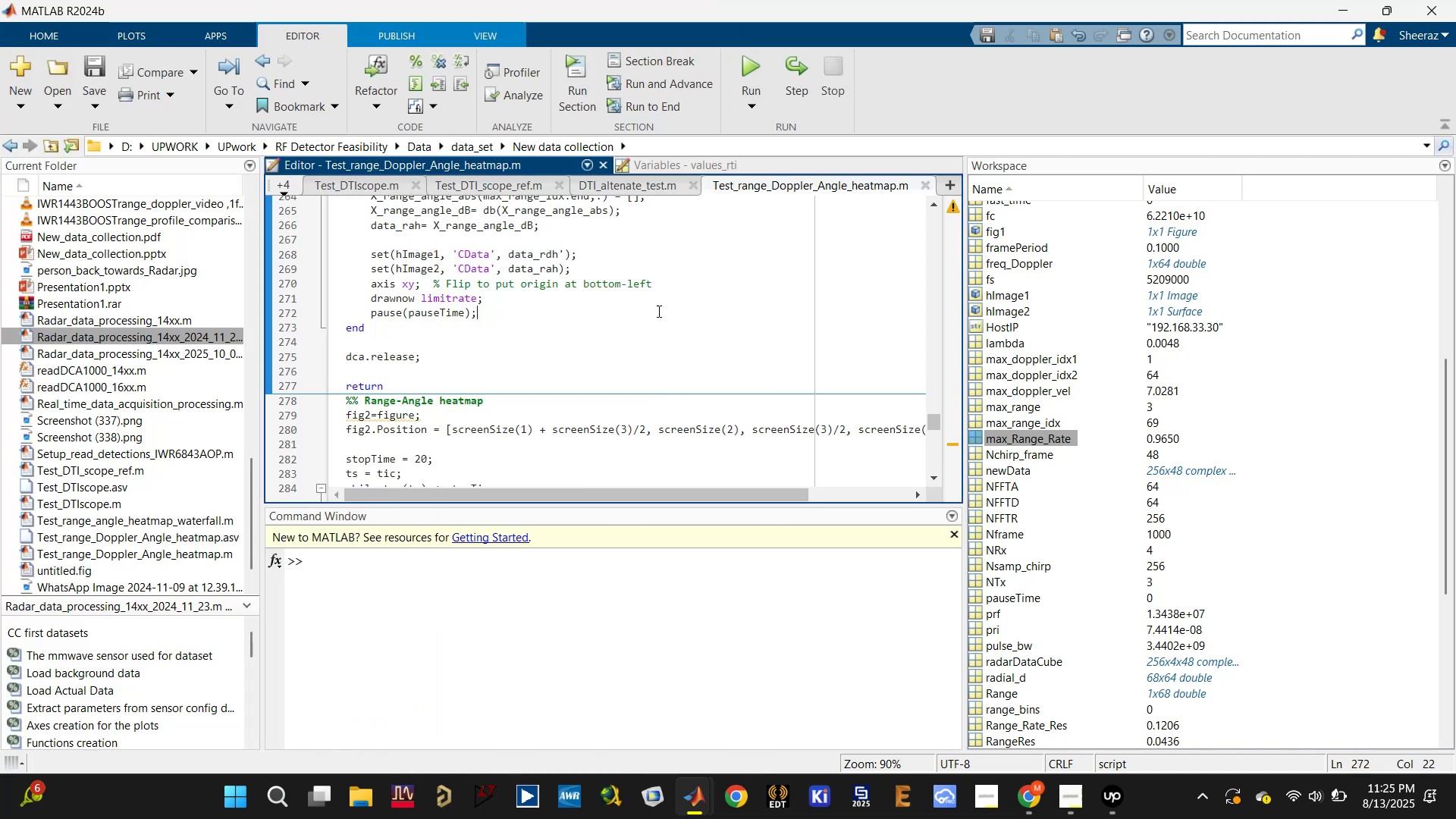 
scroll: coordinate [502, 341], scroll_direction: down, amount: 1.0
 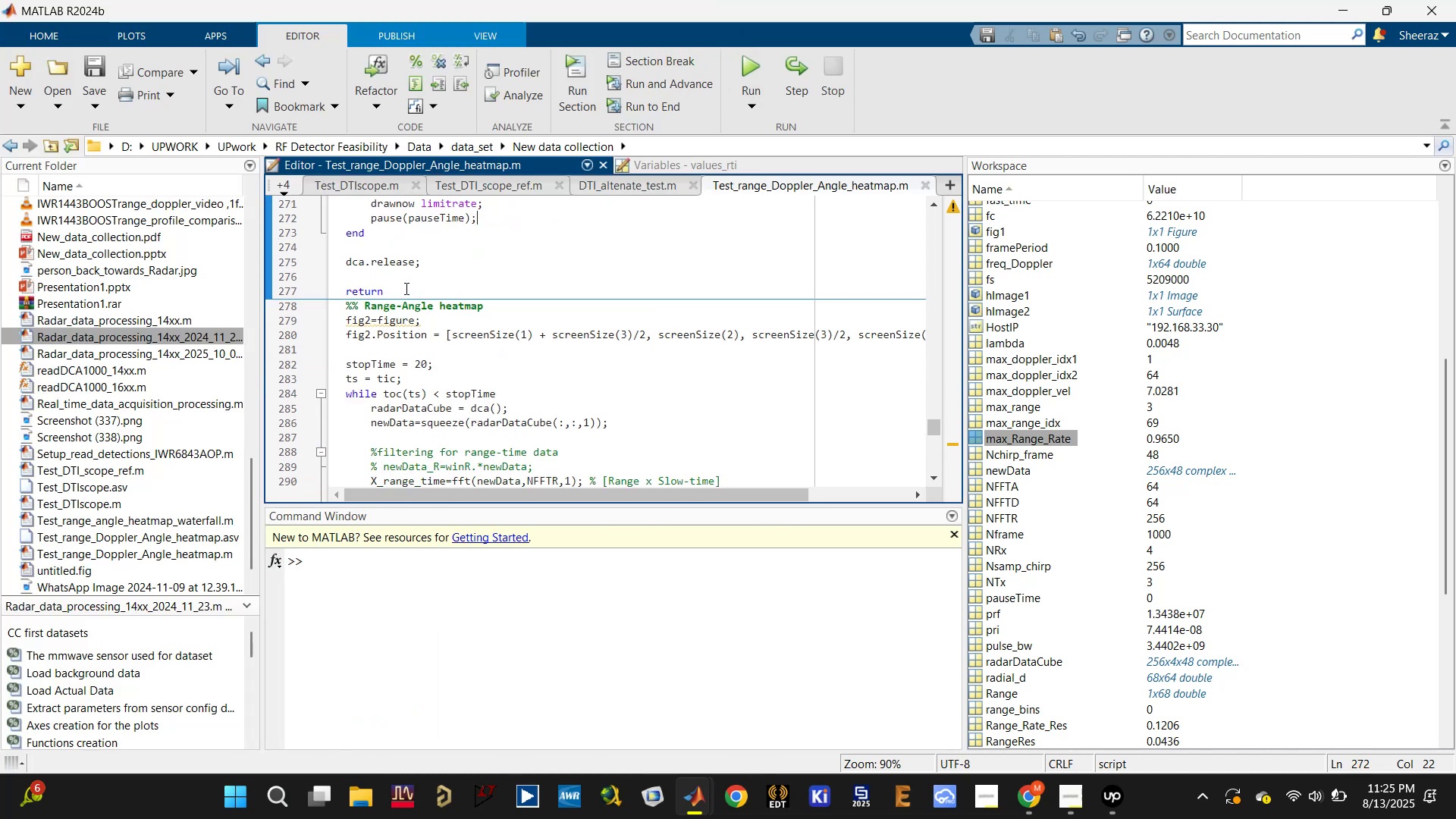 
double_click([404, 284])
 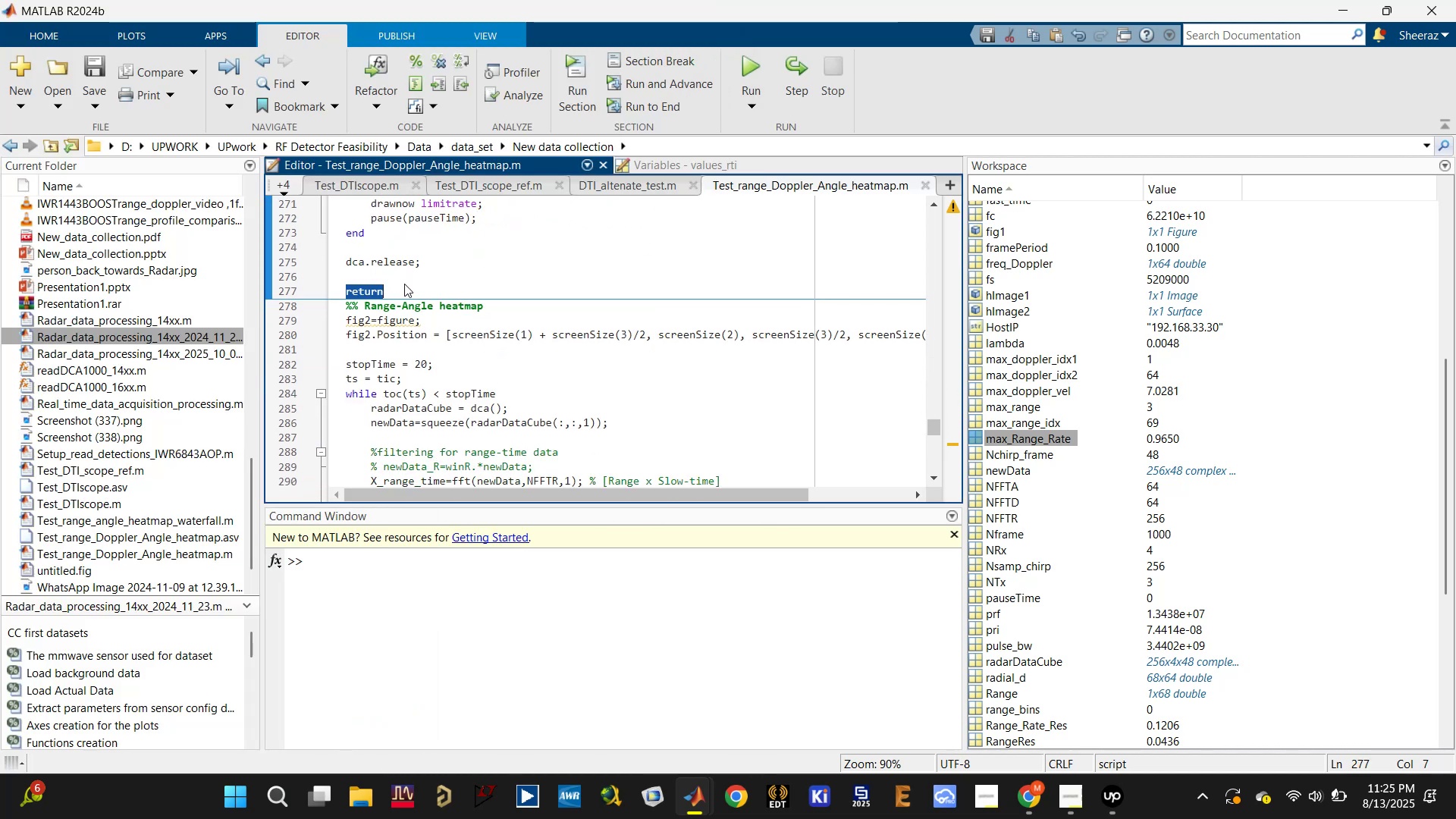 
key(Backspace)
 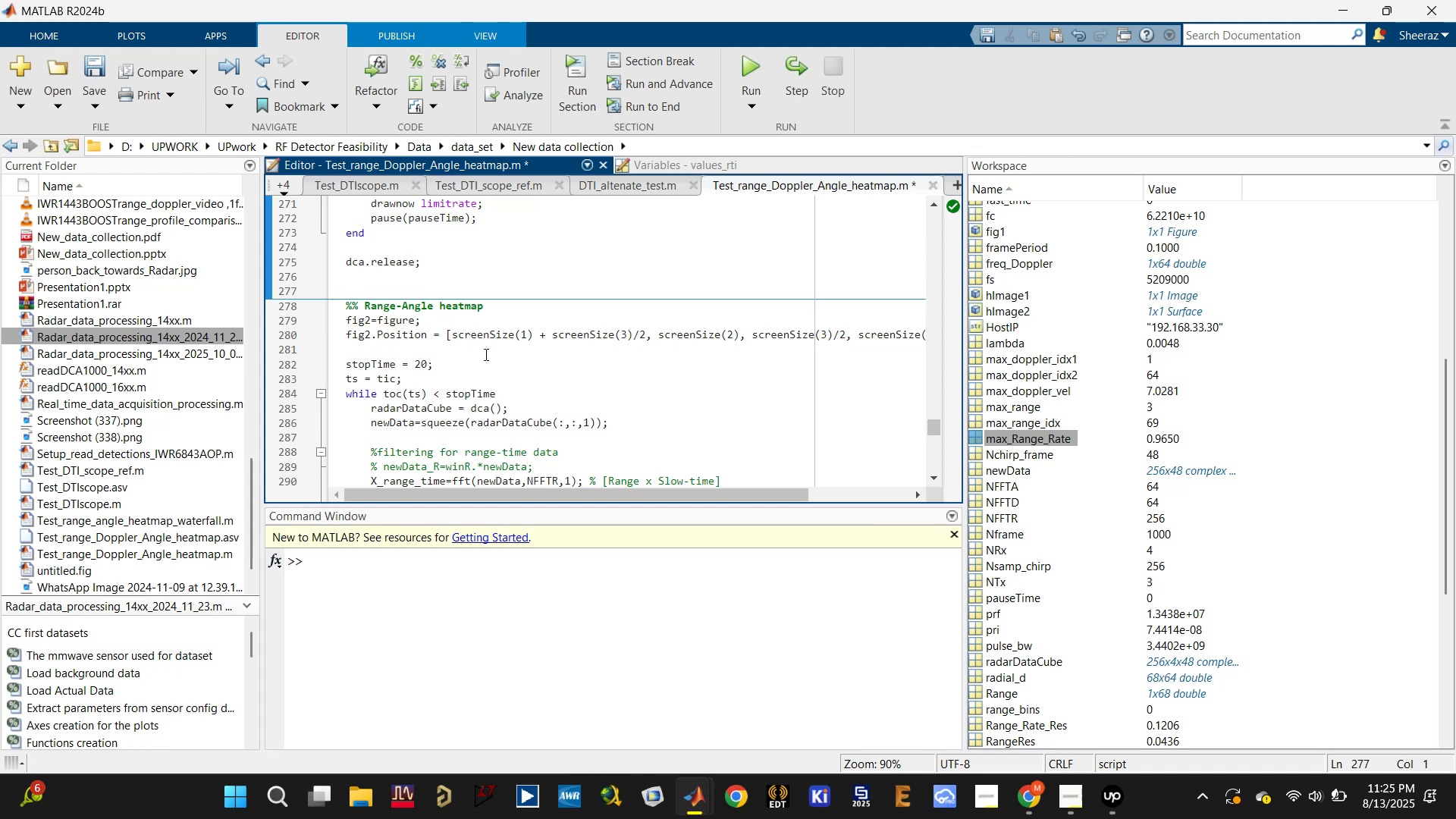 
key(Backspace)
 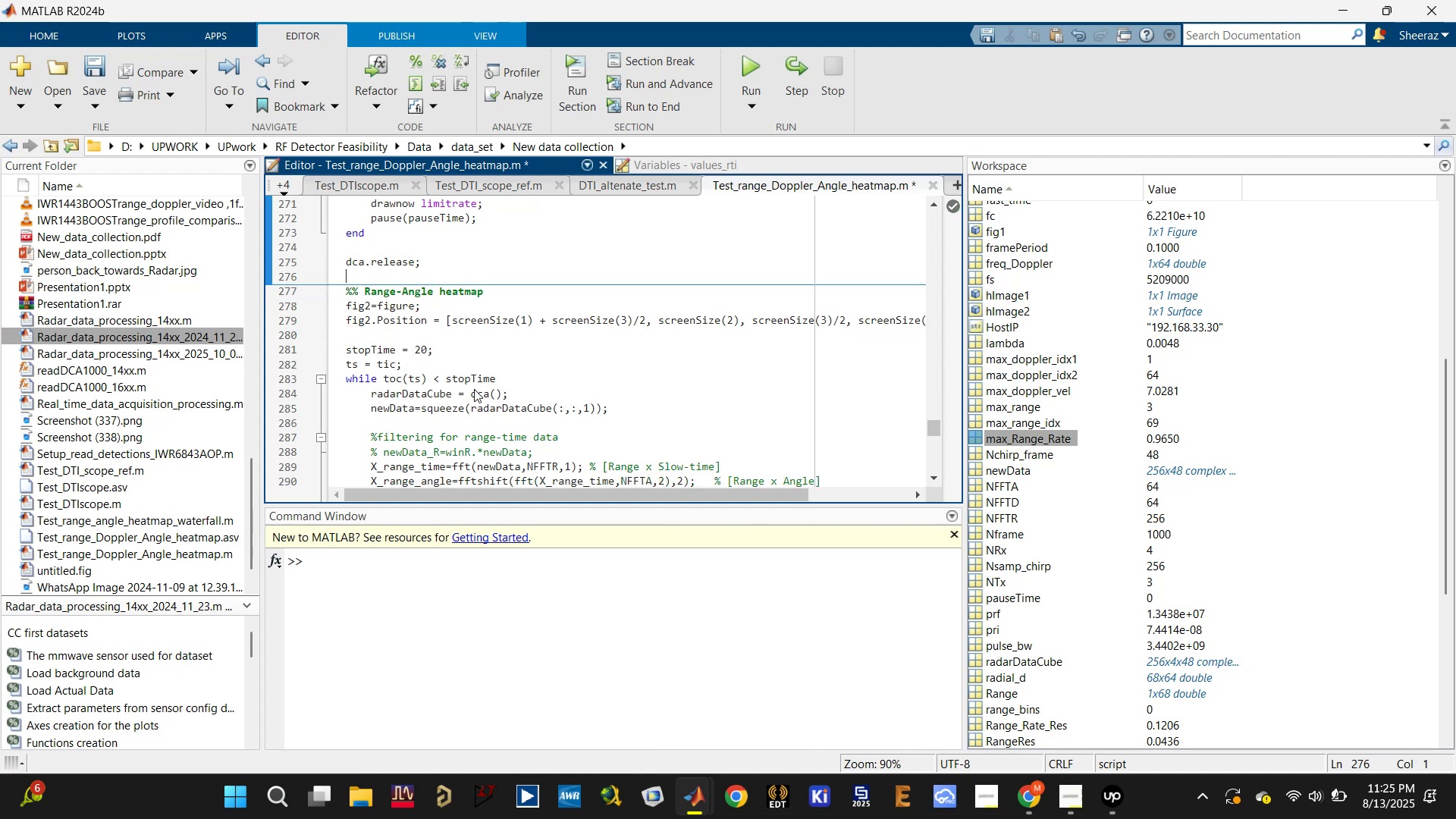 
scroll: coordinate [438, 391], scroll_direction: down, amount: 3.0
 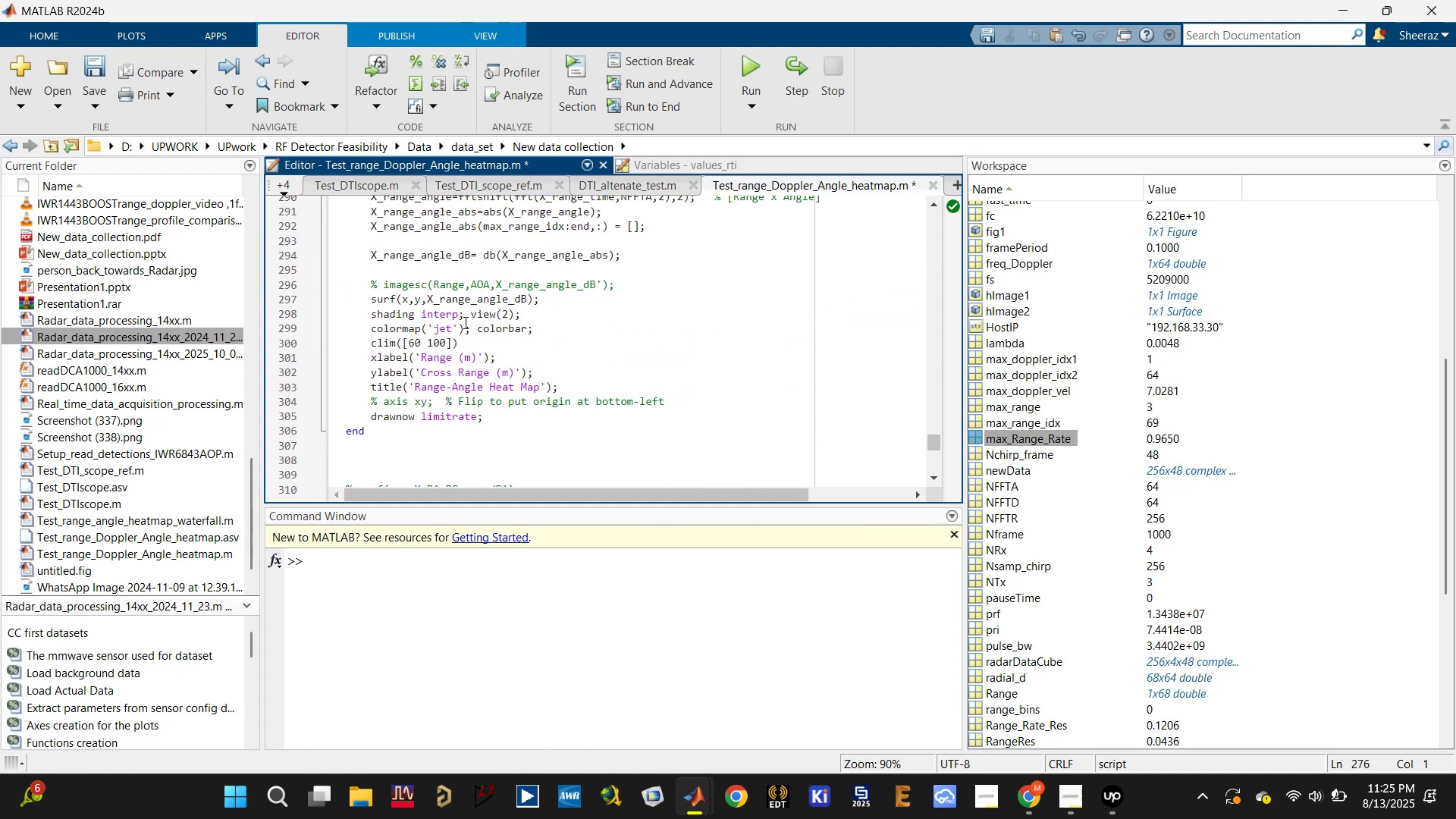 
left_click([472, 315])
 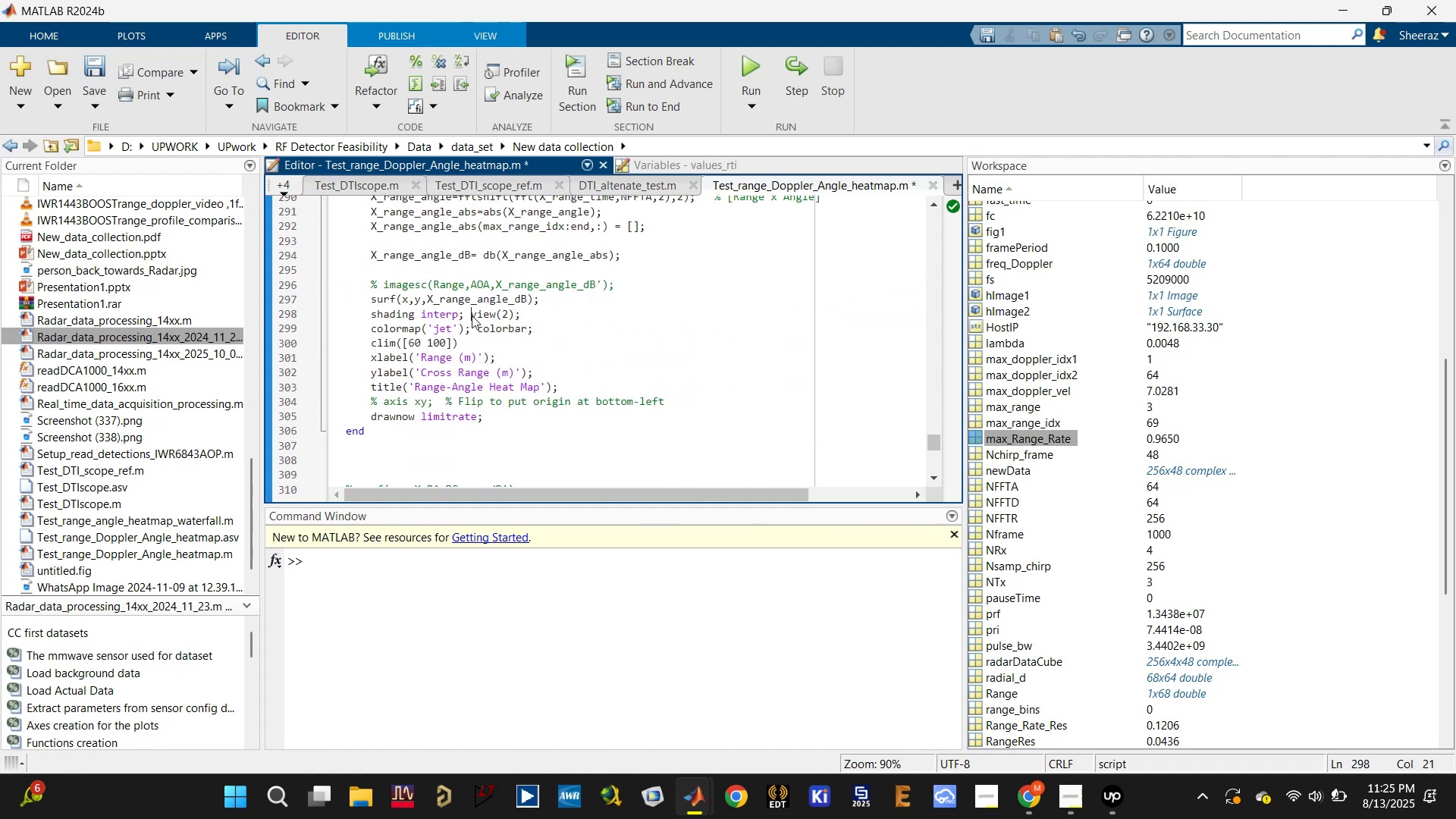 
key(Enter)
 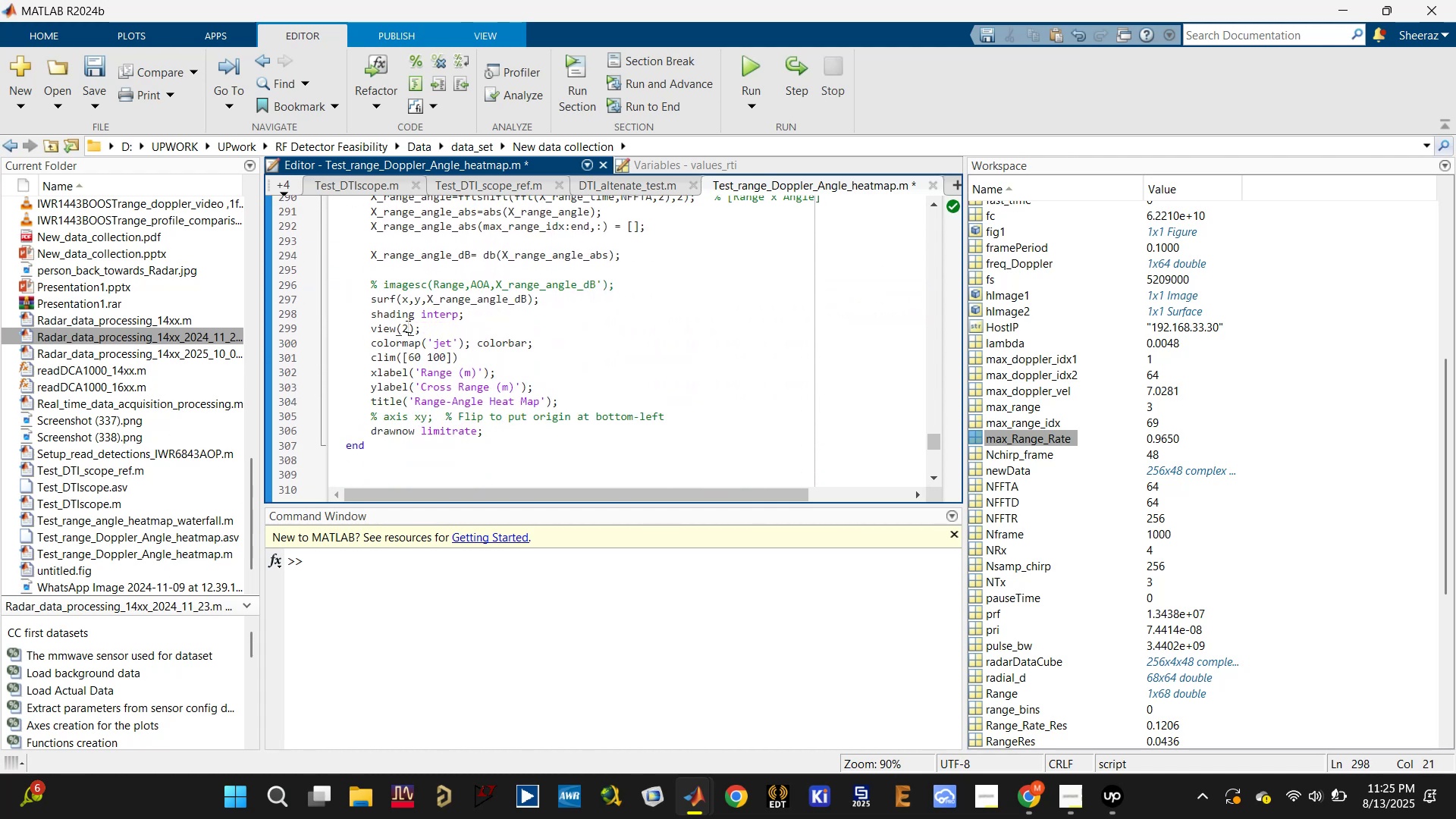 
key(3)
 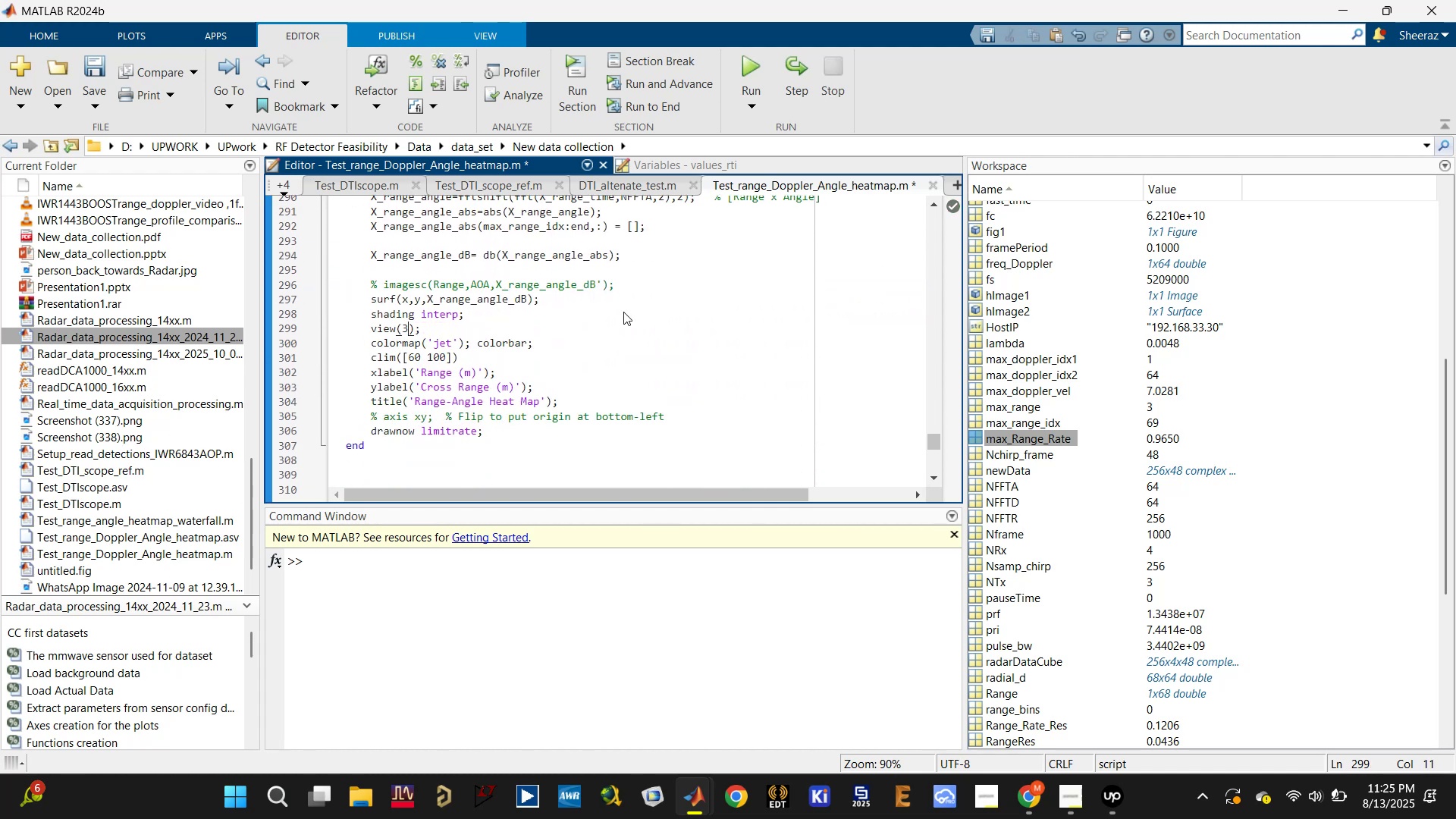 
left_click([621, 312])
 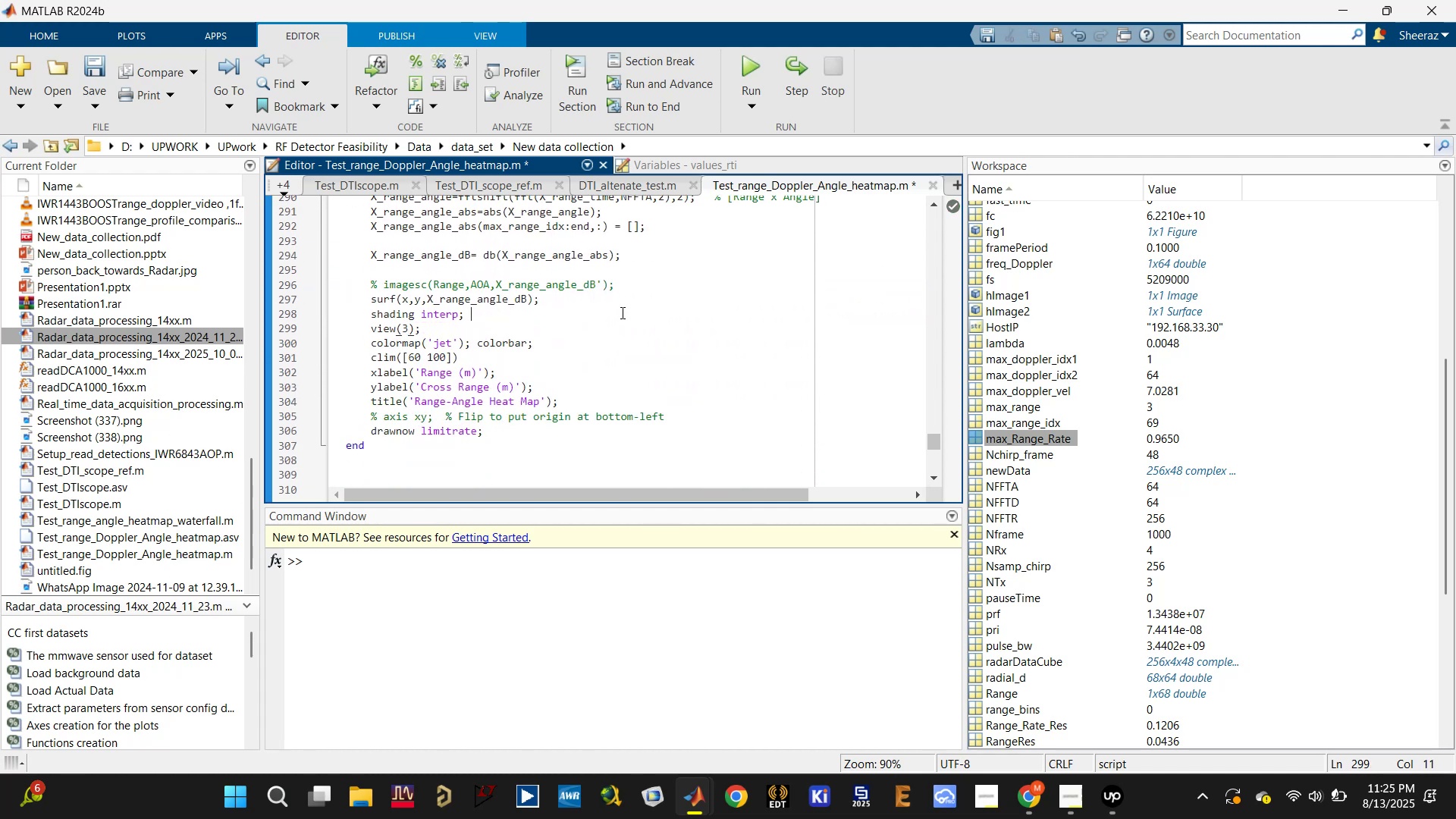 
key(Control+ControlLeft)
 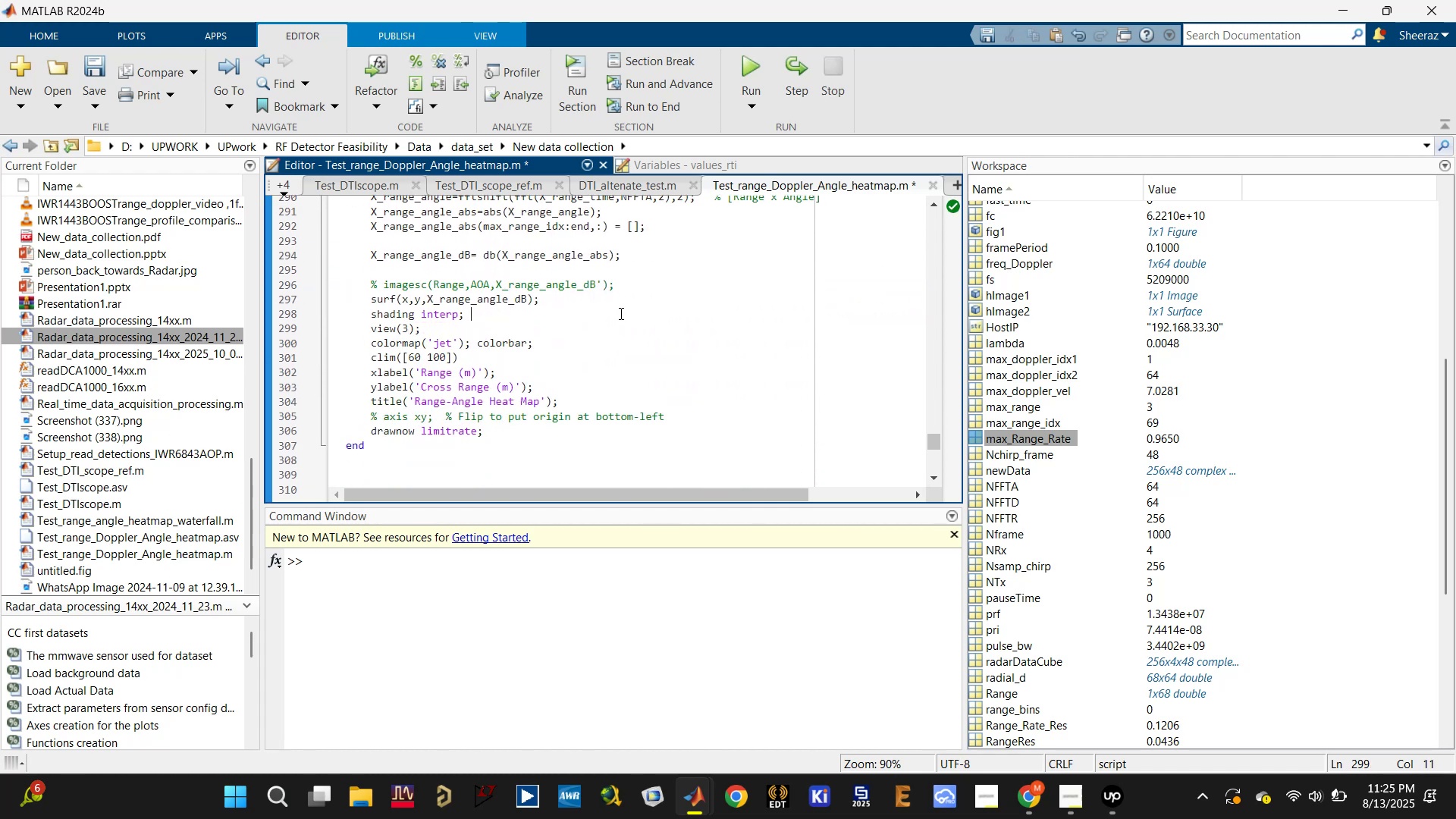 
key(Control+S)
 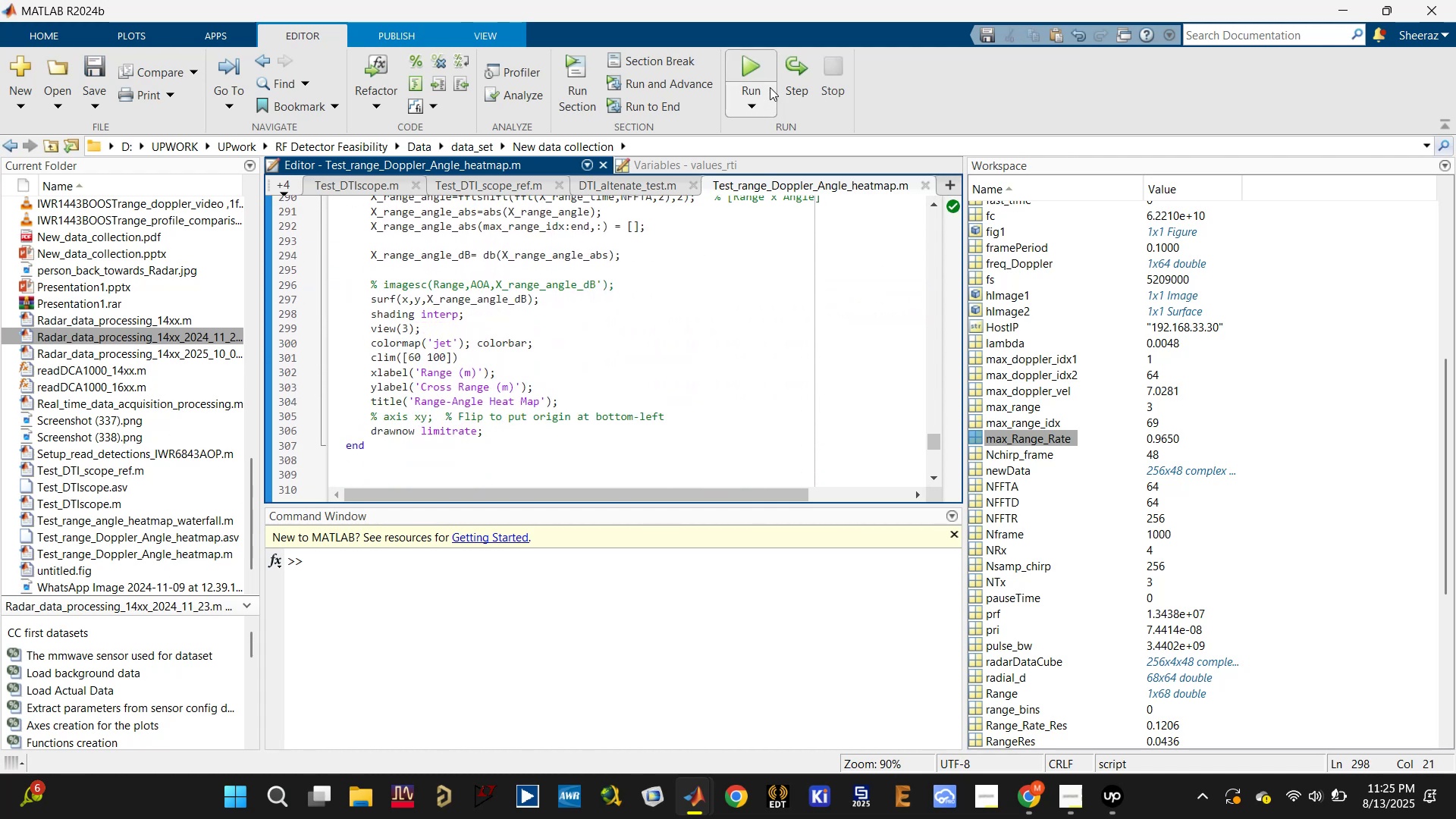 
left_click([756, 70])
 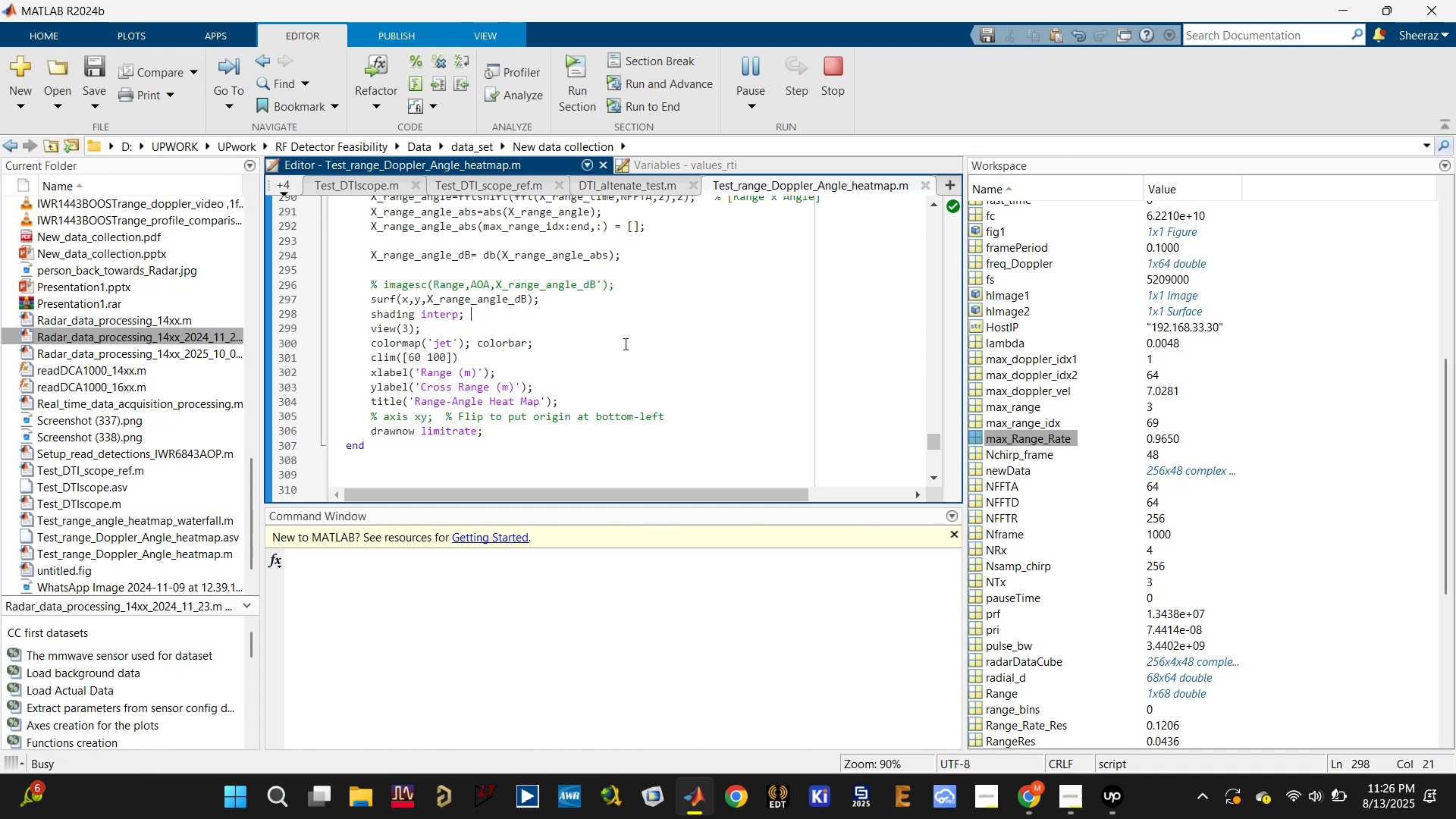 
wait(14.26)
 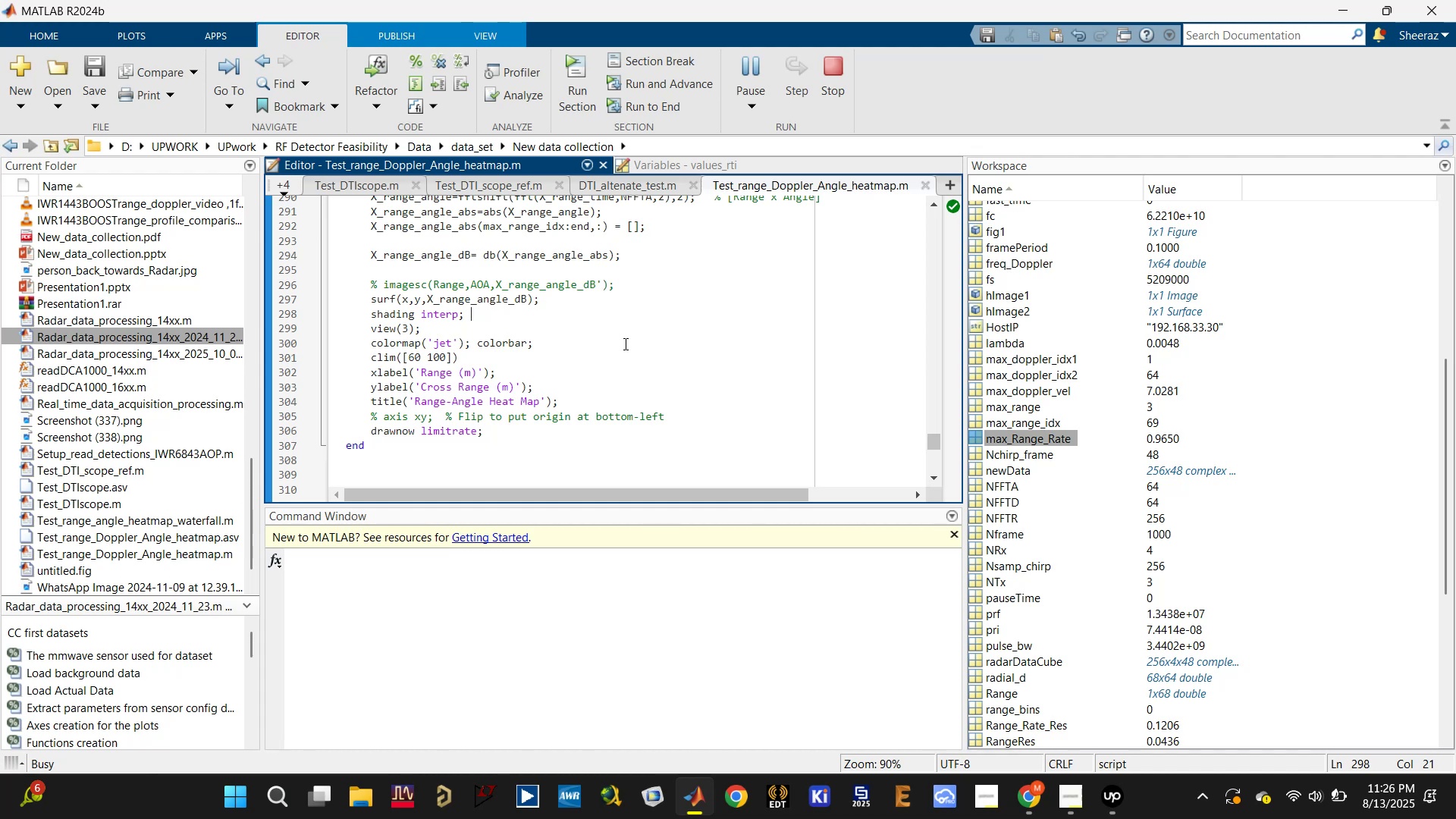 
left_click([676, 273])
 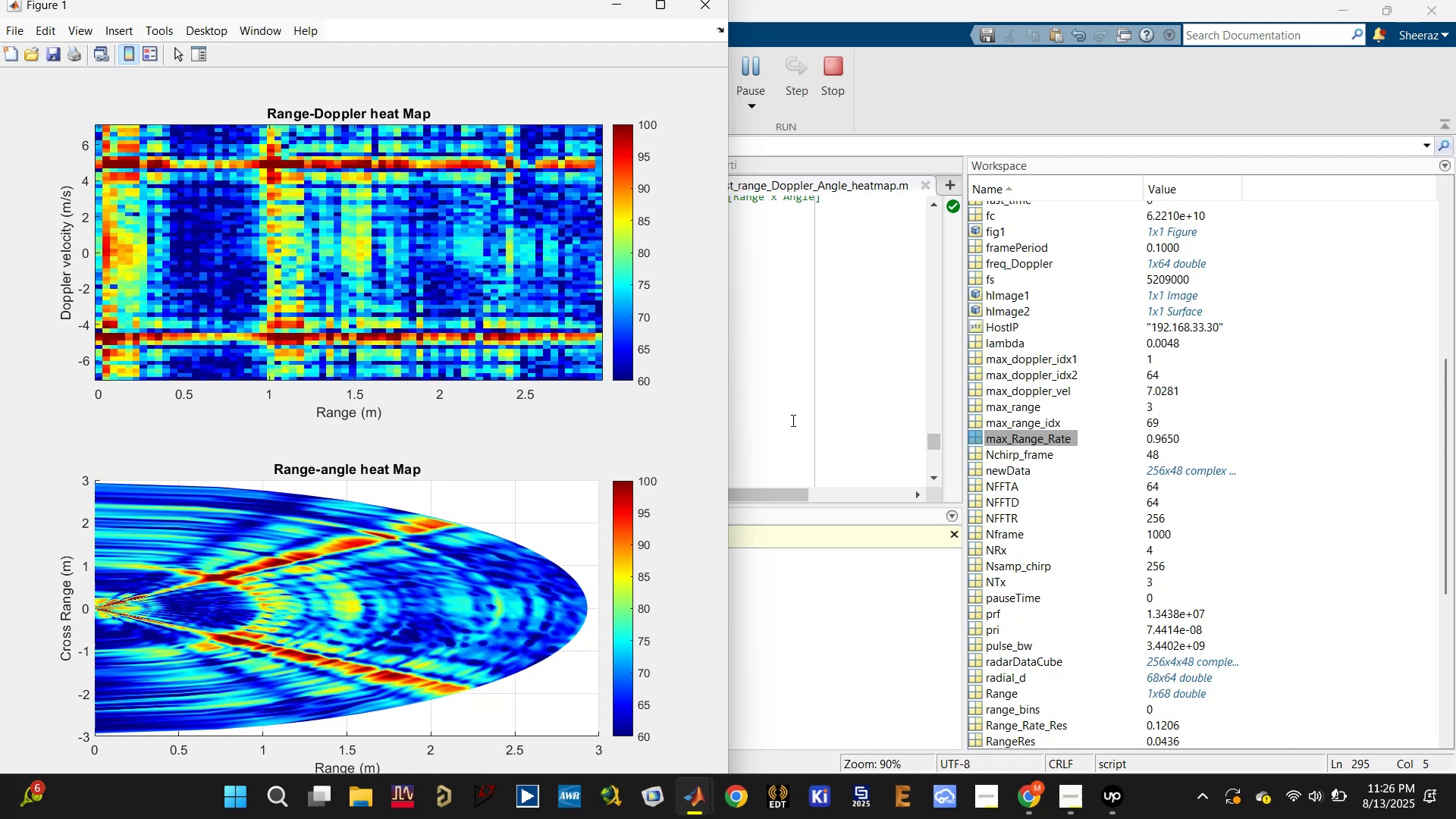 
wait(12.48)
 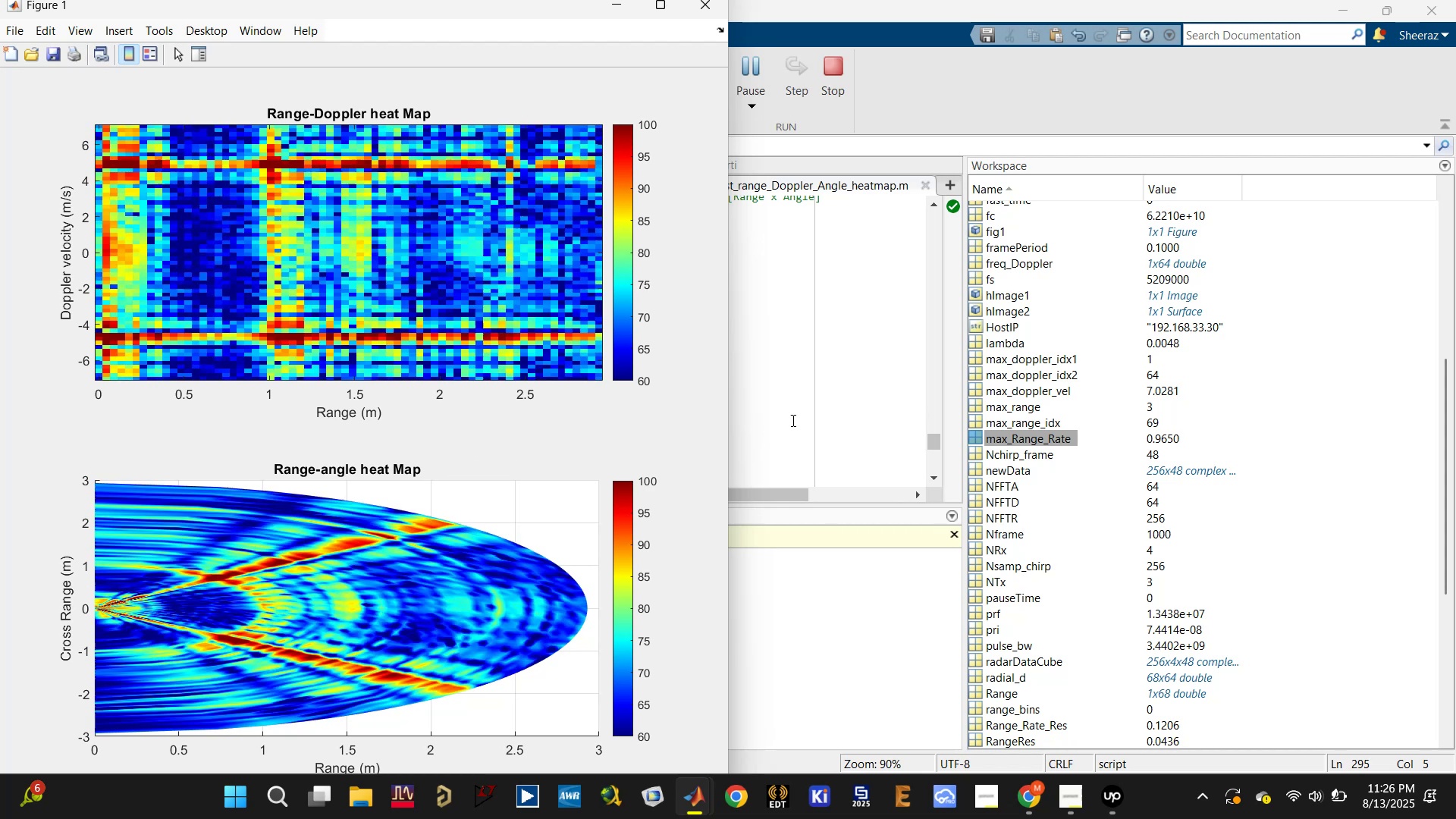 
left_click([811, 408])
 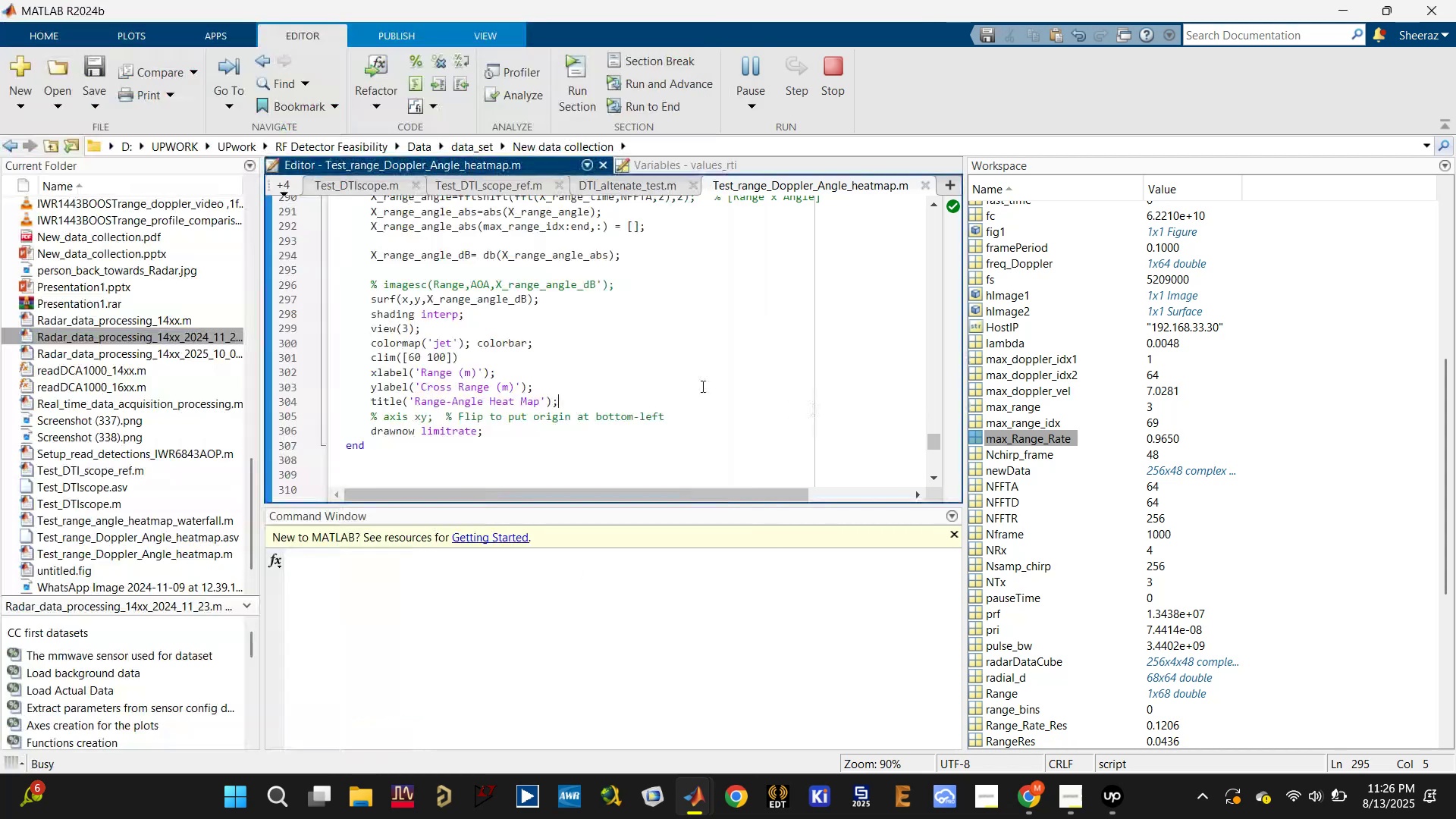 
scroll: coordinate [509, 334], scroll_direction: up, amount: 5.0
 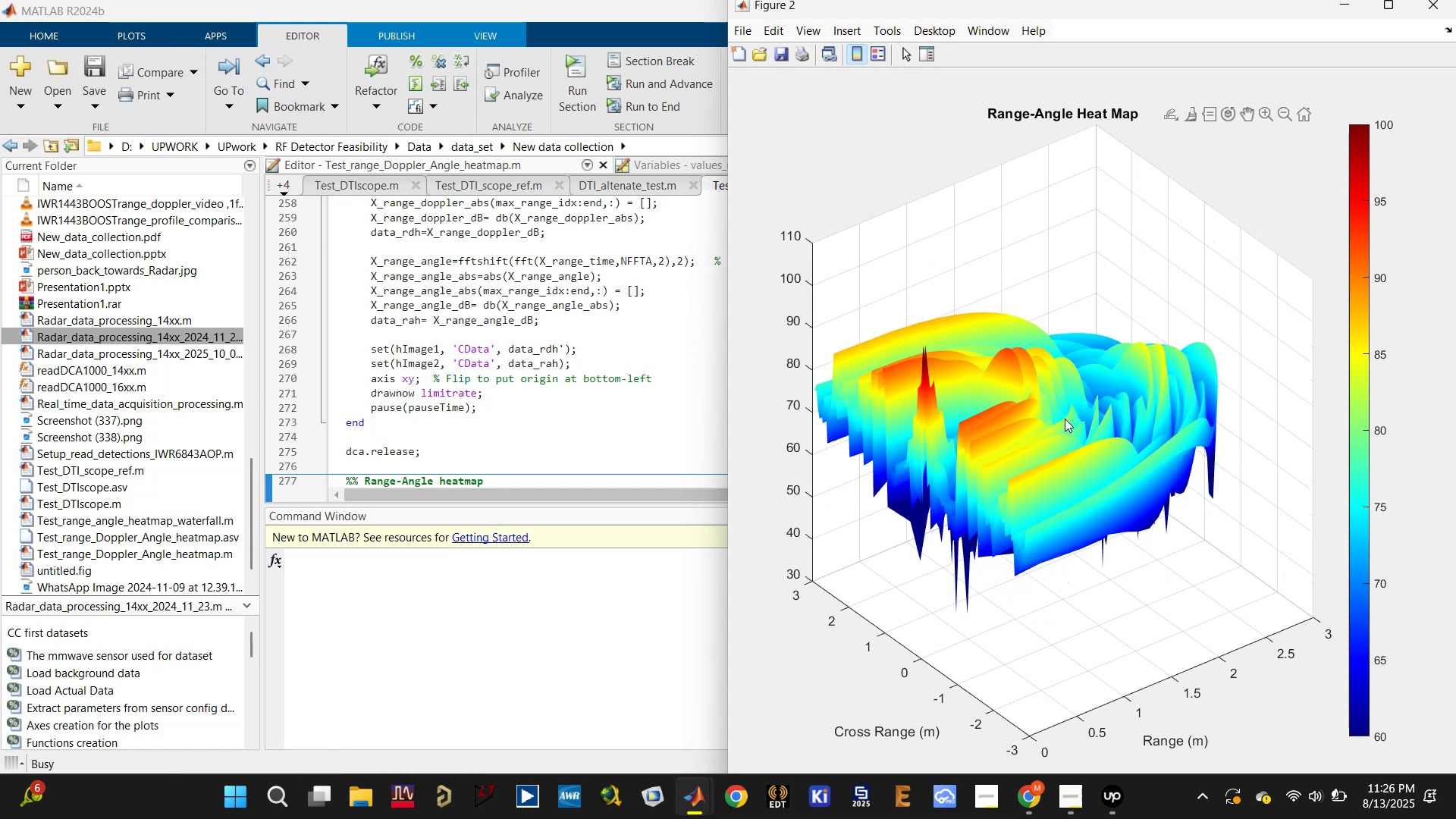 
wait(8.38)
 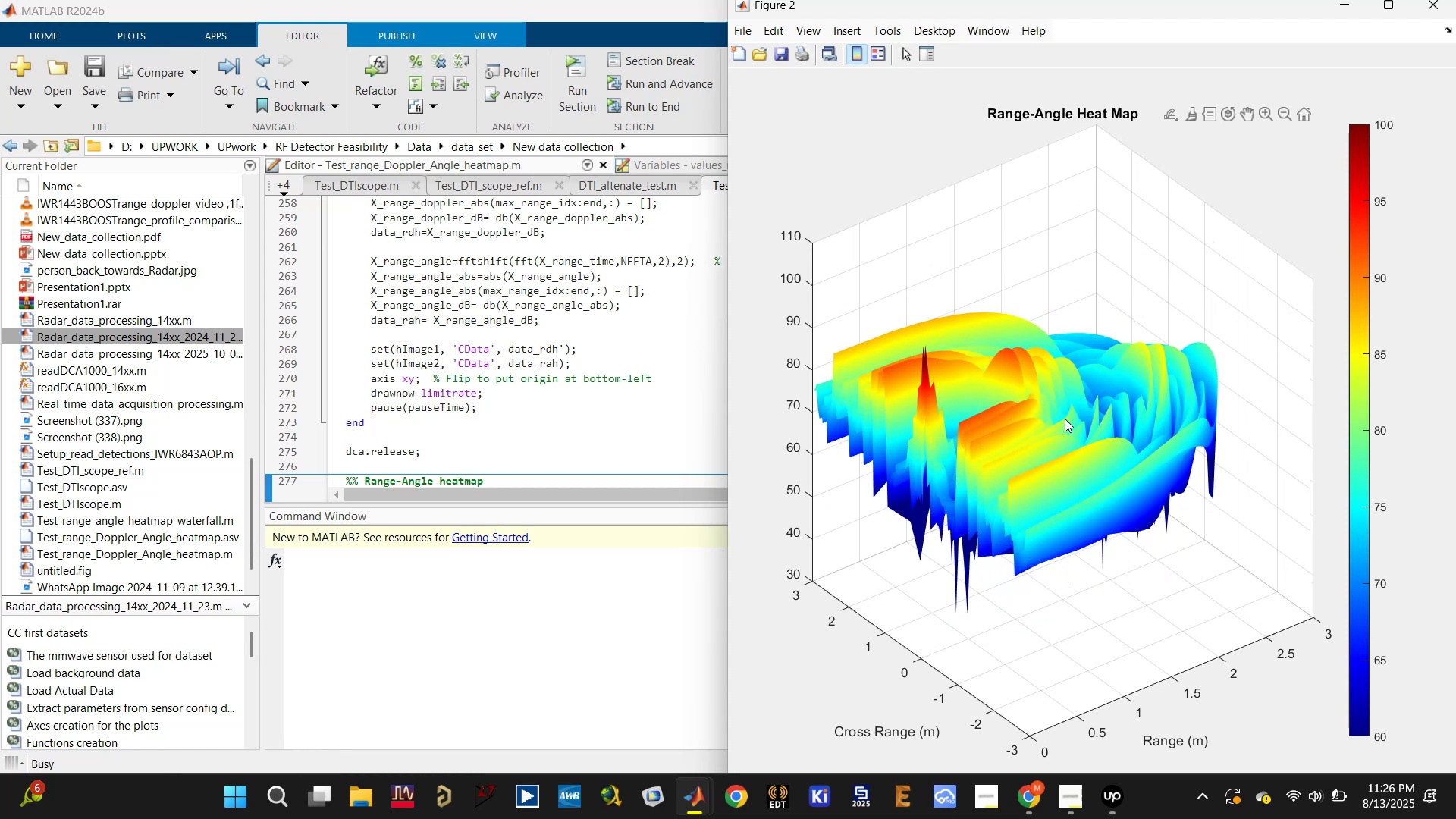 
left_click([530, 349])
 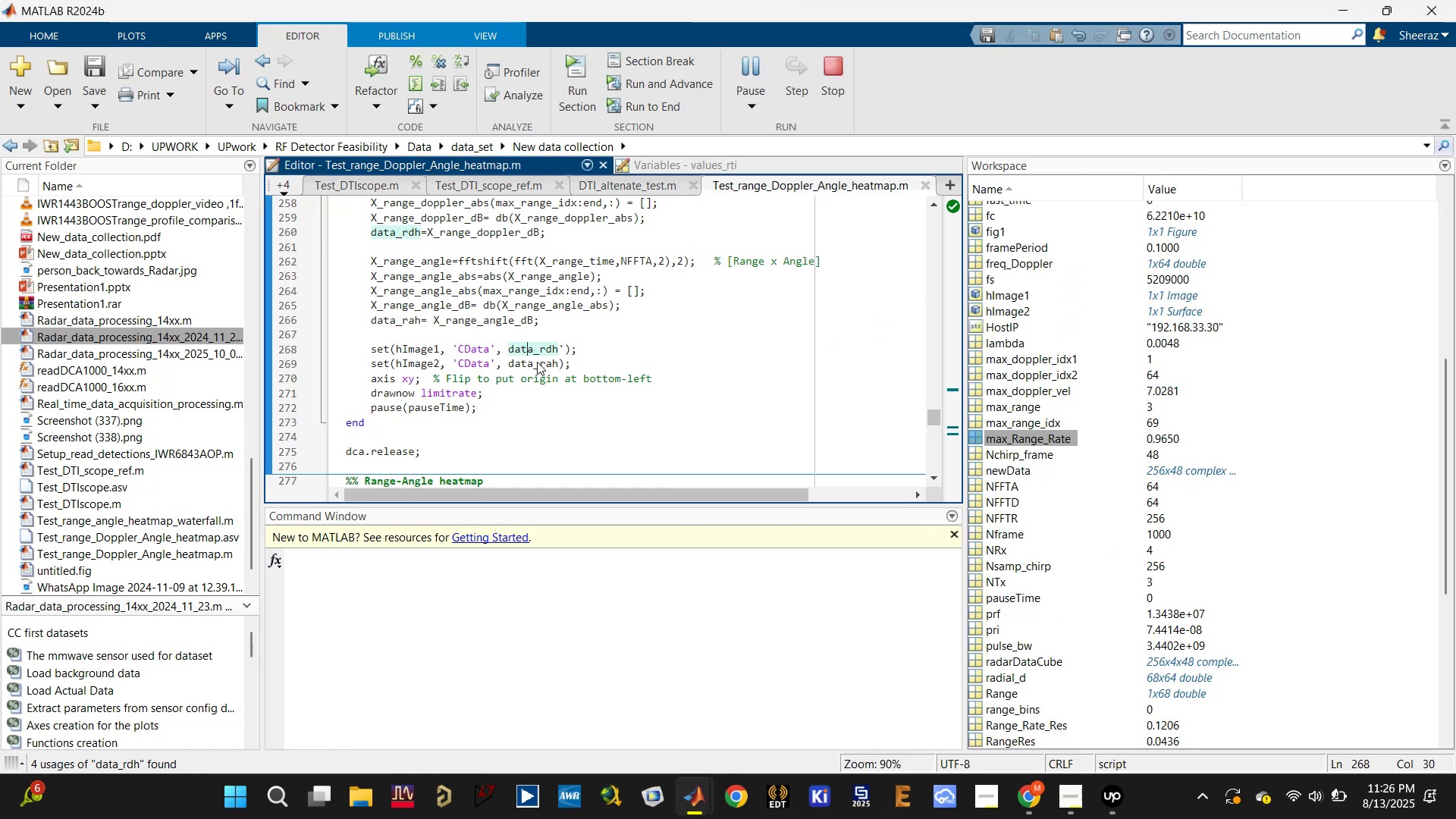 
left_click([537, 362])
 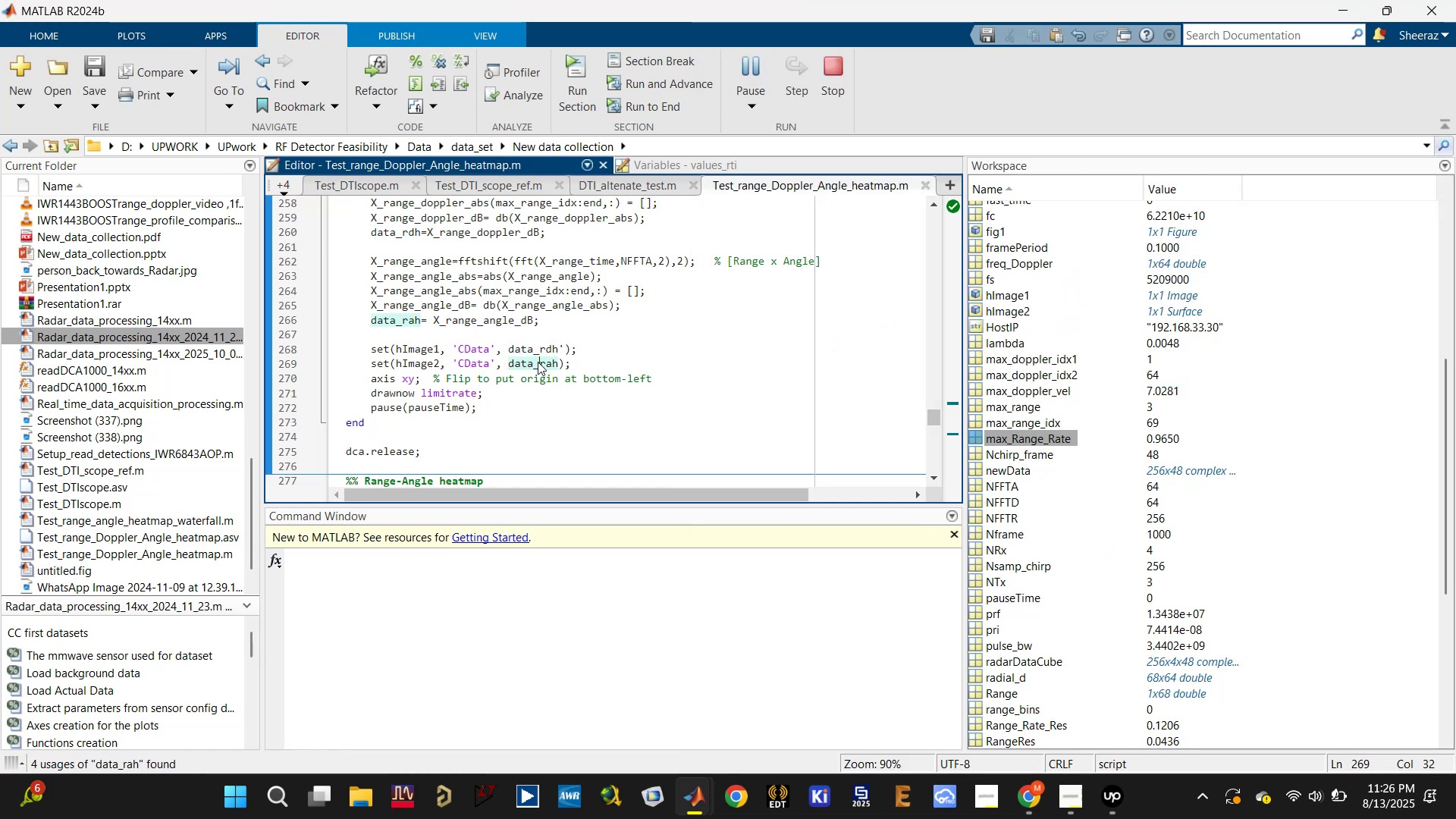 
scroll: coordinate [527, 369], scroll_direction: up, amount: 5.0
 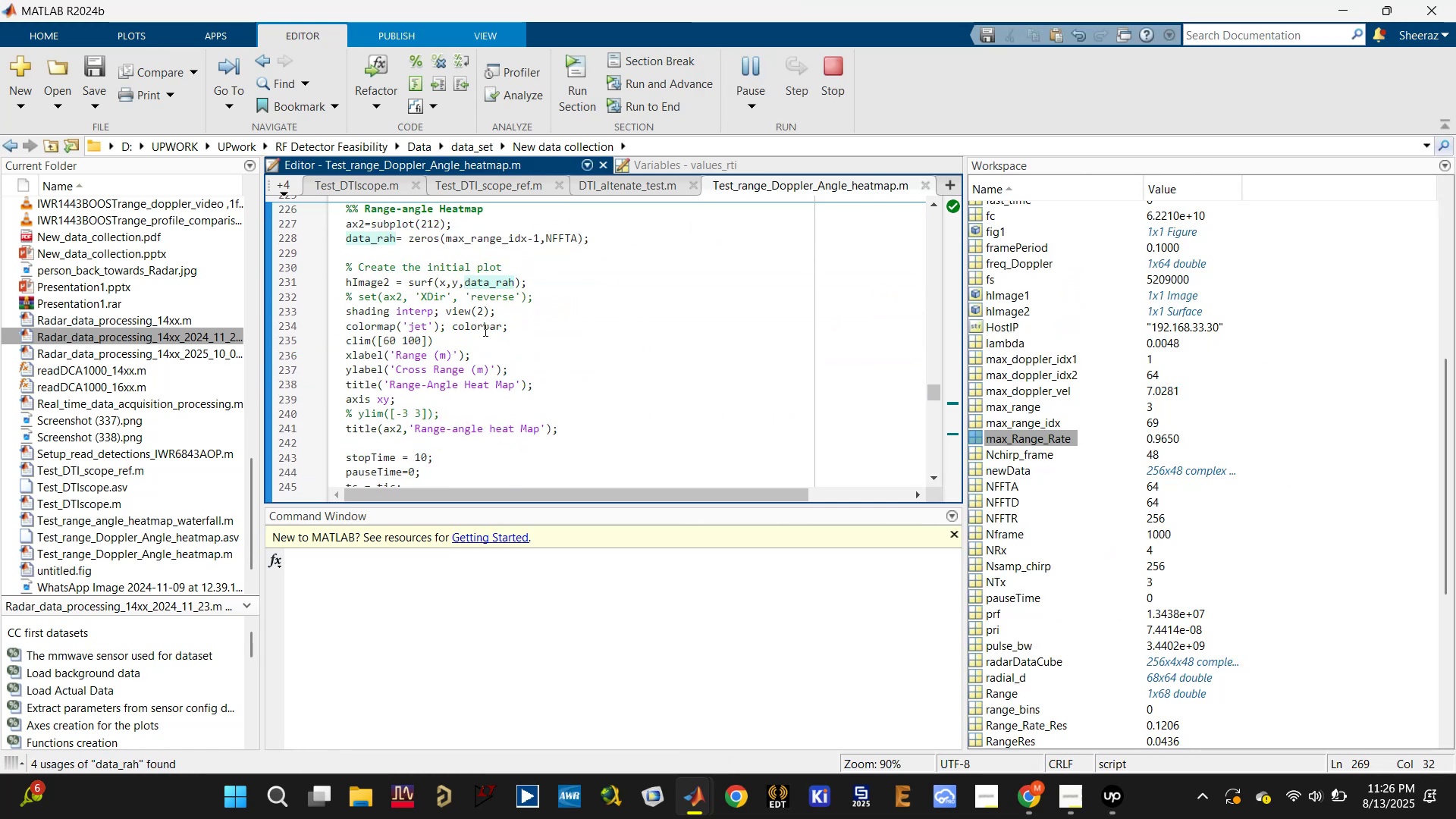 
left_click_drag(start_coordinate=[485, 310], to_coordinate=[479, 310])
 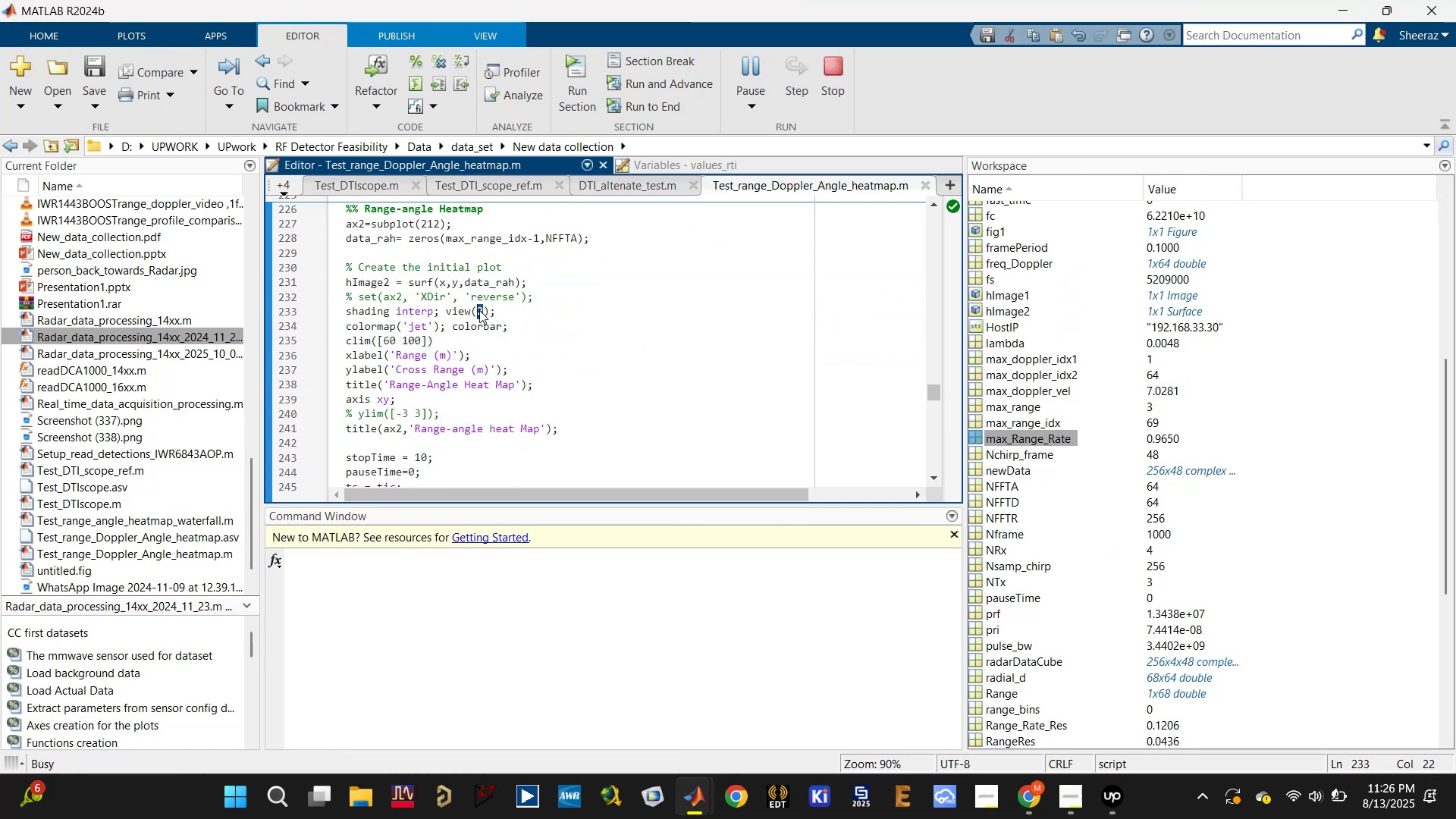 
key(3)
 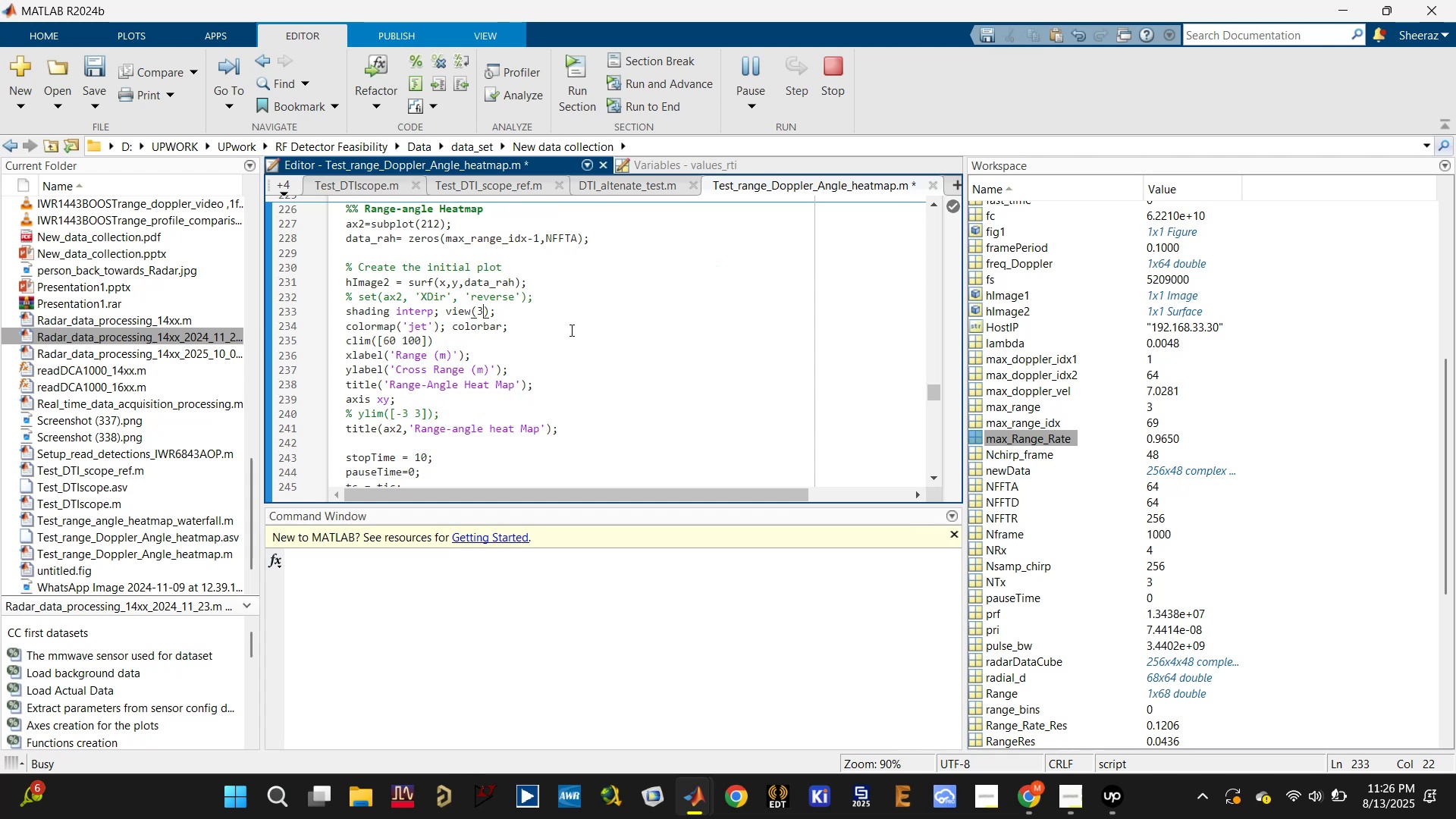 
left_click([570, 330])
 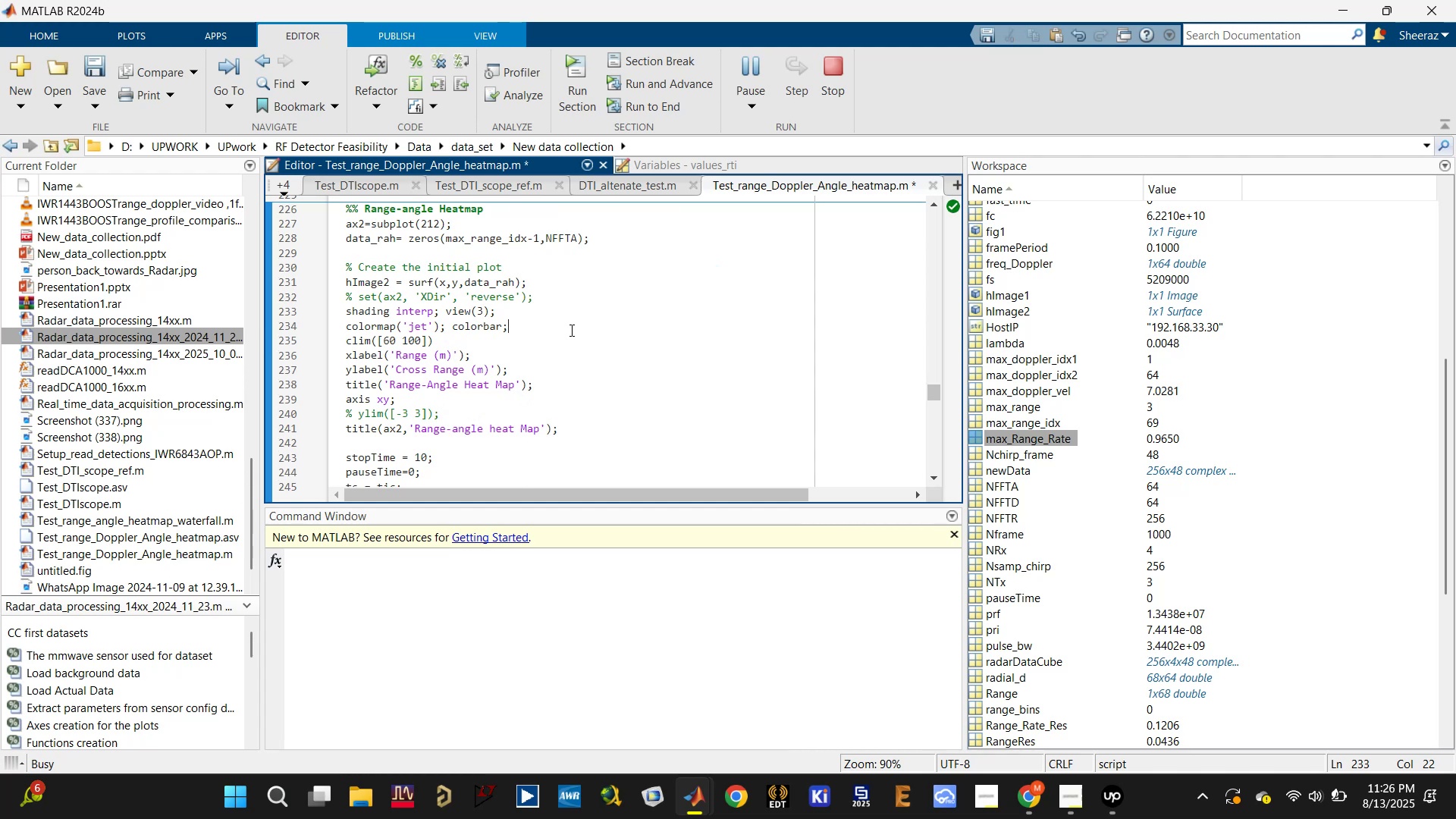 
key(Control+S)
 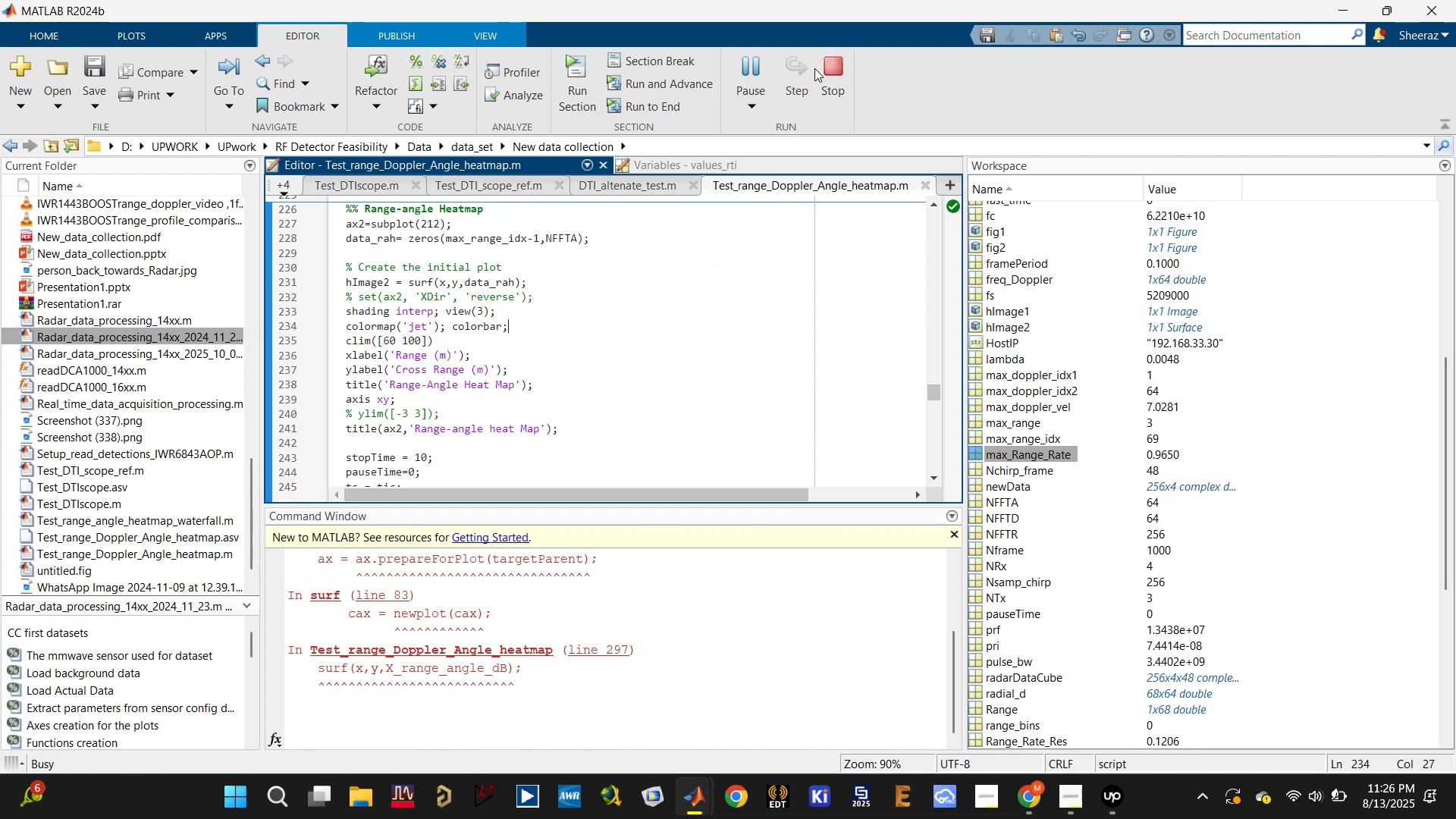 
left_click([760, 66])
 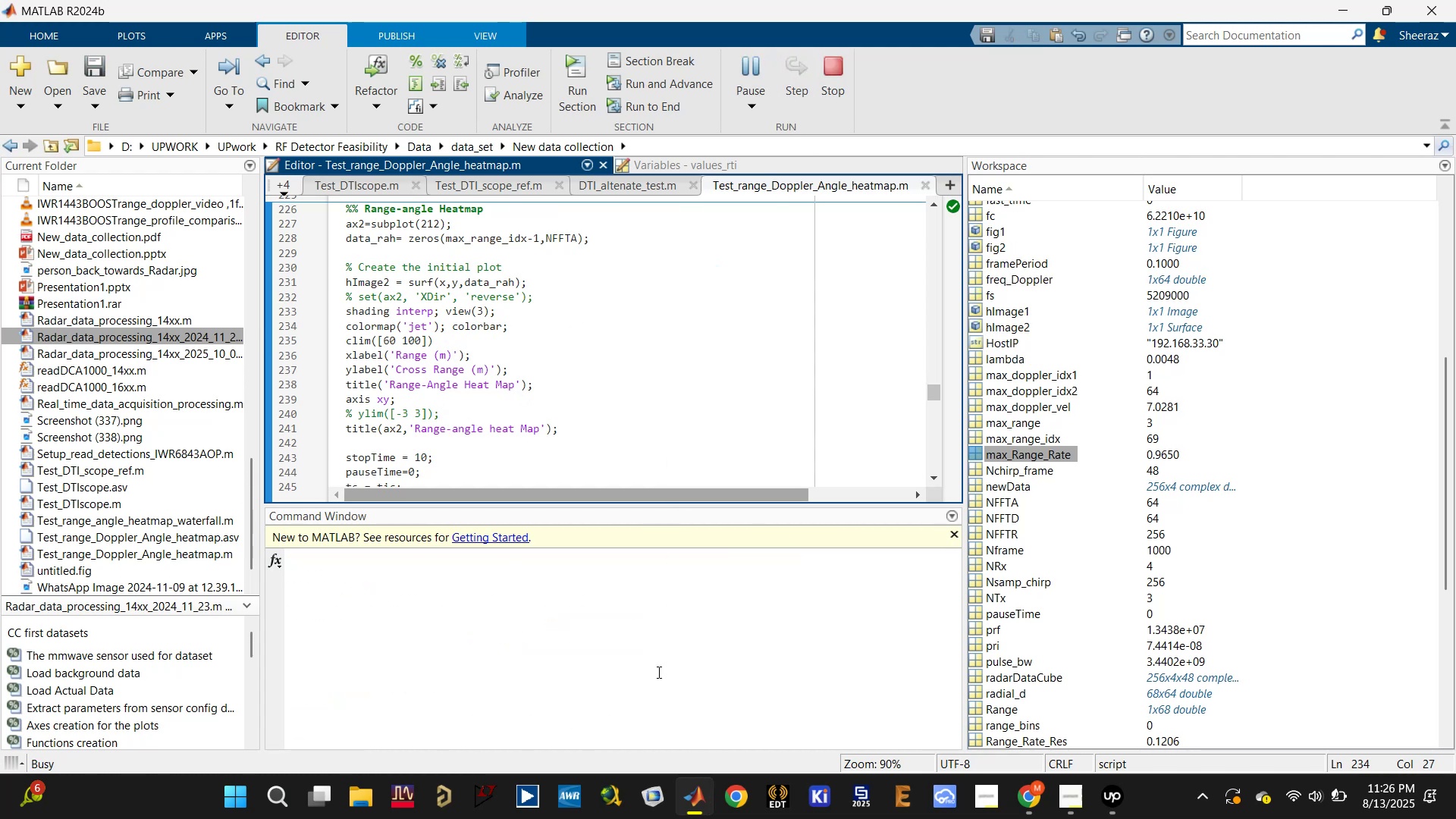 
mouse_move([697, 769])
 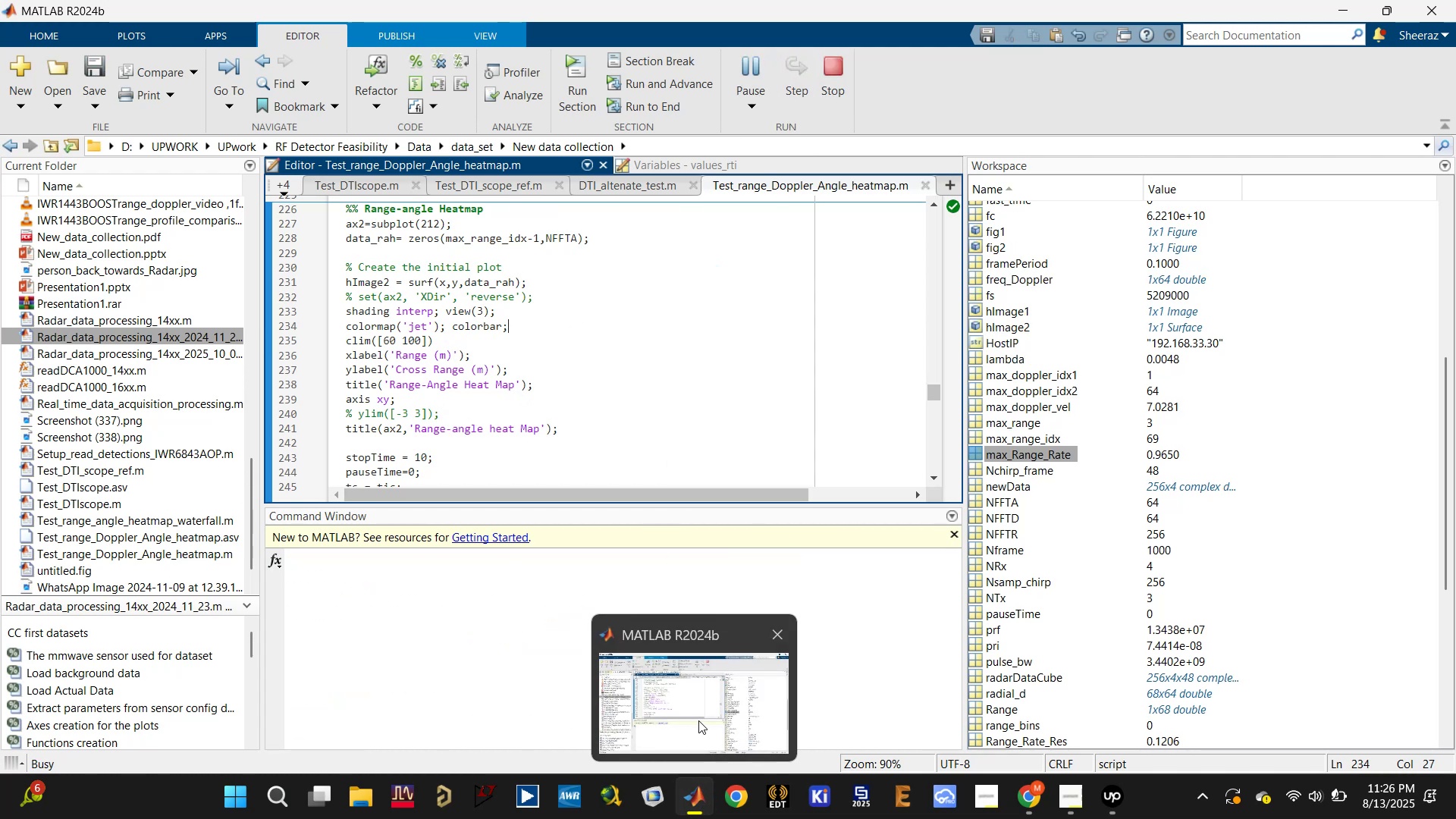 
left_click([698, 720])
 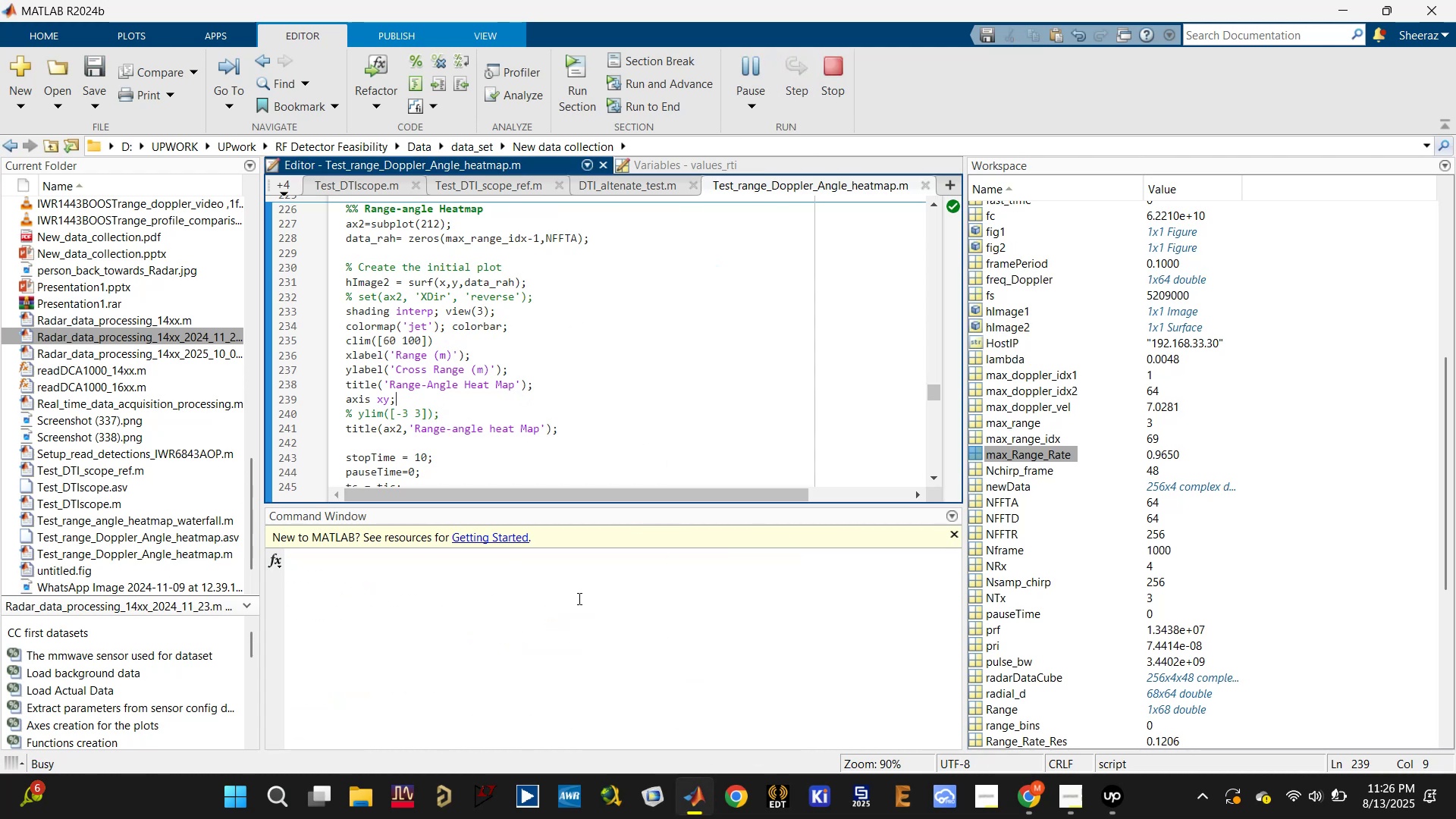 
wait(8.21)
 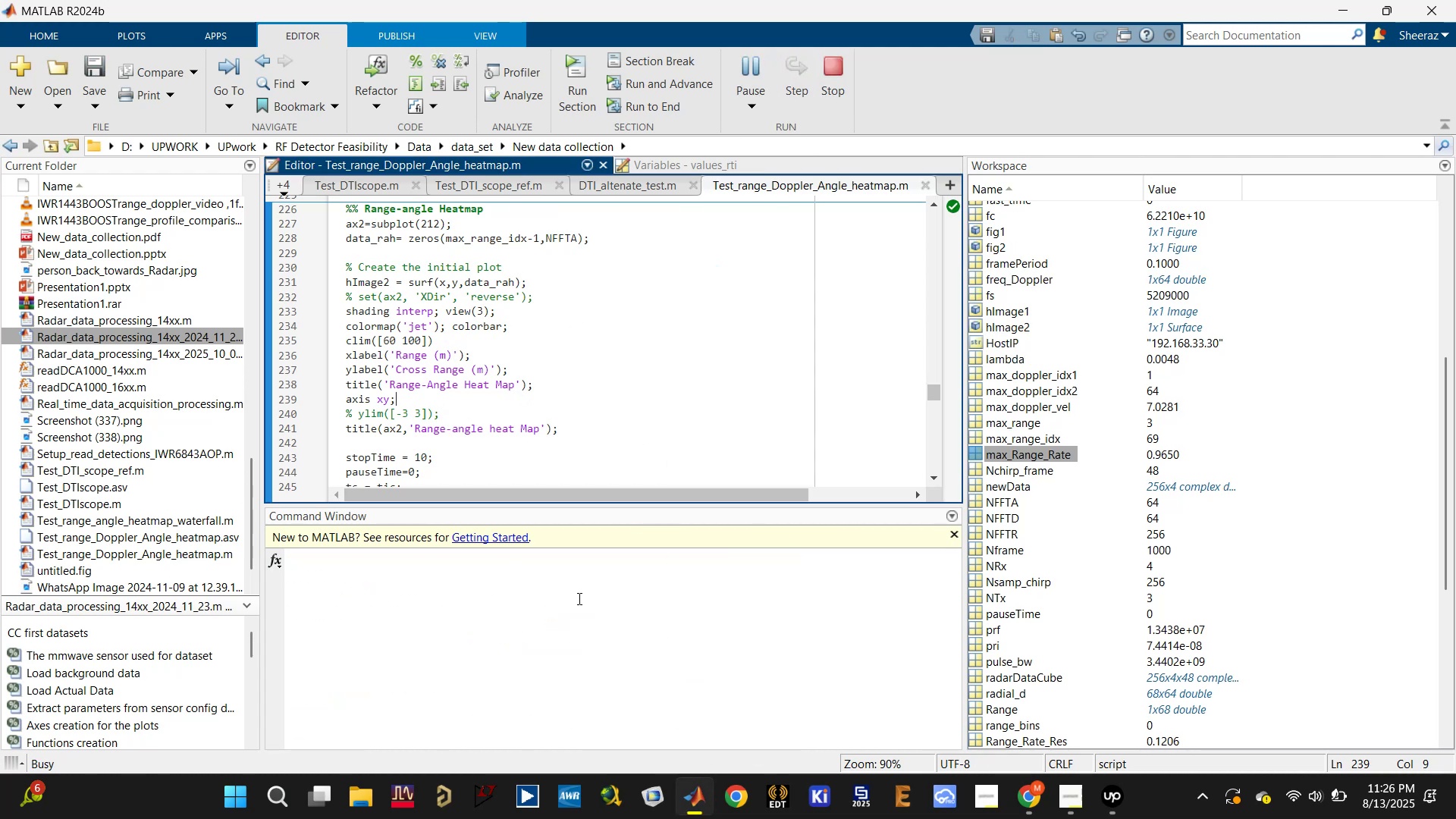 
left_click([956, 689])
 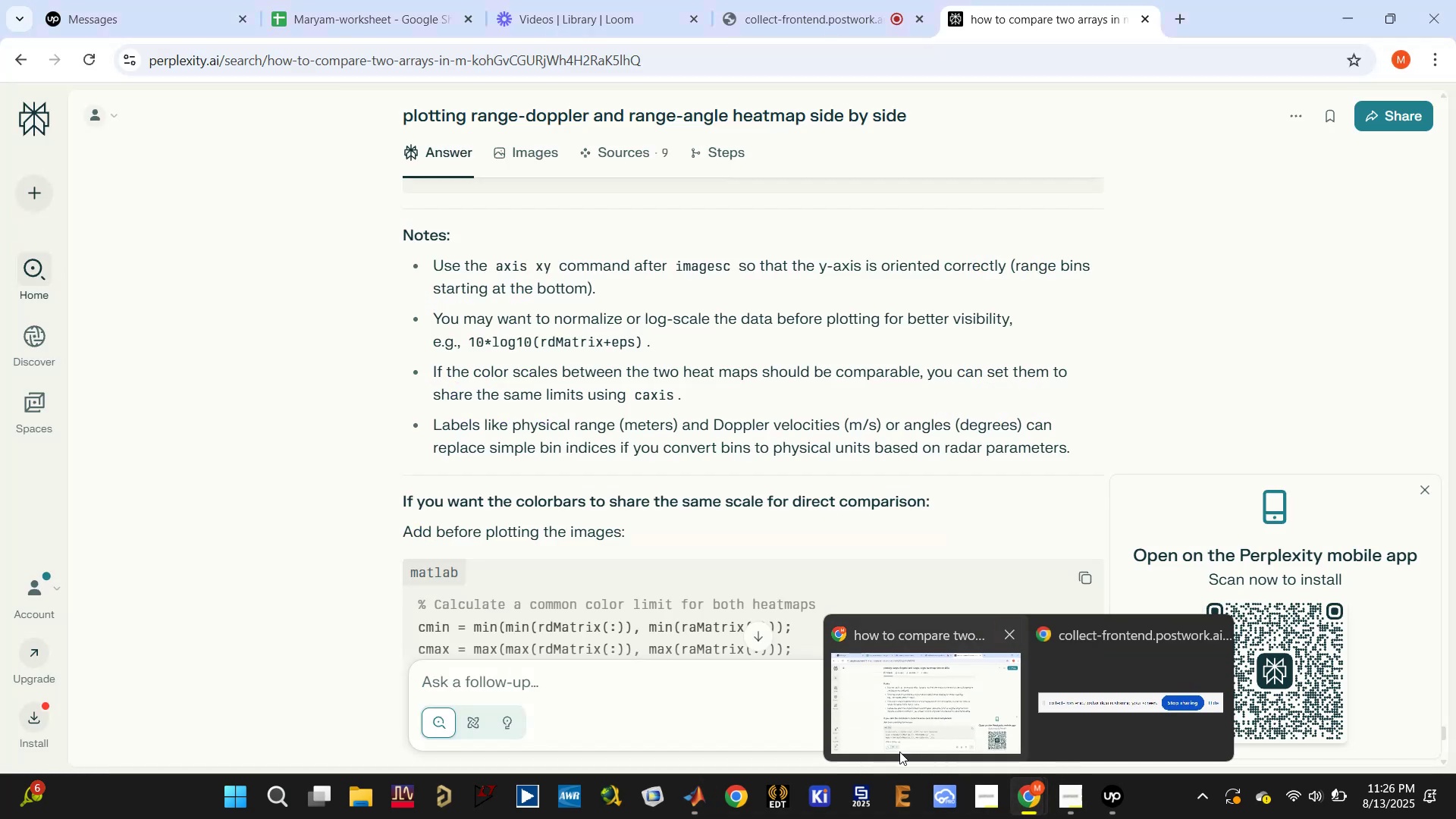 
left_click([691, 697])
 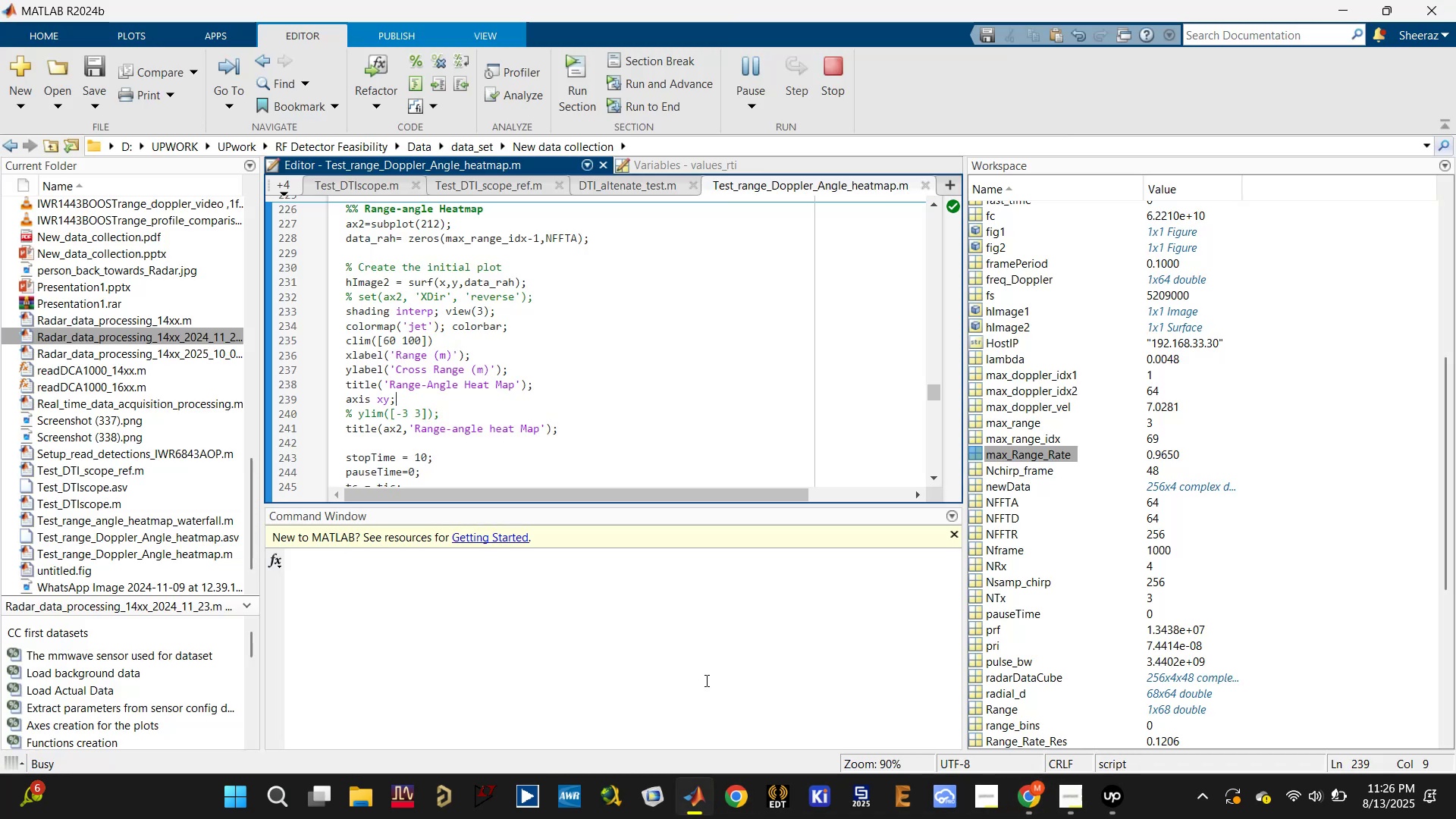 
mouse_move([726, 471])
 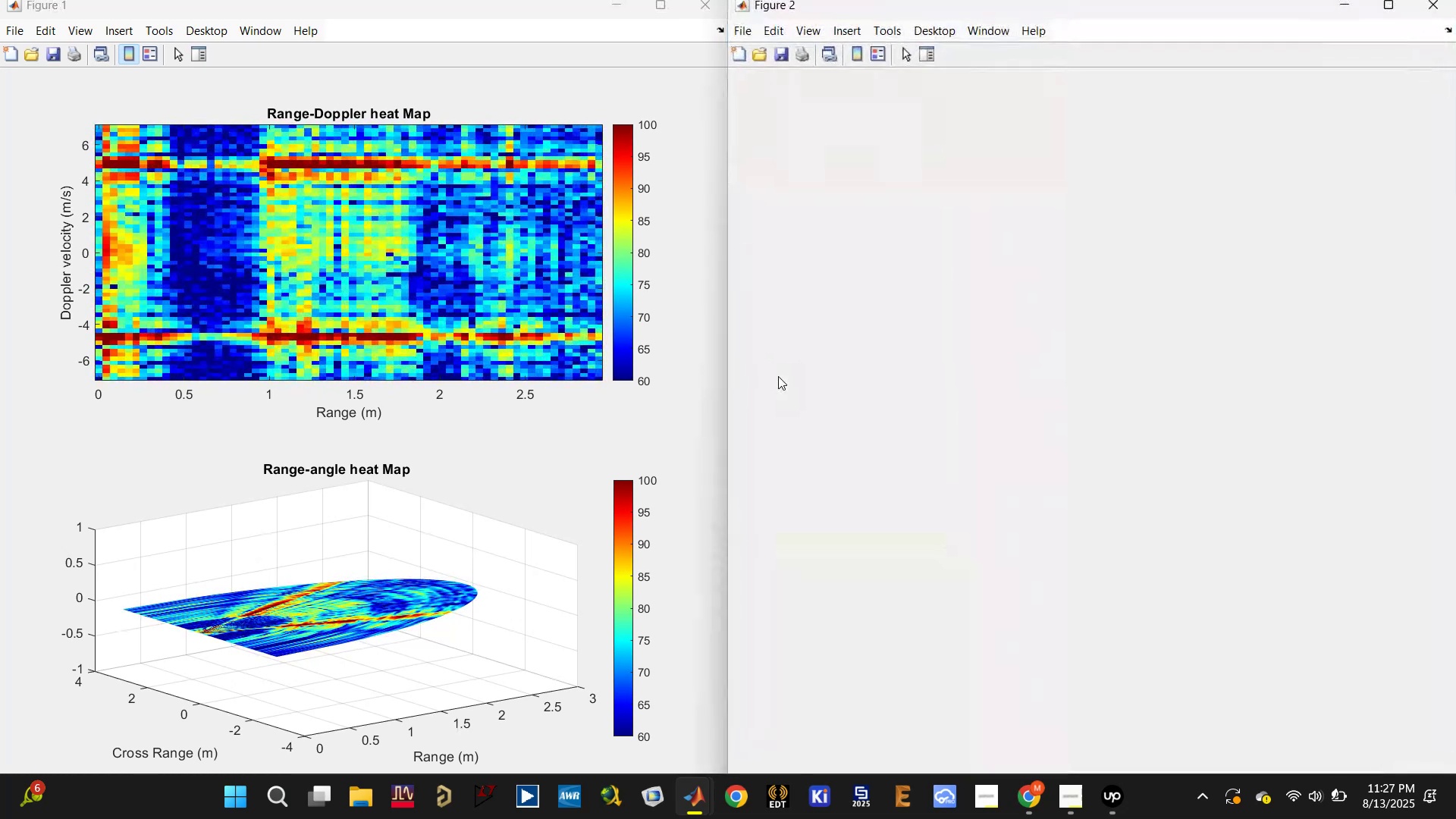 
wait(15.41)
 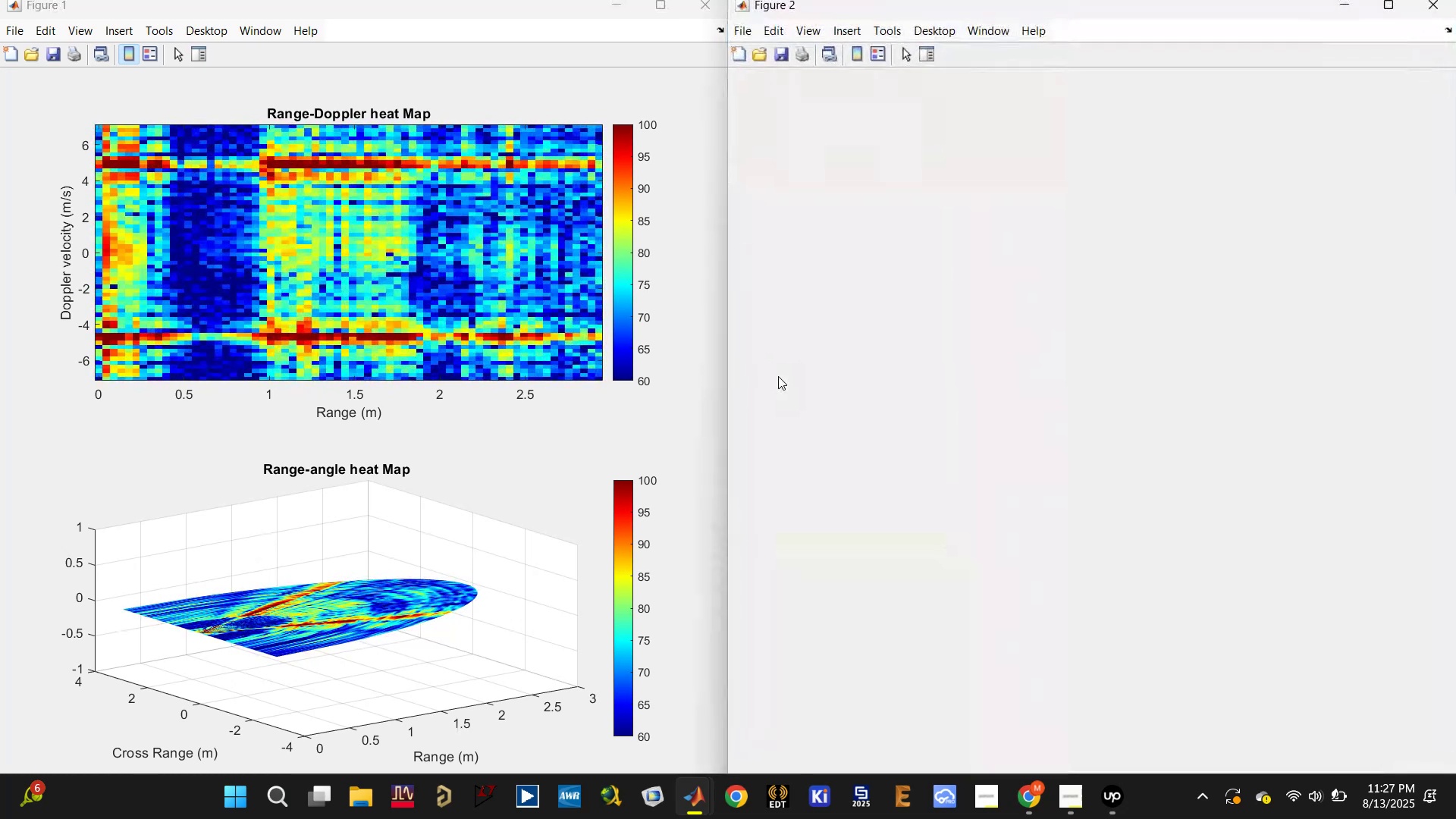 
left_click([1226, 115])
 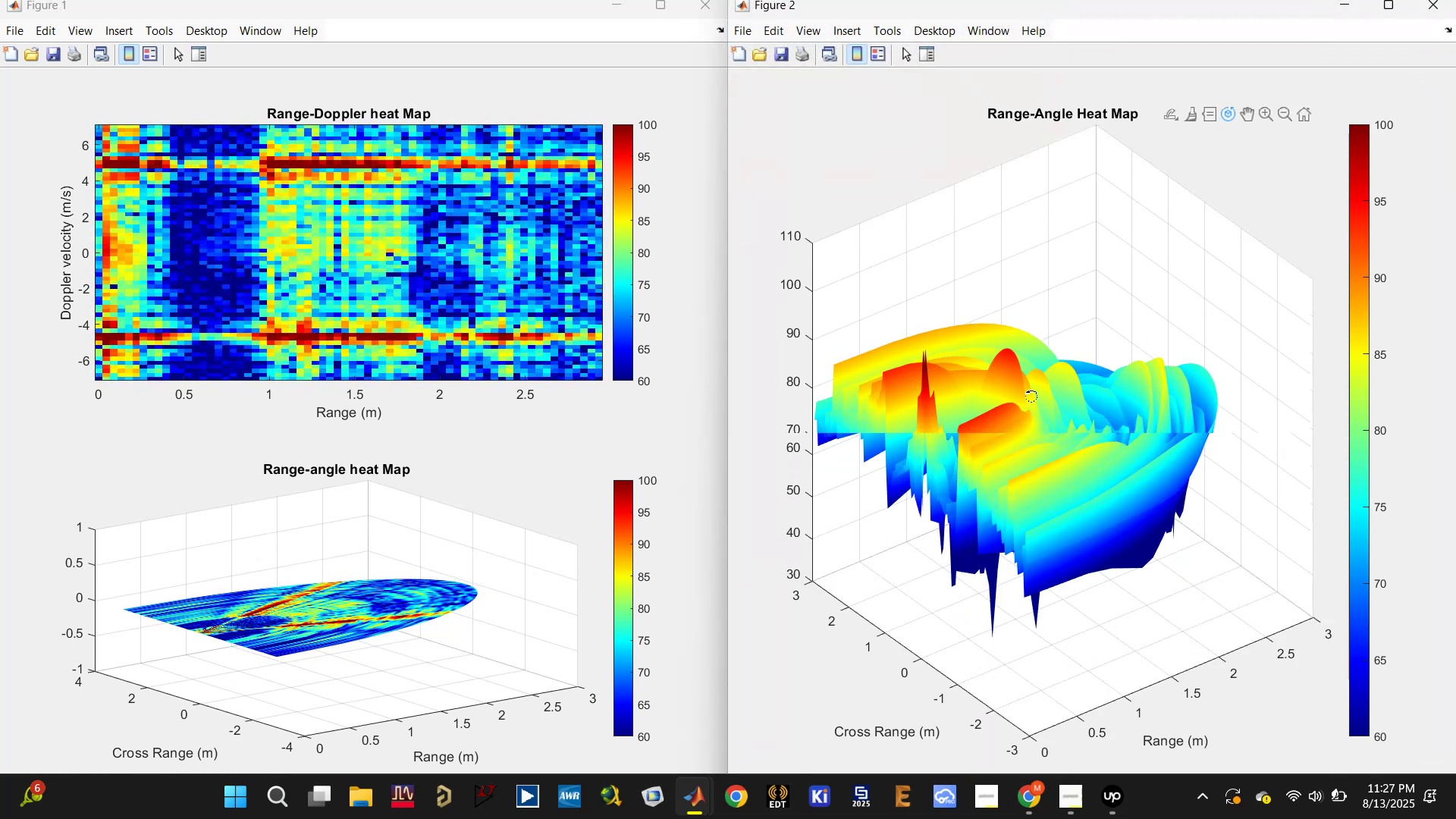 
left_click_drag(start_coordinate=[1016, 412], to_coordinate=[1025, 336])
 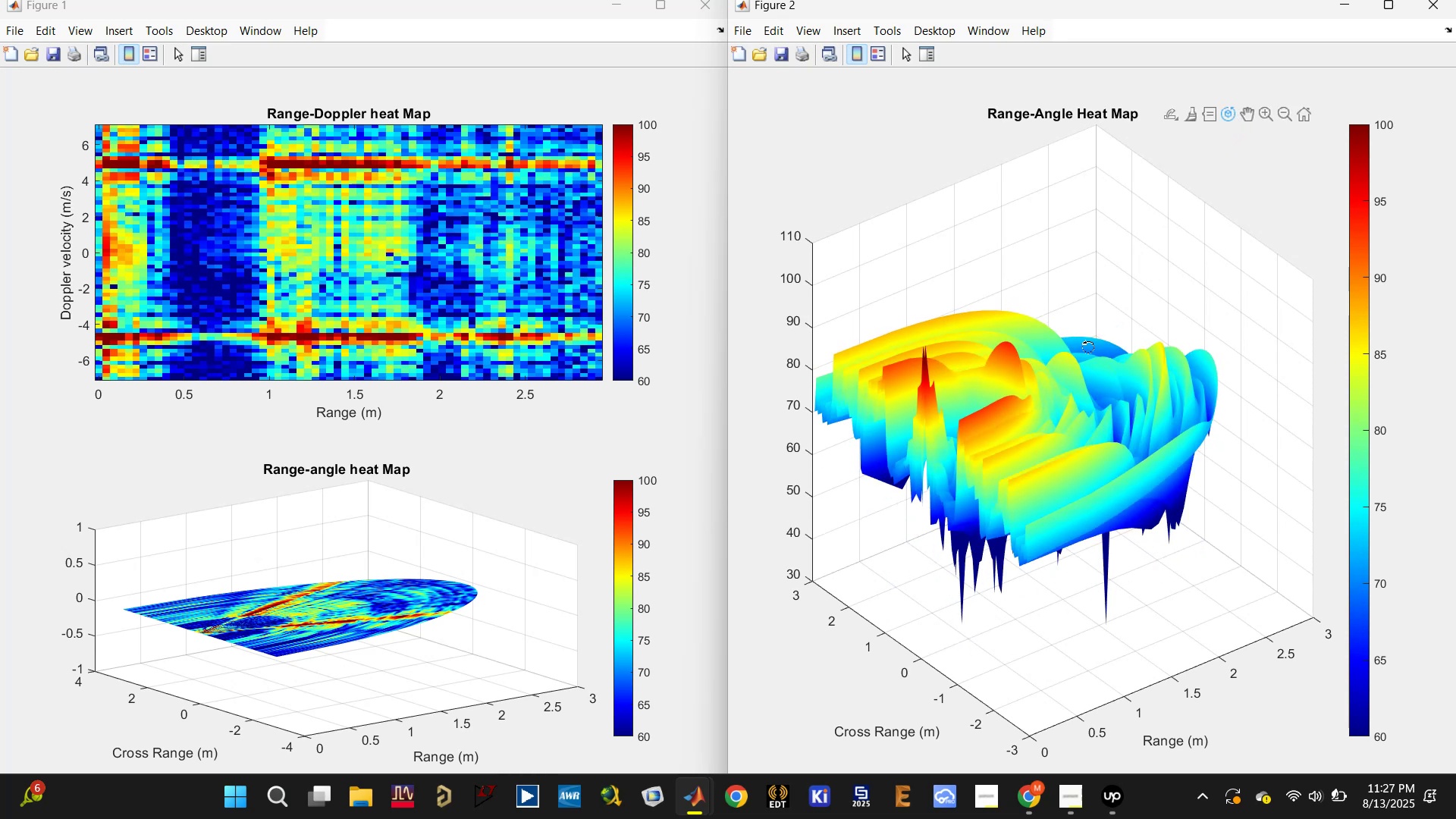 
wait(6.81)
 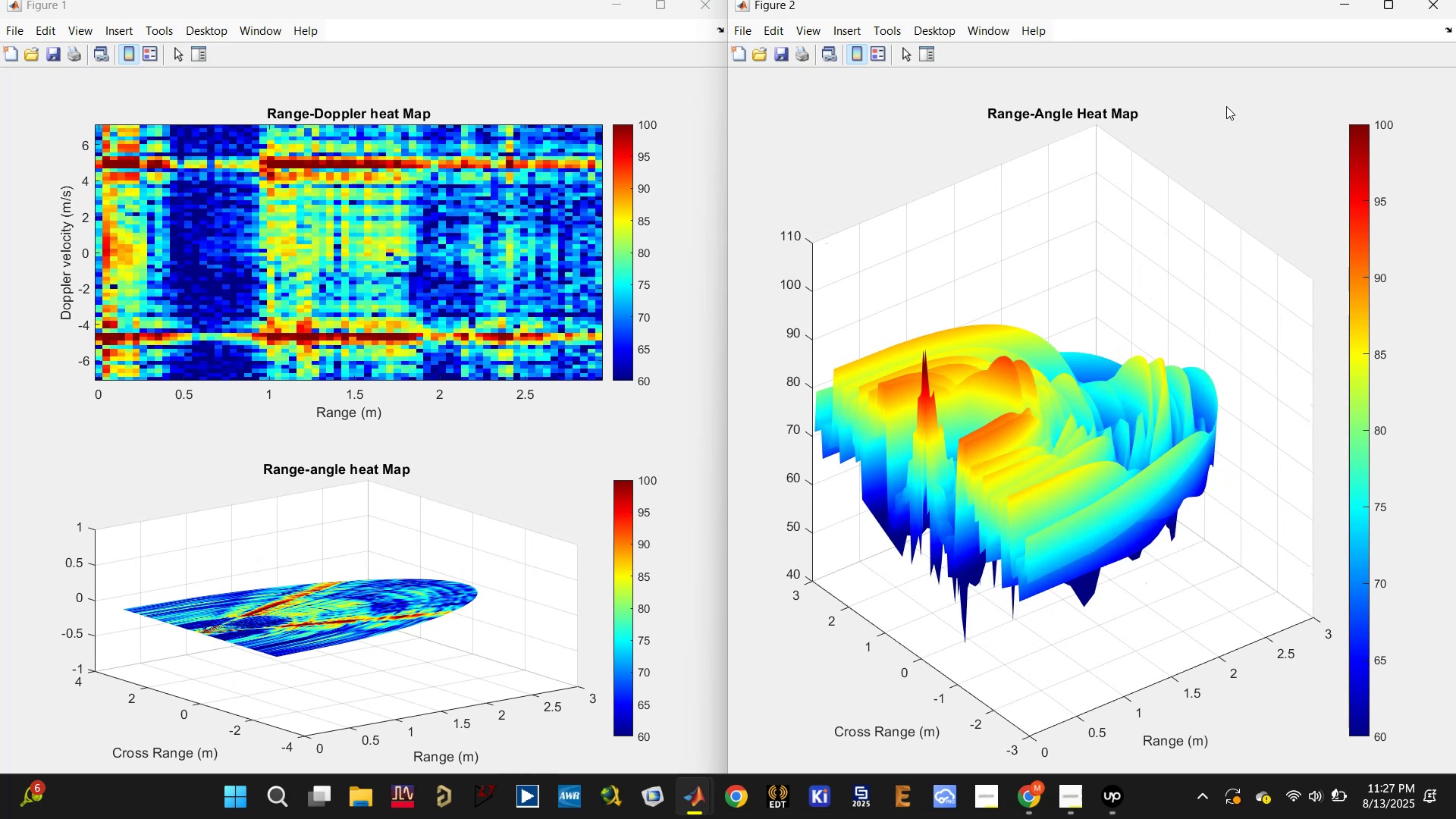 
left_click_drag(start_coordinate=[1094, 303], to_coordinate=[1065, 263])
 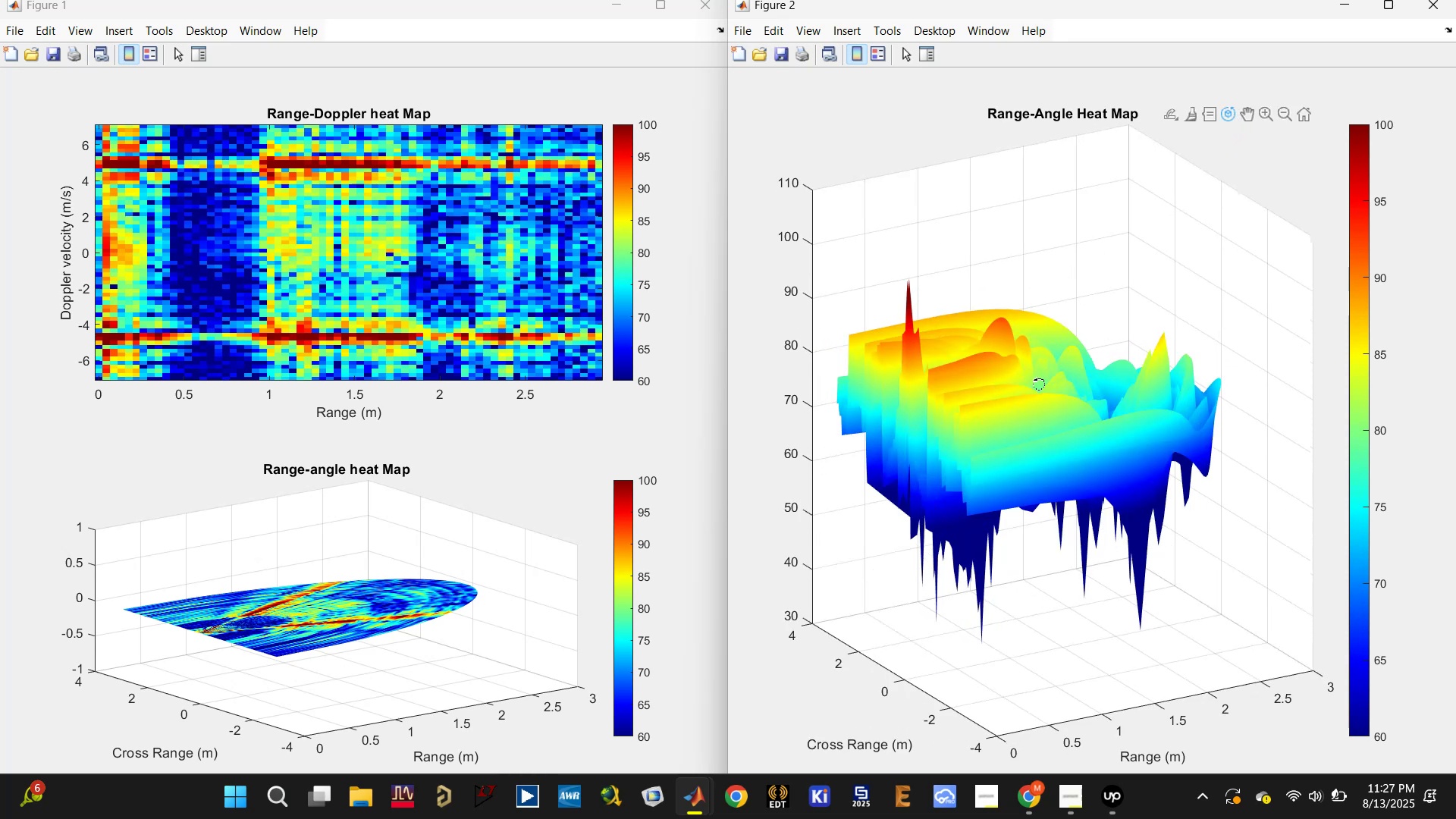 
left_click_drag(start_coordinate=[1024, 440], to_coordinate=[982, 443])
 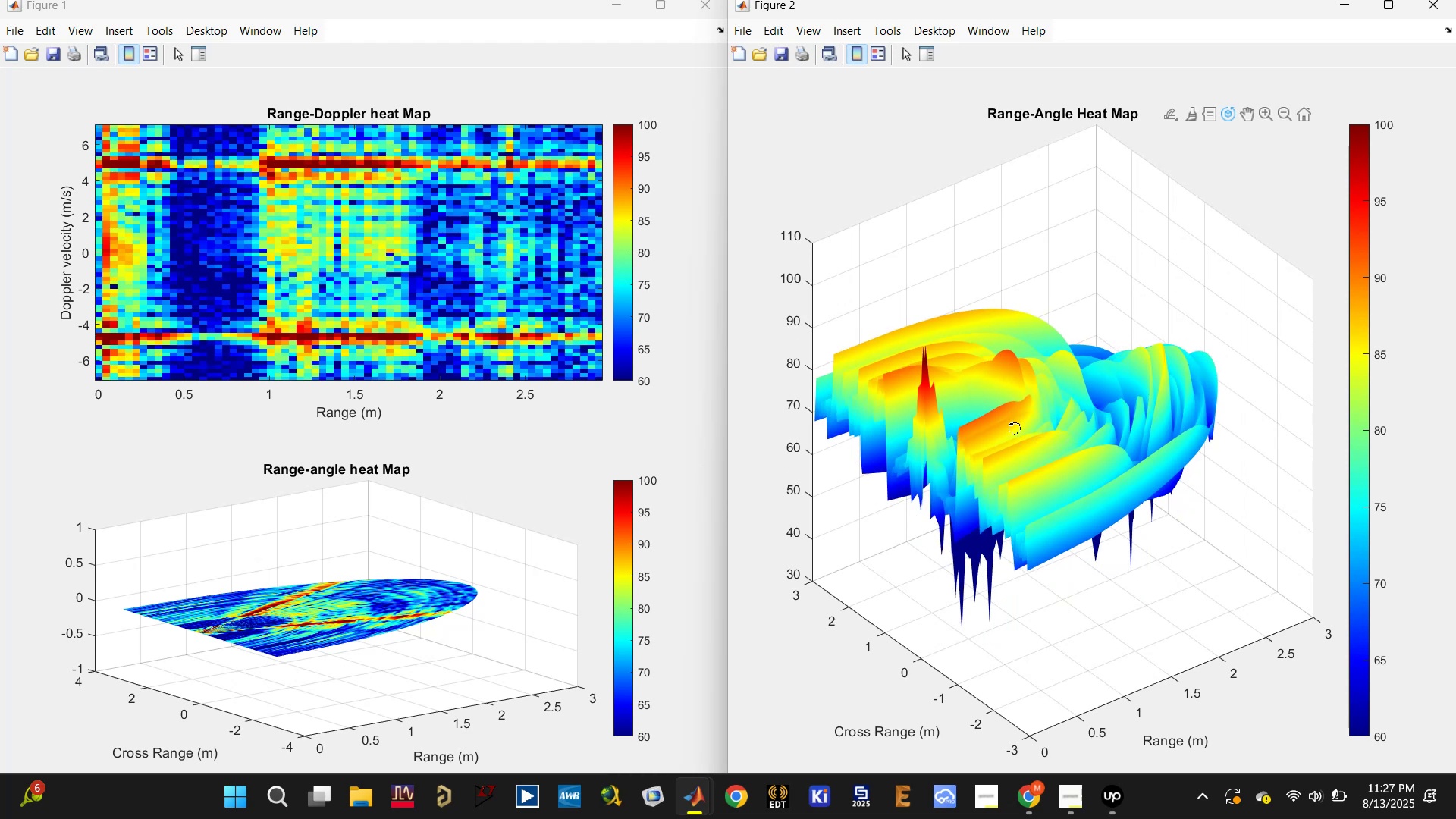 
left_click_drag(start_coordinate=[1021, 494], to_coordinate=[1033, 398])
 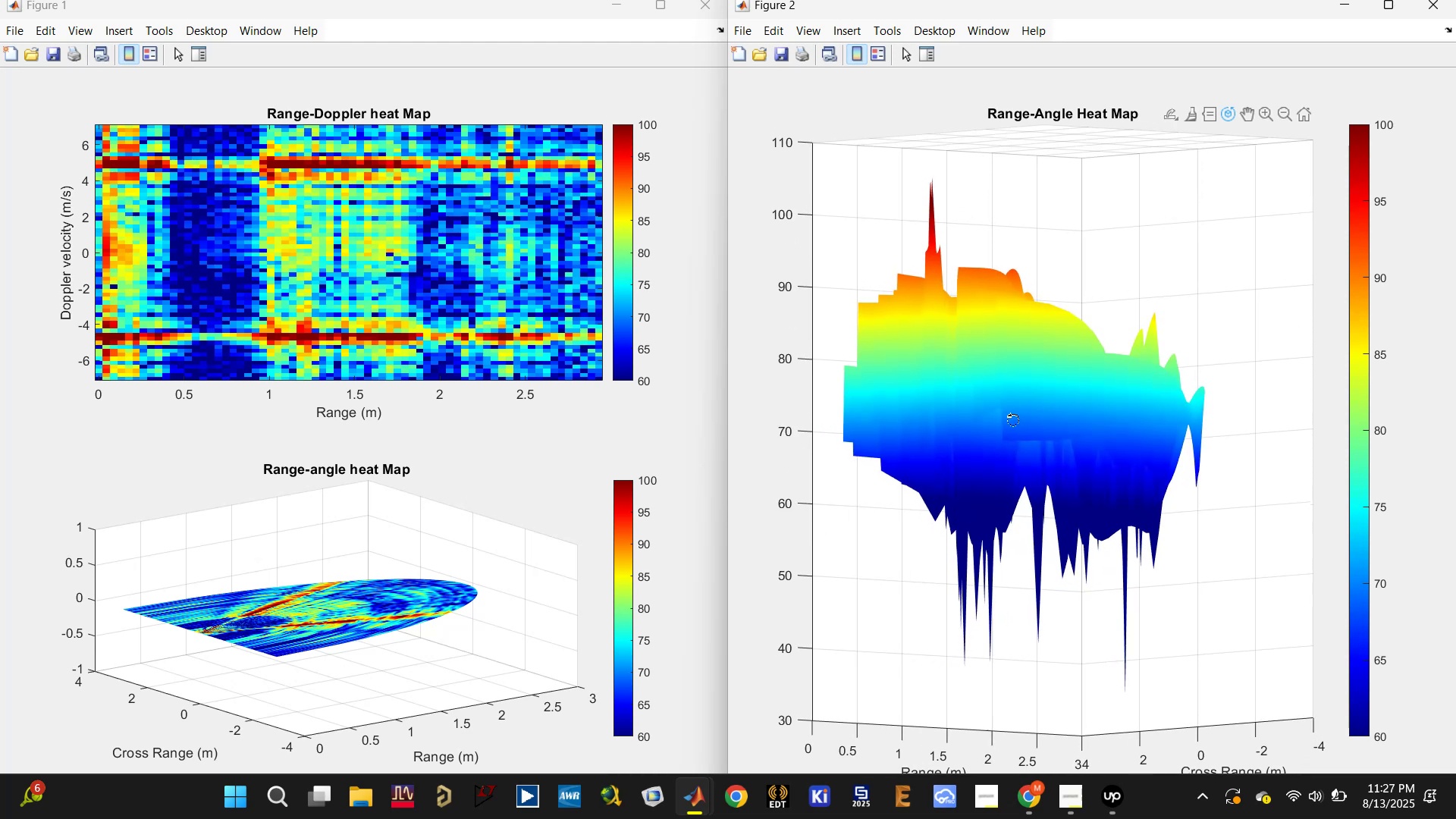 
left_click_drag(start_coordinate=[1013, 387], to_coordinate=[1317, 406])
 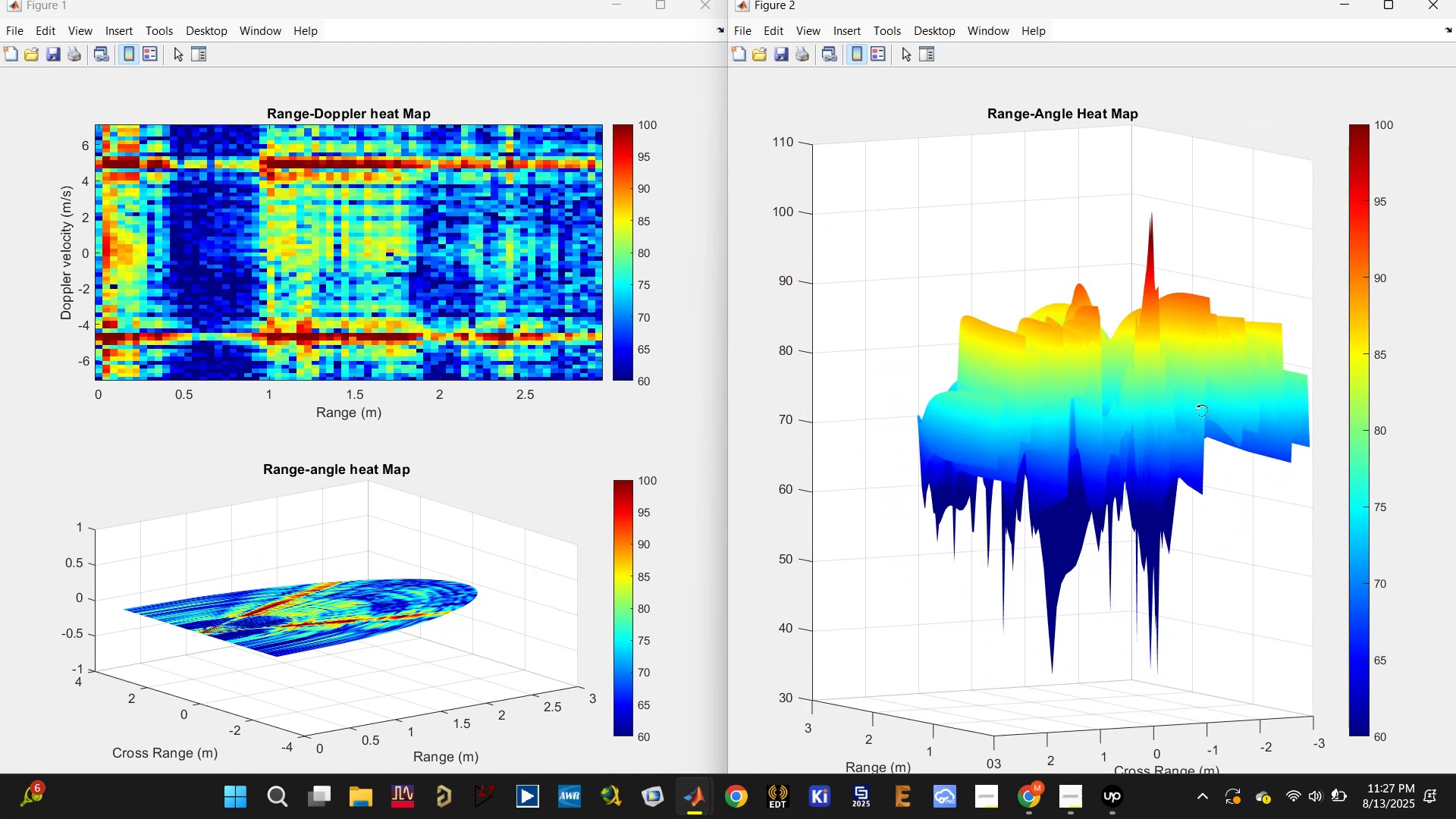 
left_click_drag(start_coordinate=[1130, 414], to_coordinate=[877, 460])
 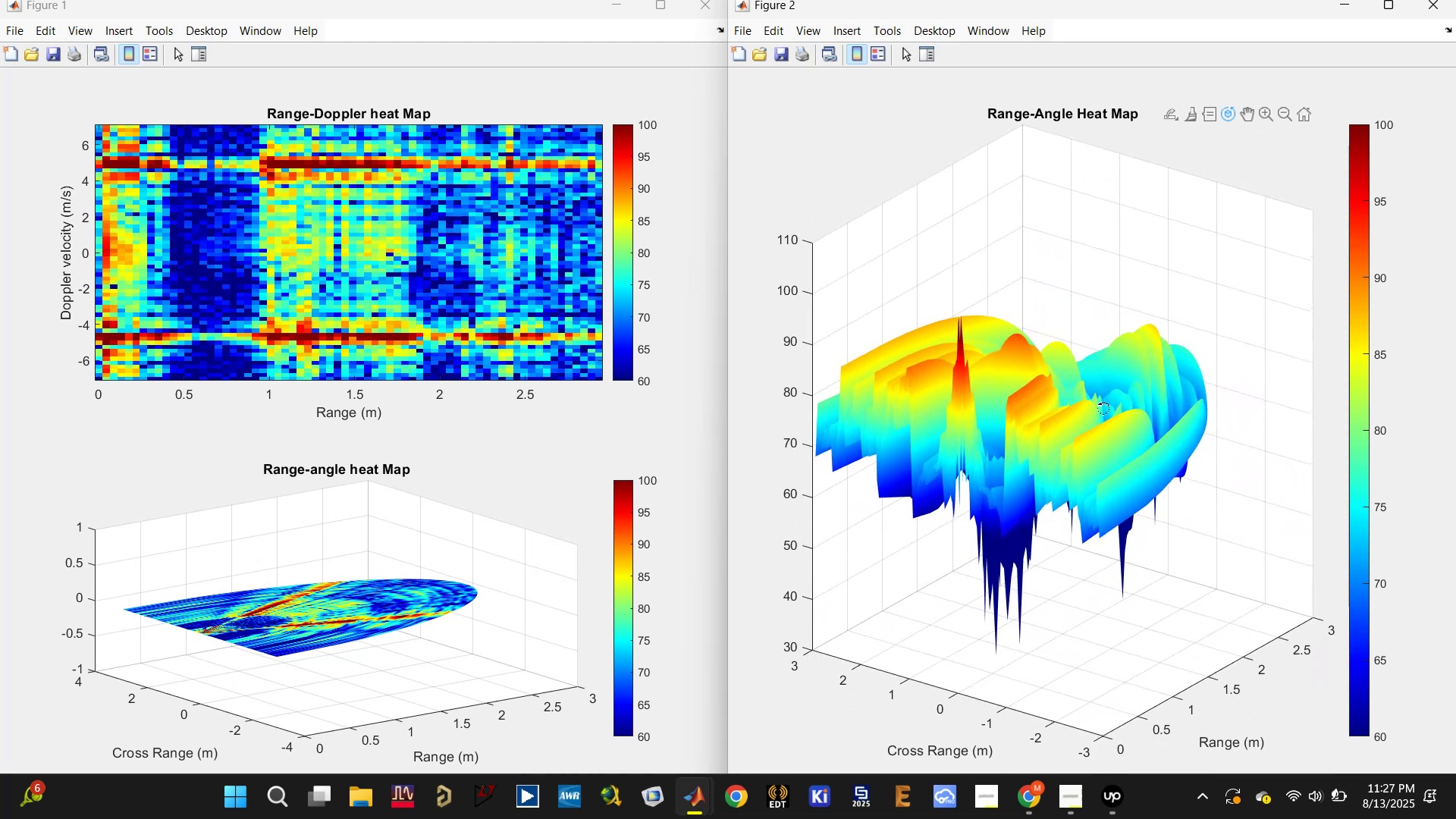 
left_click_drag(start_coordinate=[1134, 395], to_coordinate=[754, 416])
 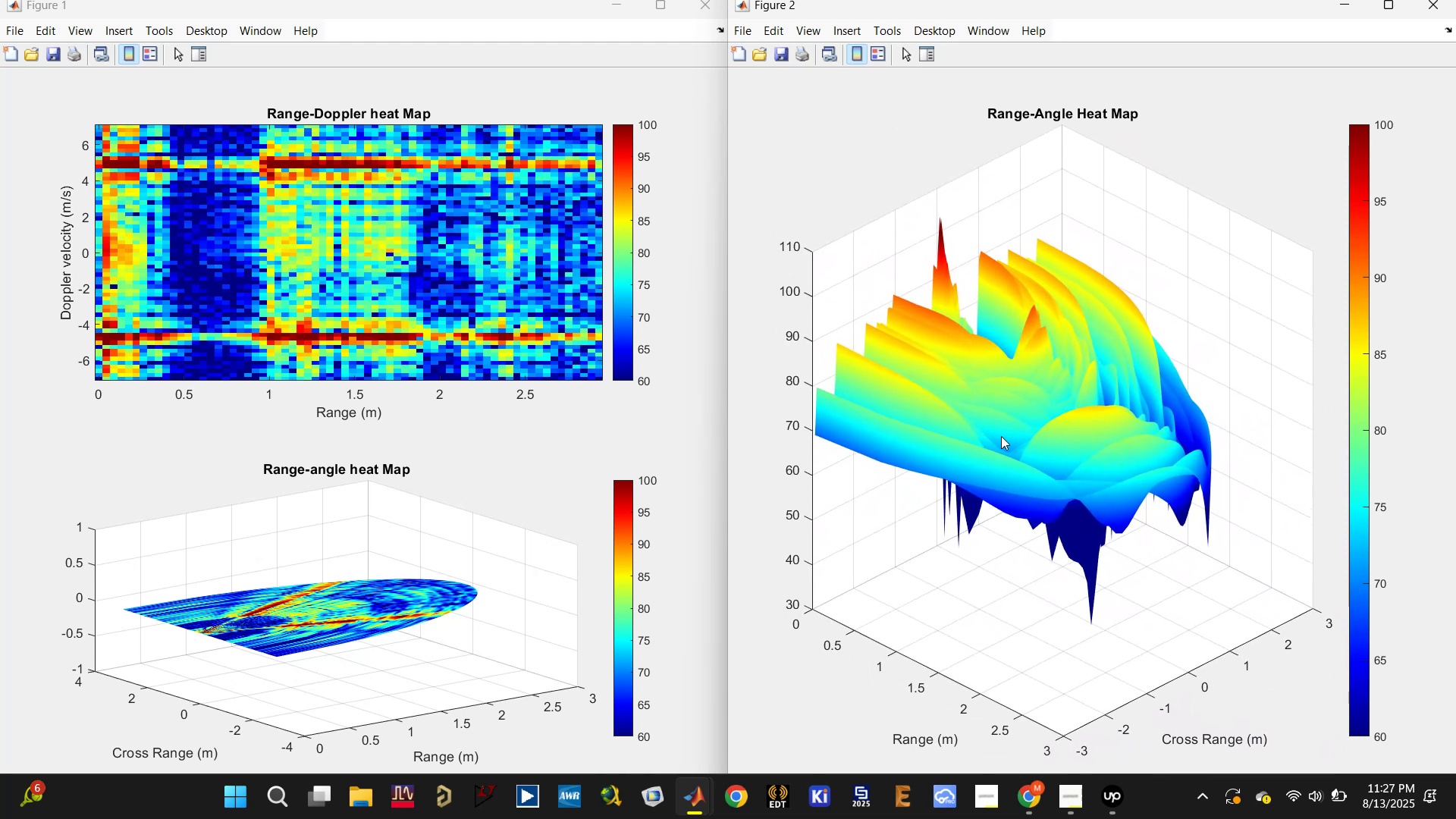 
left_click_drag(start_coordinate=[1049, 456], to_coordinate=[897, 448])
 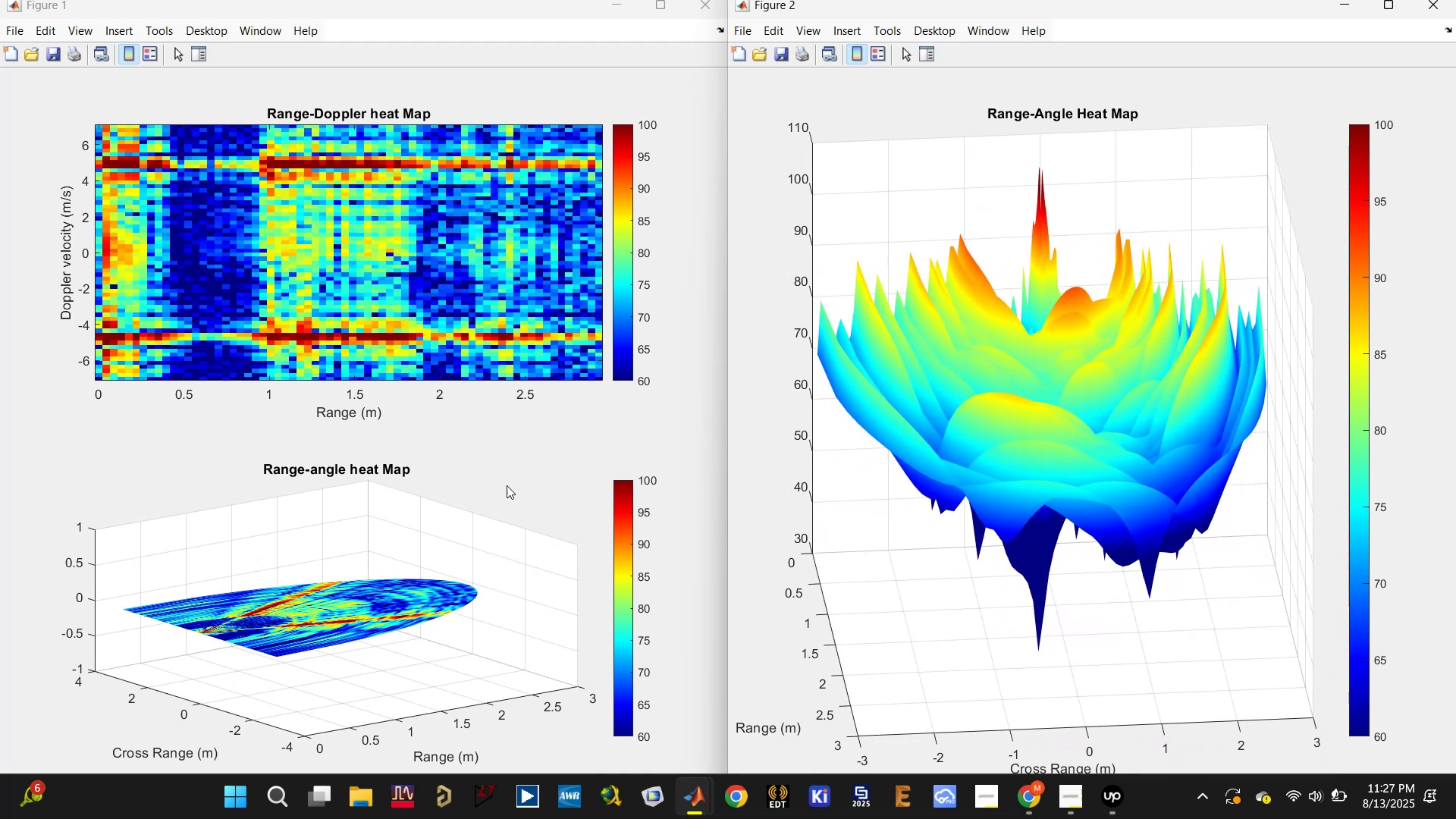 
left_click([493, 469])
 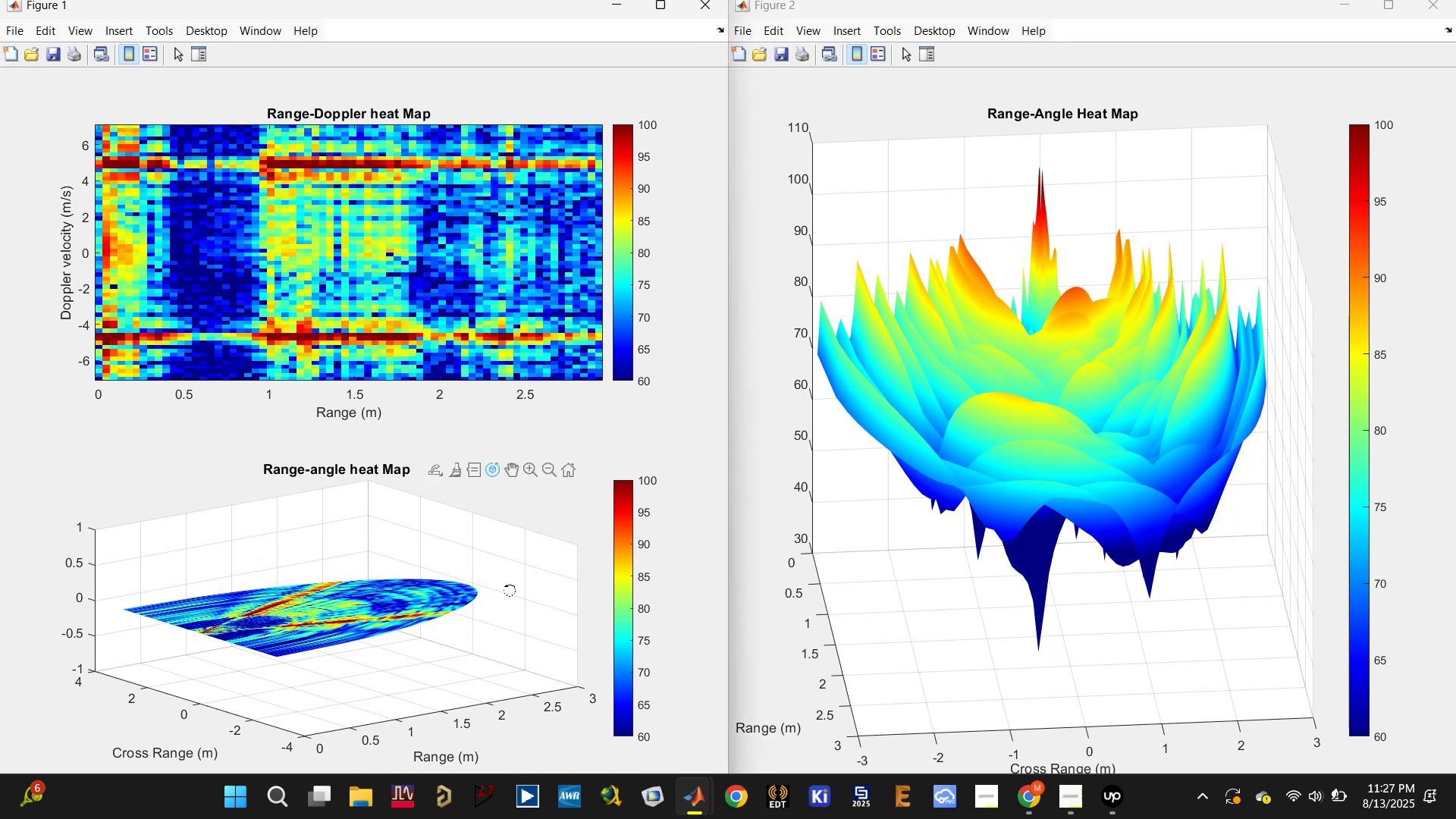 
left_click_drag(start_coordinate=[505, 617], to_coordinate=[33, 632])
 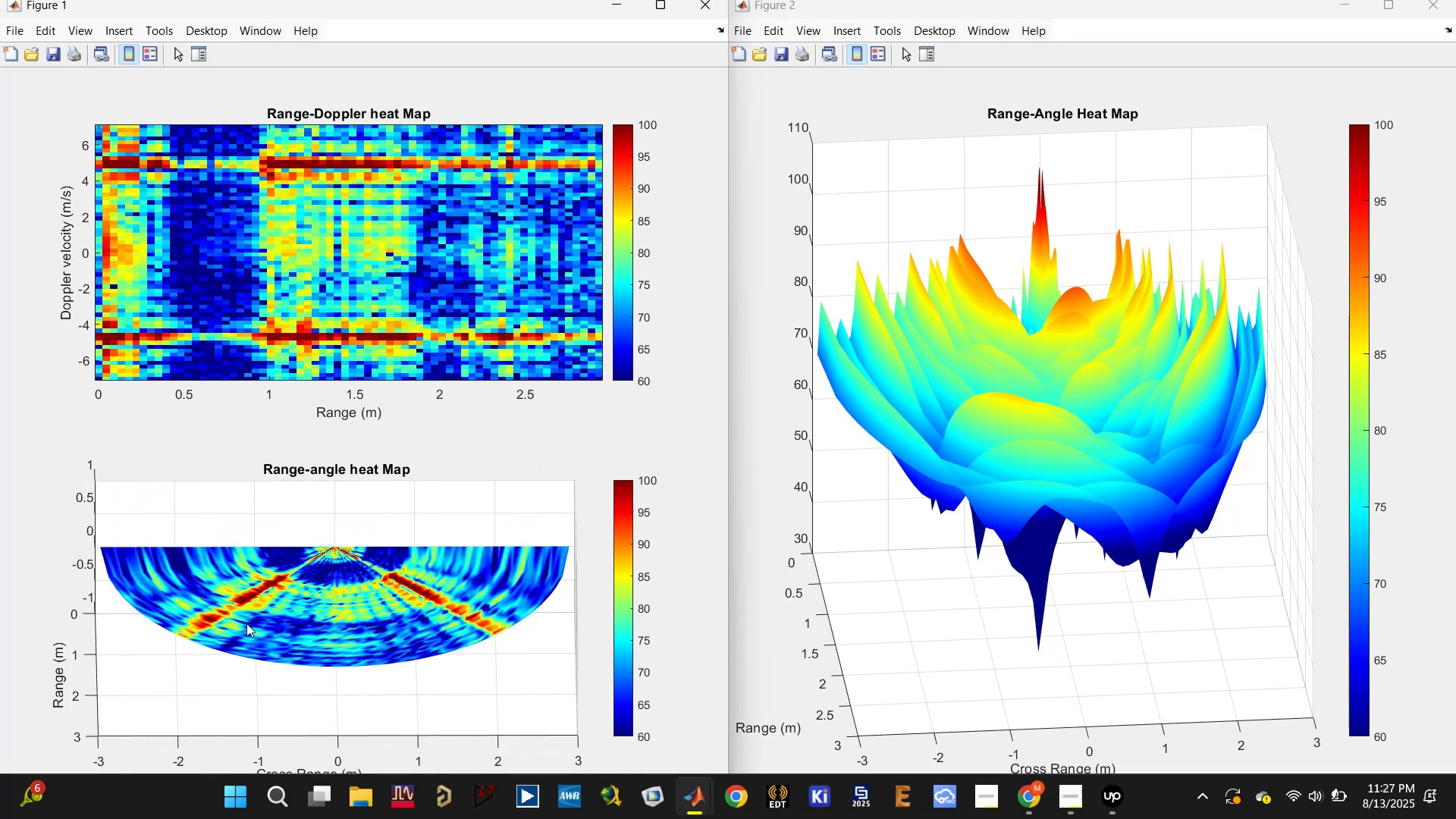 
left_click_drag(start_coordinate=[378, 631], to_coordinate=[340, 607])
 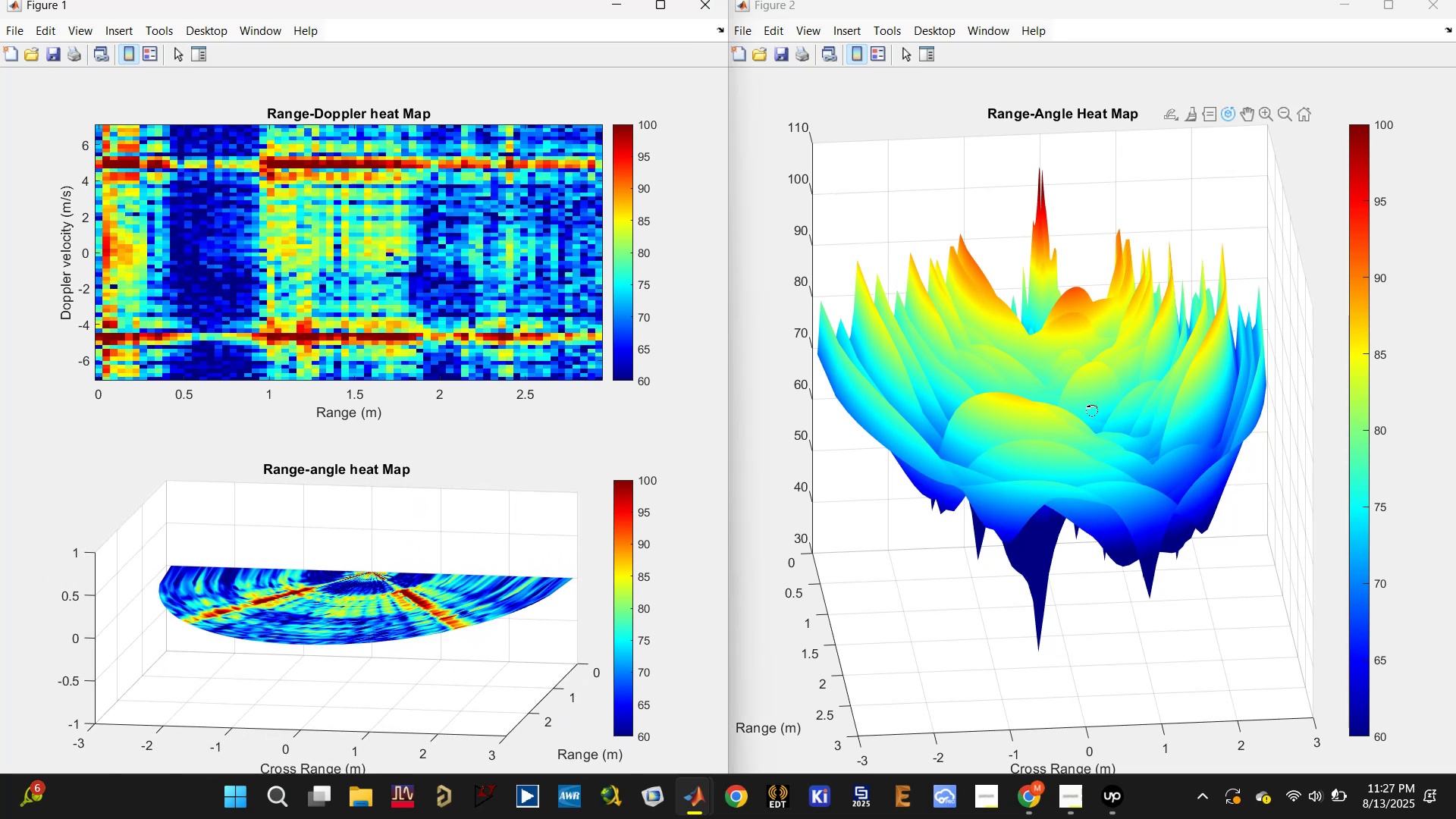 
left_click_drag(start_coordinate=[1131, 269], to_coordinate=[1272, 298])
 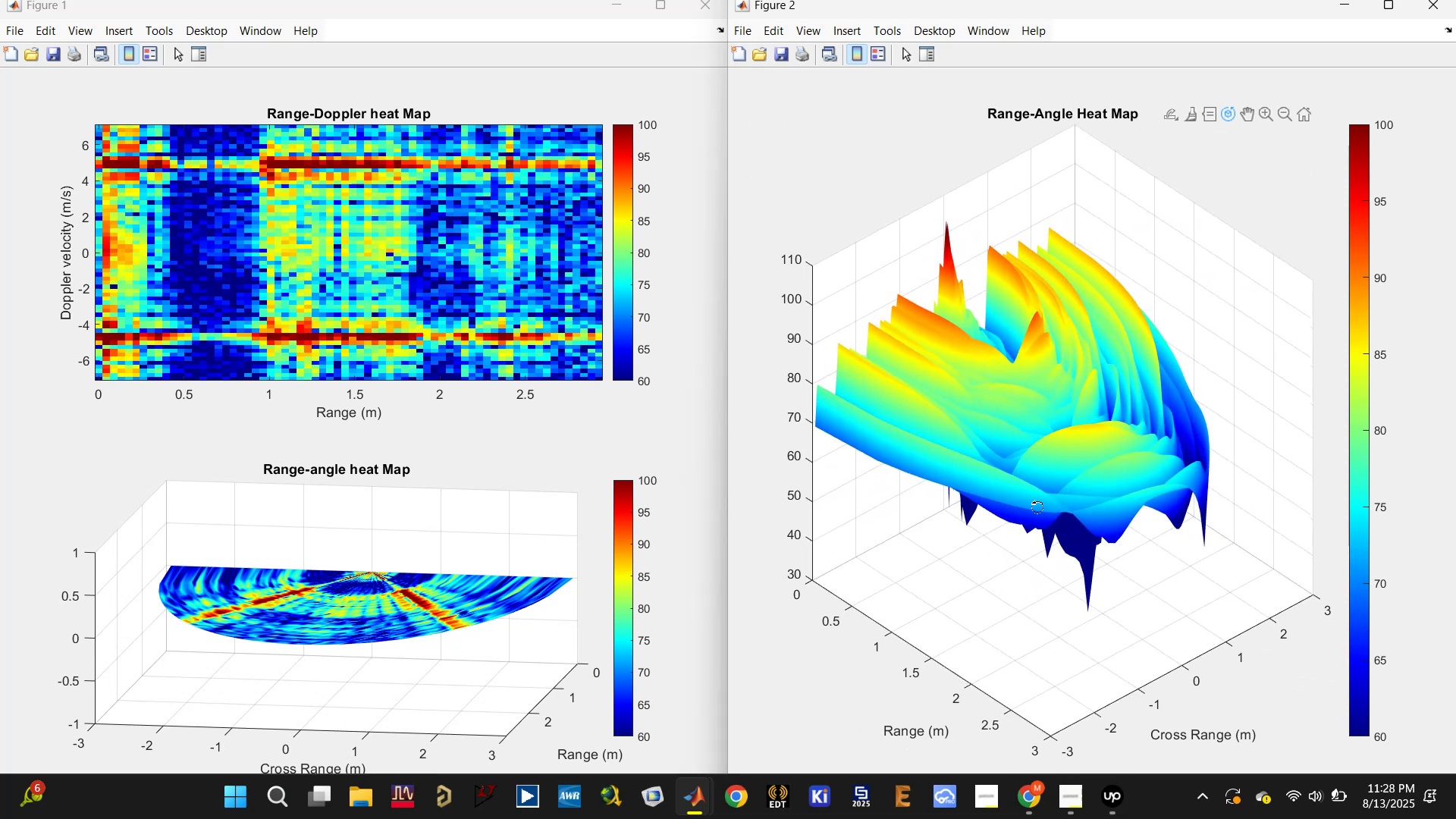 
left_click_drag(start_coordinate=[1027, 508], to_coordinate=[1200, 480])
 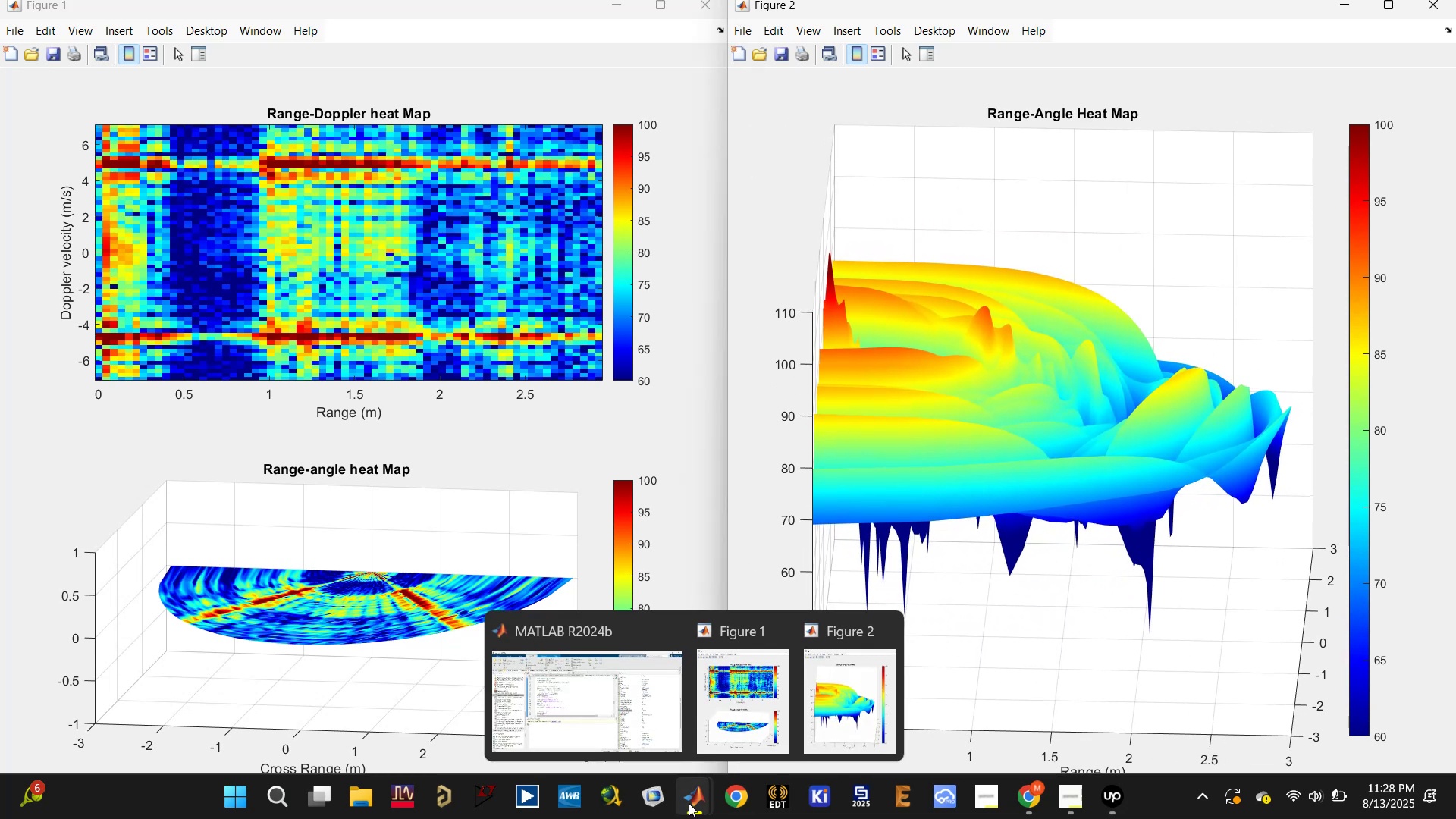 
left_click([574, 717])
 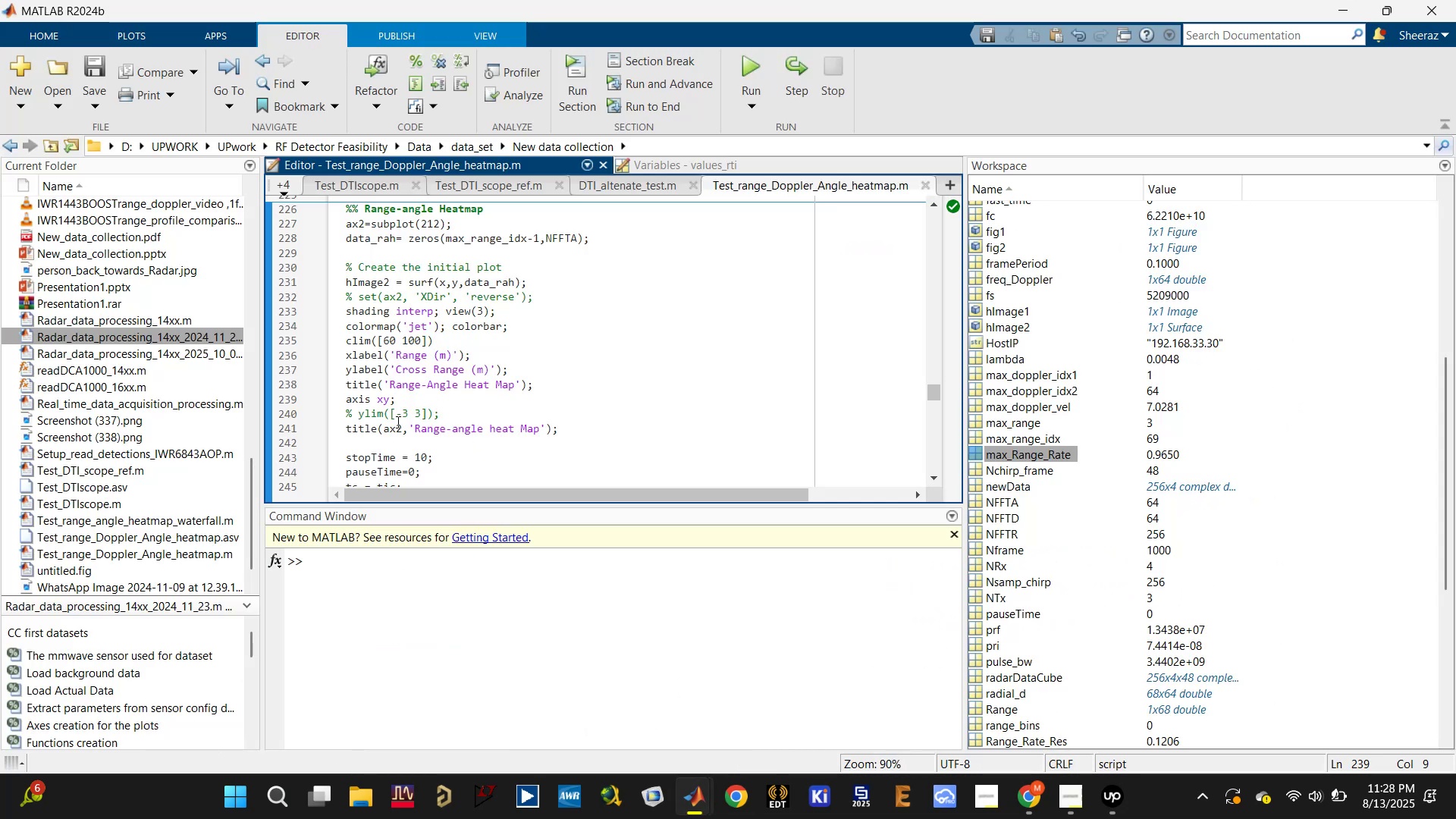 
left_click([395, 422])
 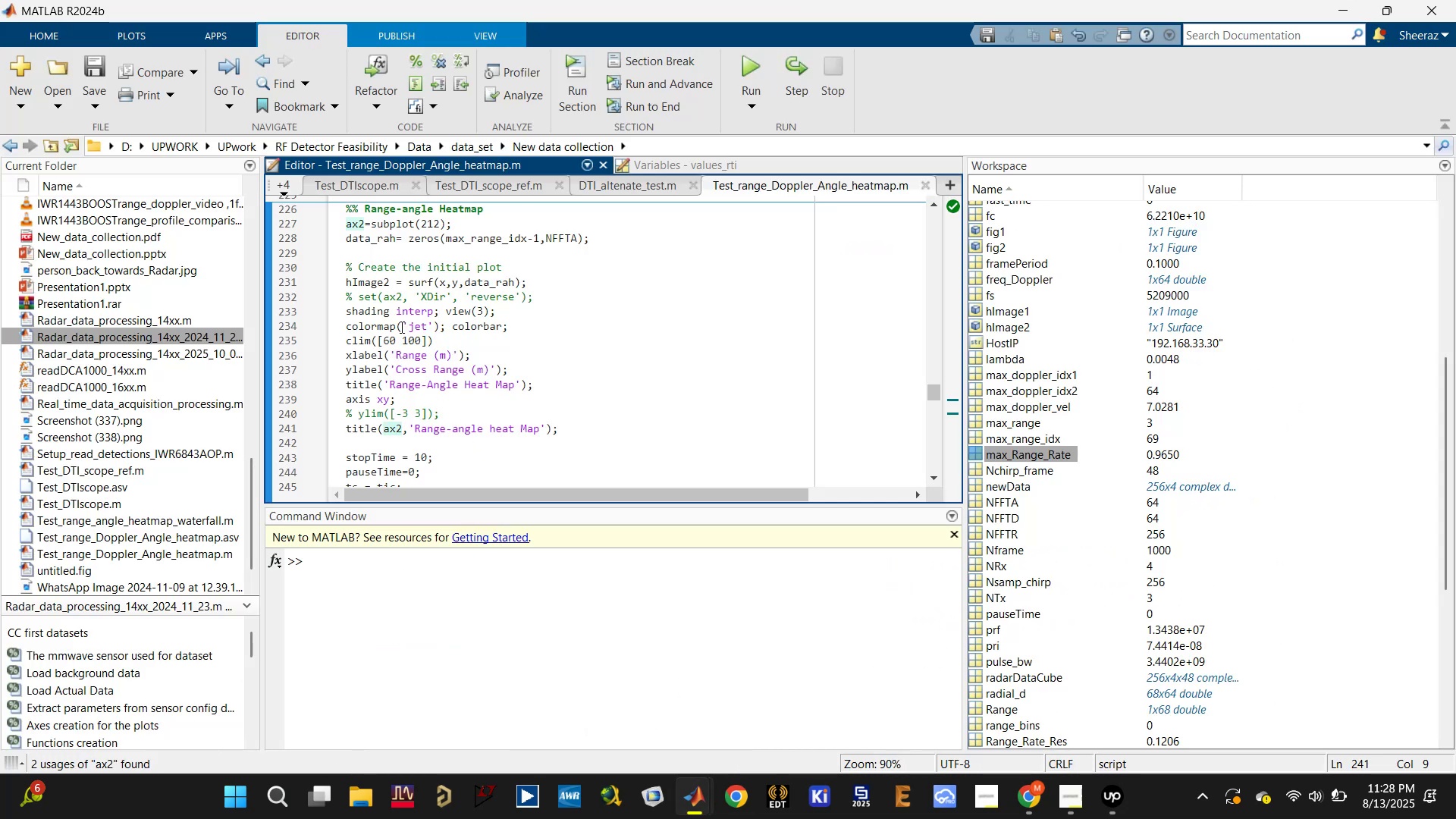 
left_click([383, 322])
 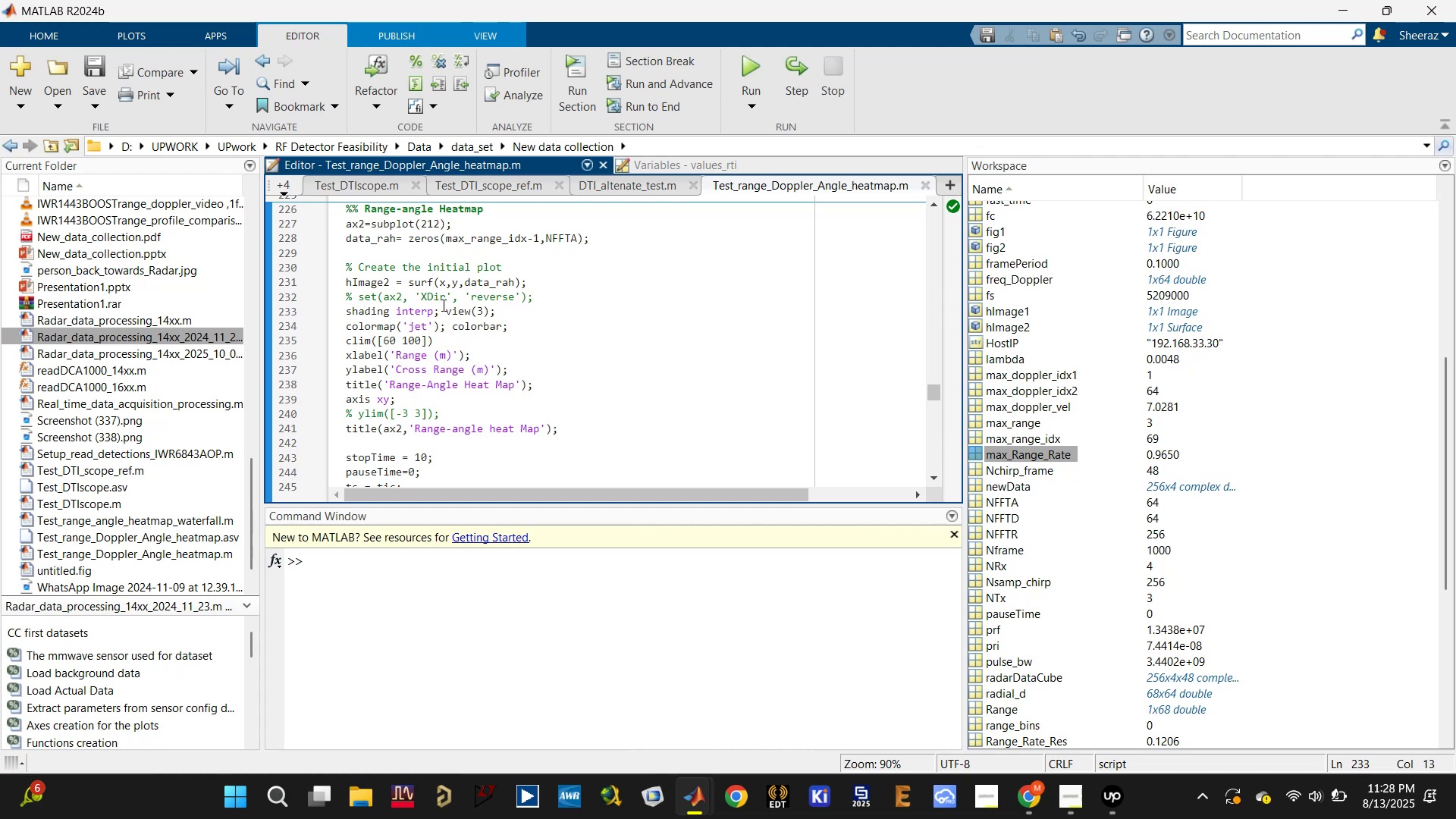 
left_click([446, 309])
 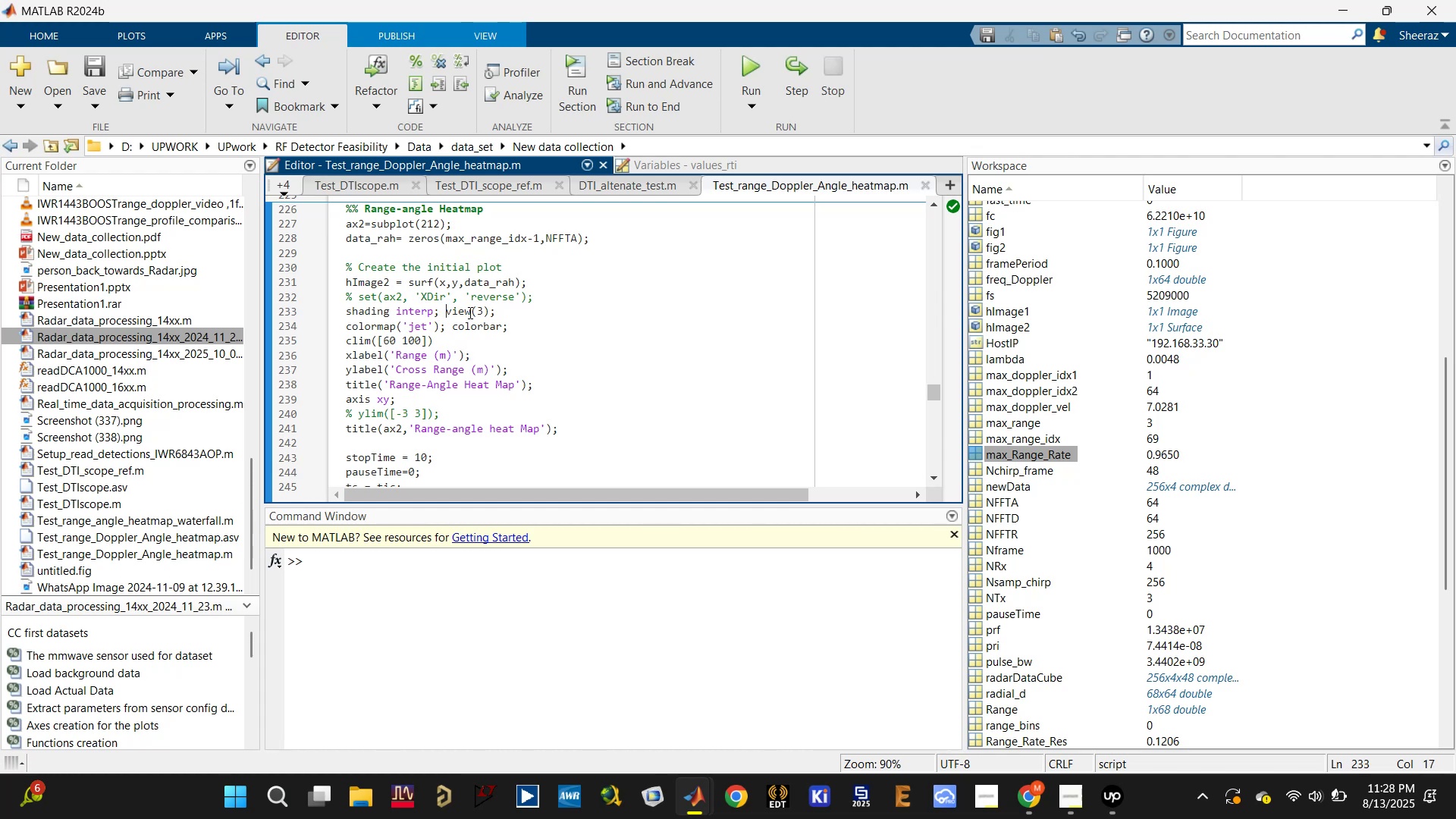 
left_click([464, 312])
 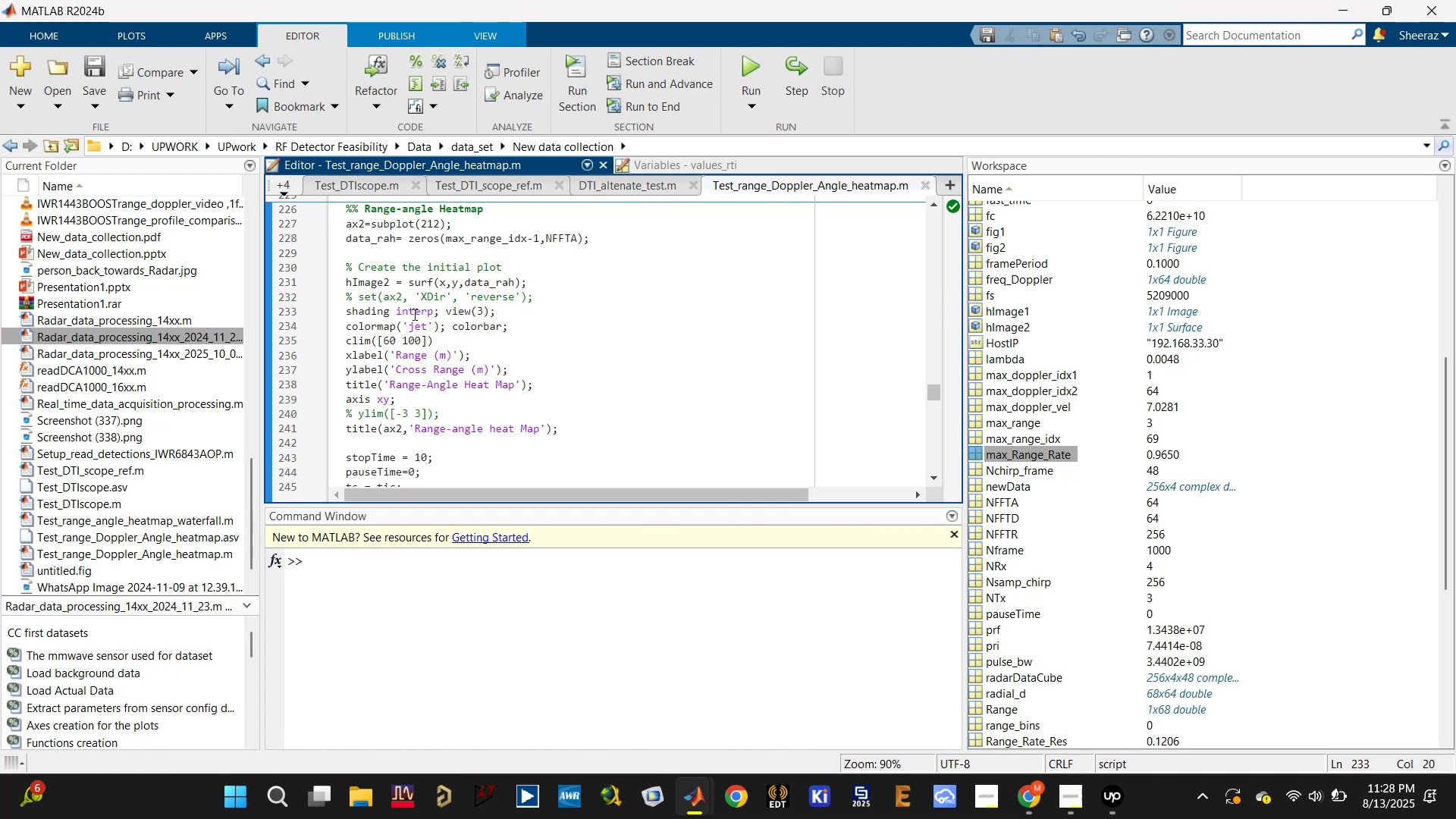 
left_click([350, 301])
 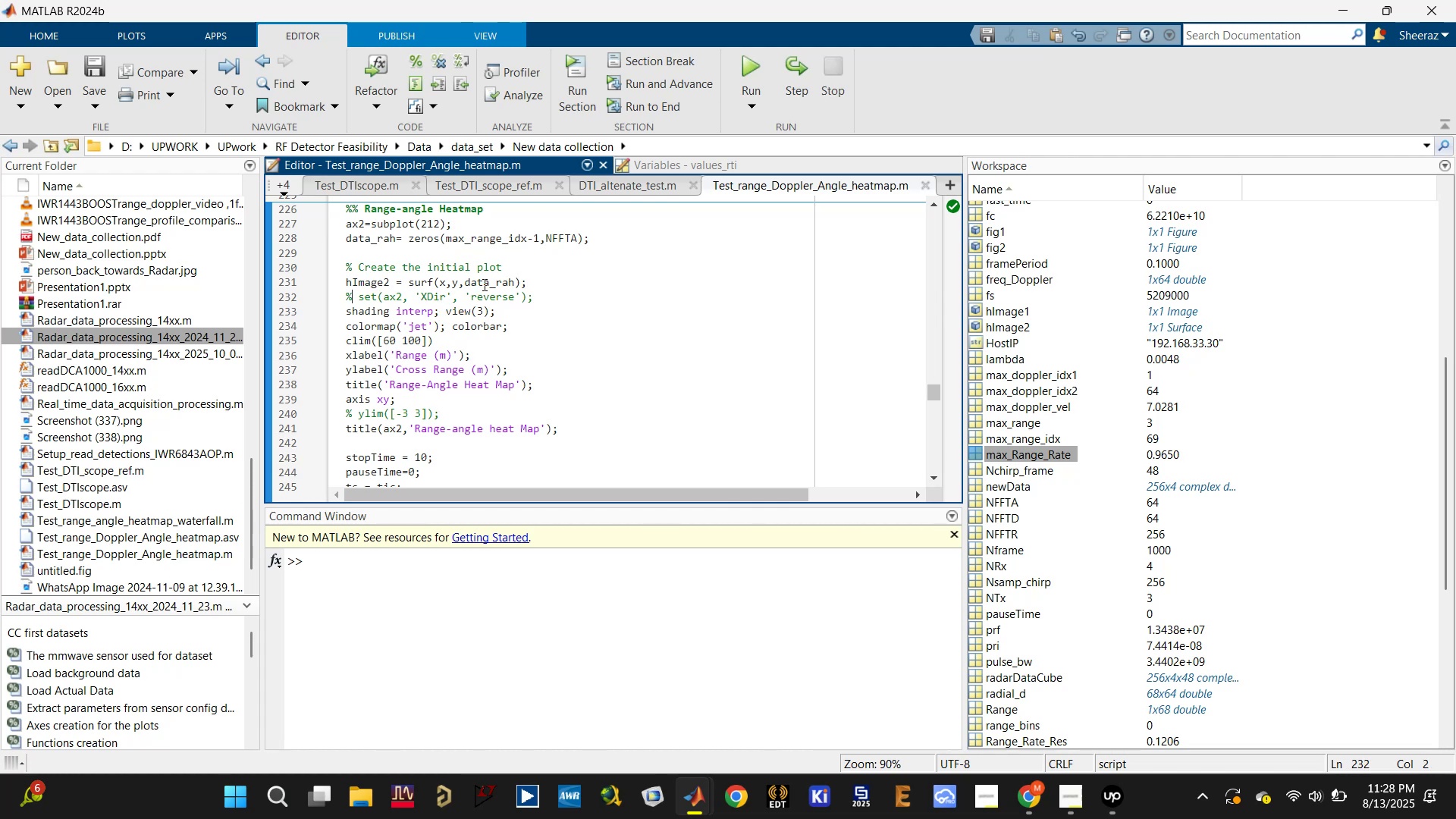 
scroll: coordinate [449, 383], scroll_direction: down, amount: 10.0
 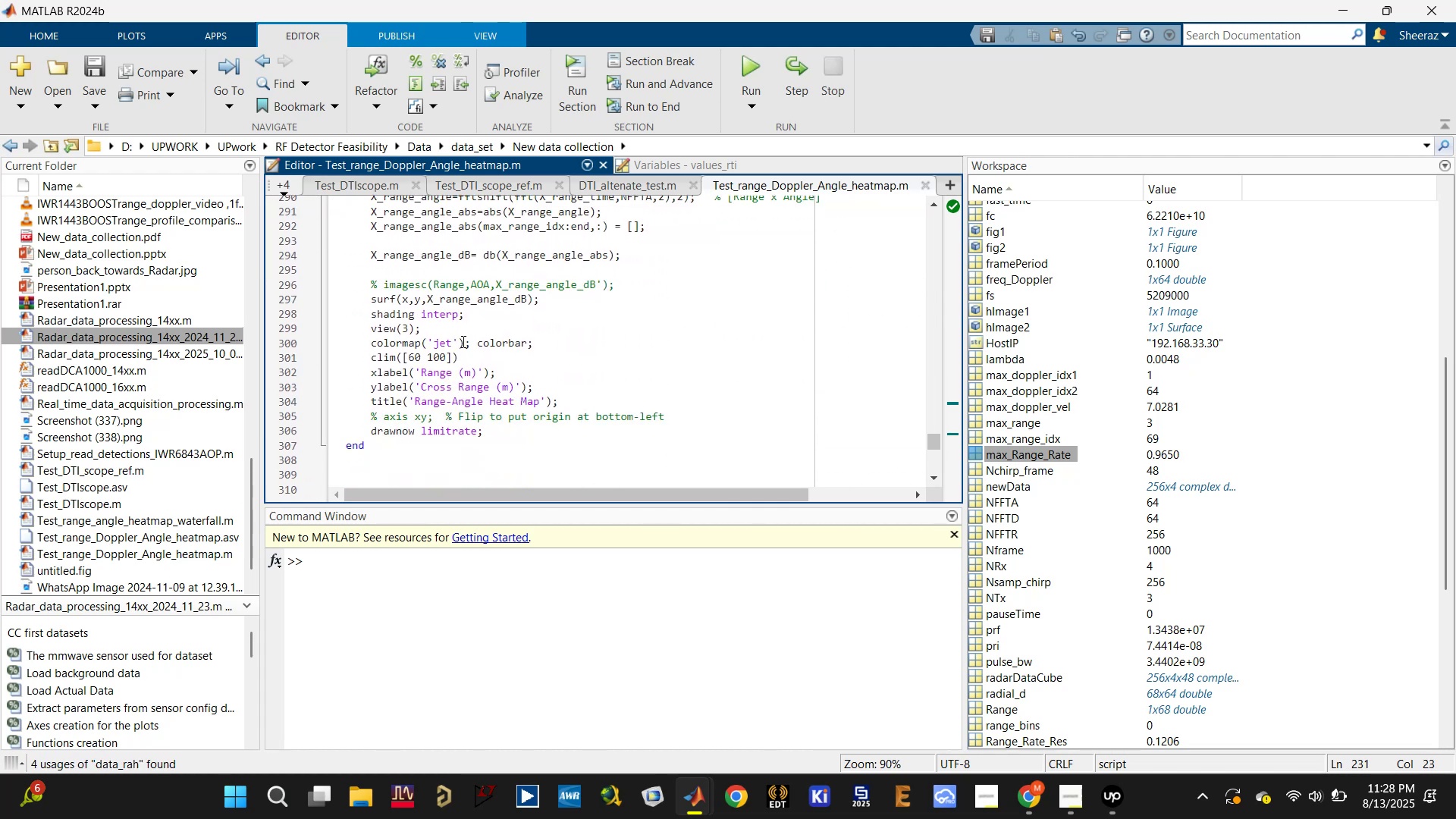 
left_click([375, 330])
 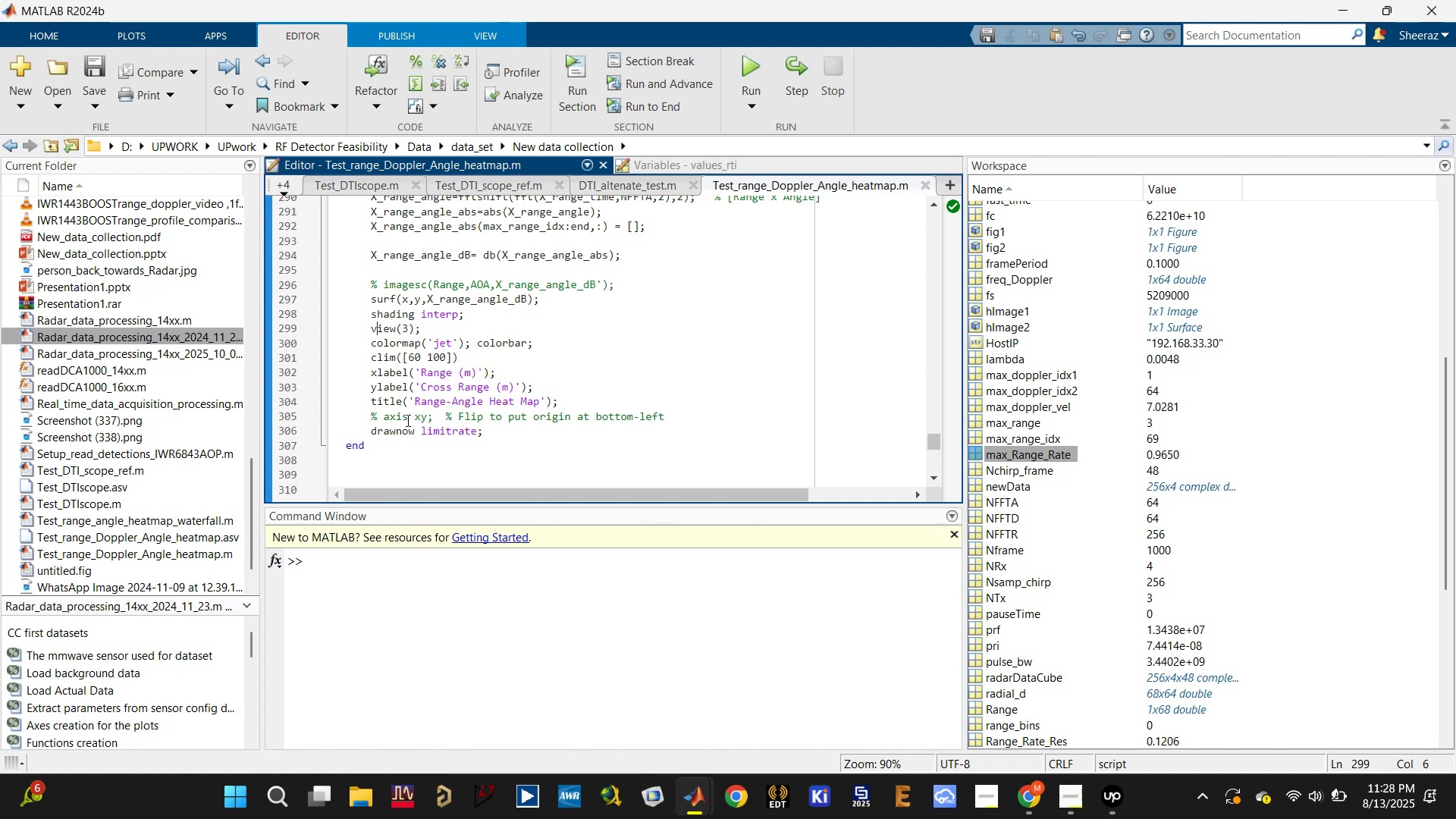 
left_click([399, 430])
 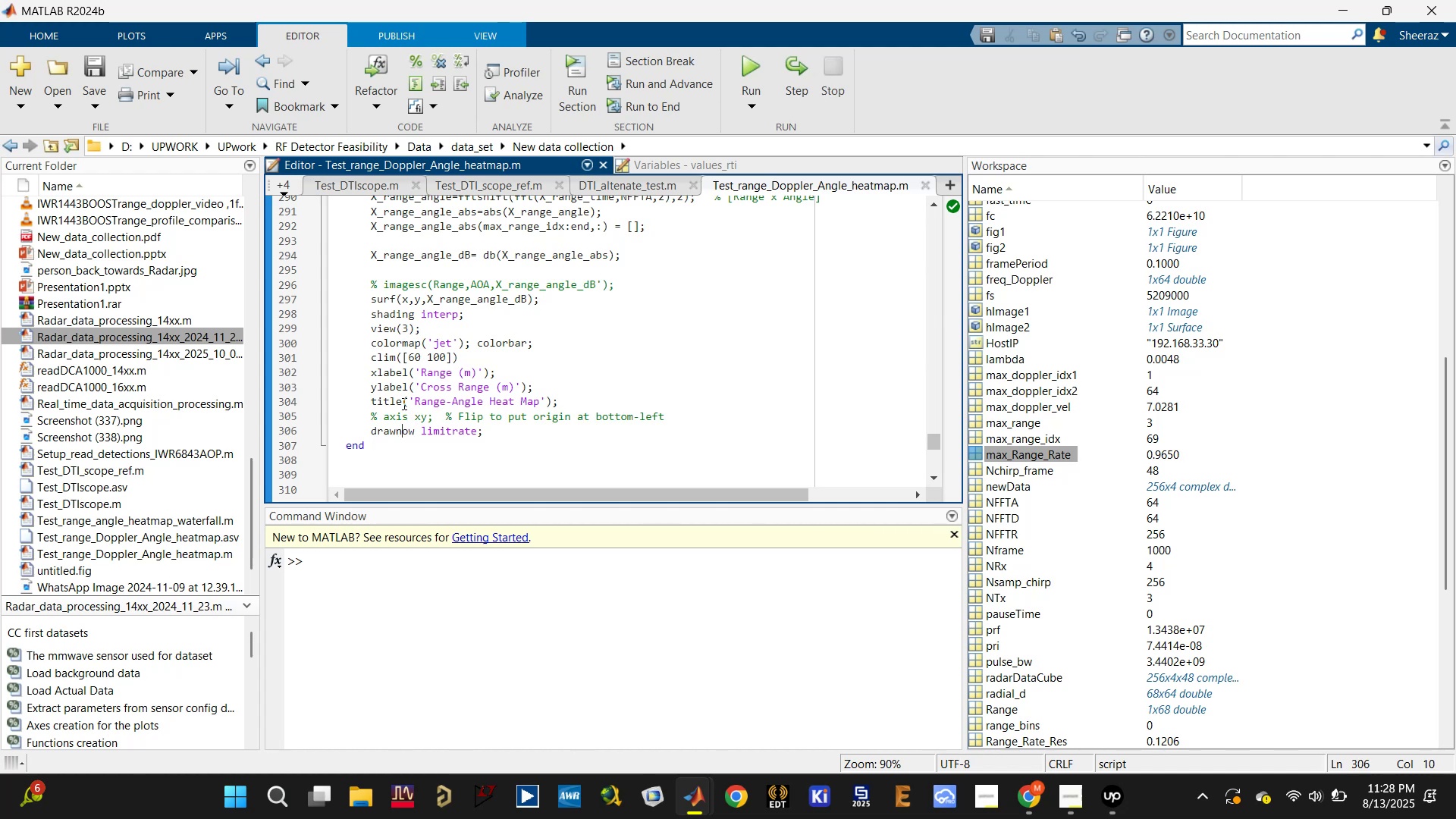 
left_click([396, 399])
 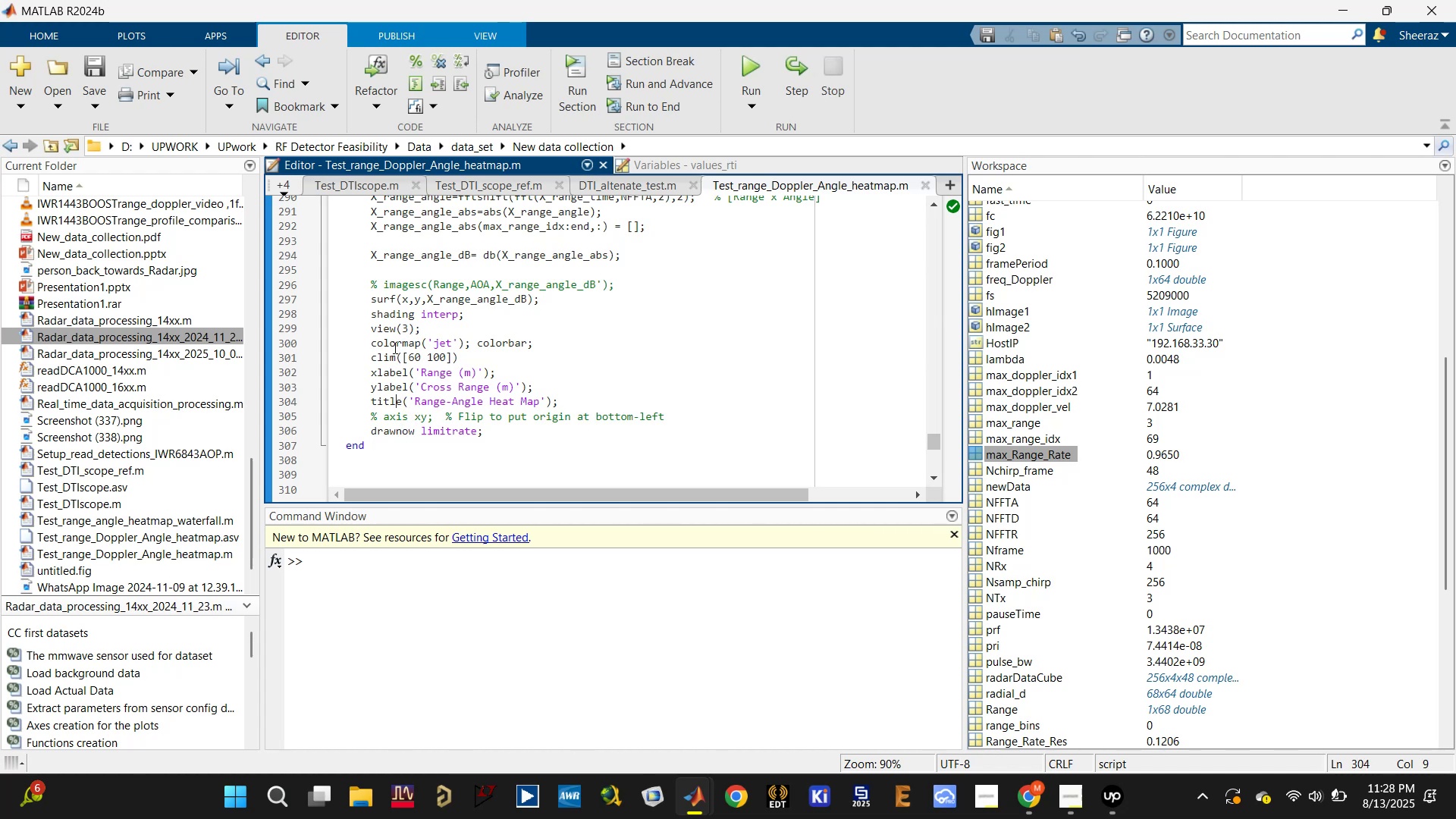 
left_click([394, 344])
 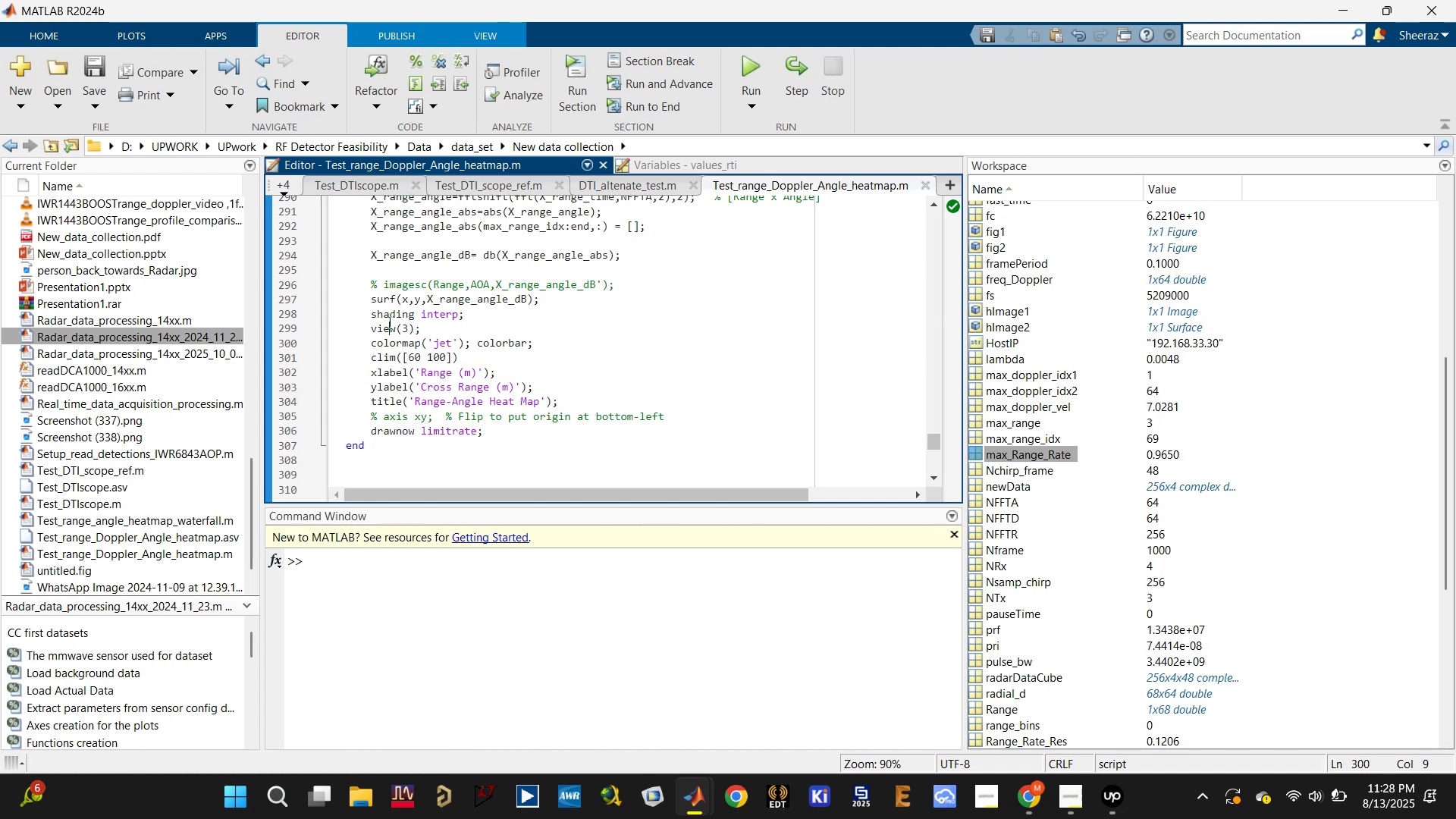 
triple_click([388, 315])
 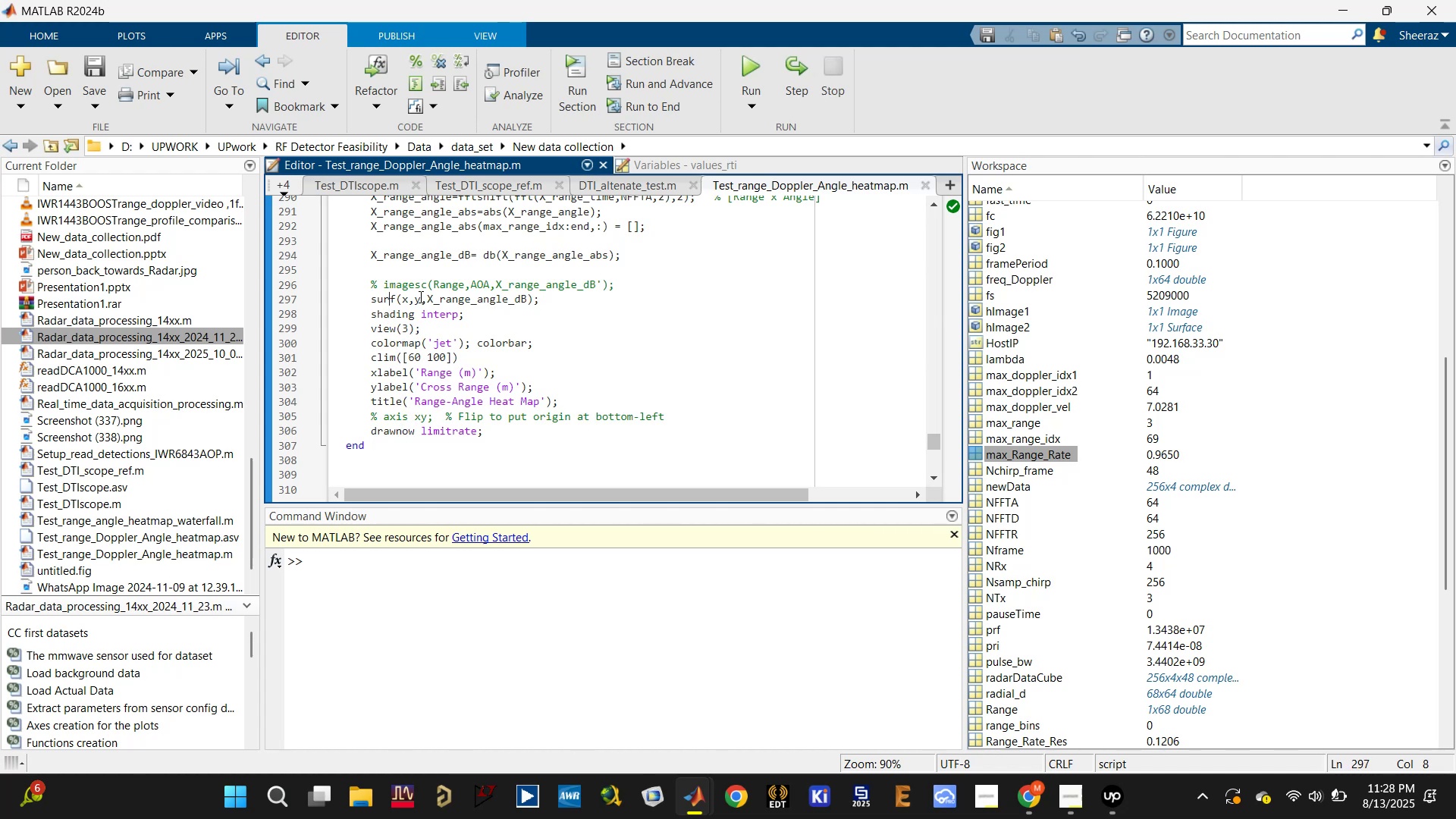 
left_click([495, 304])
 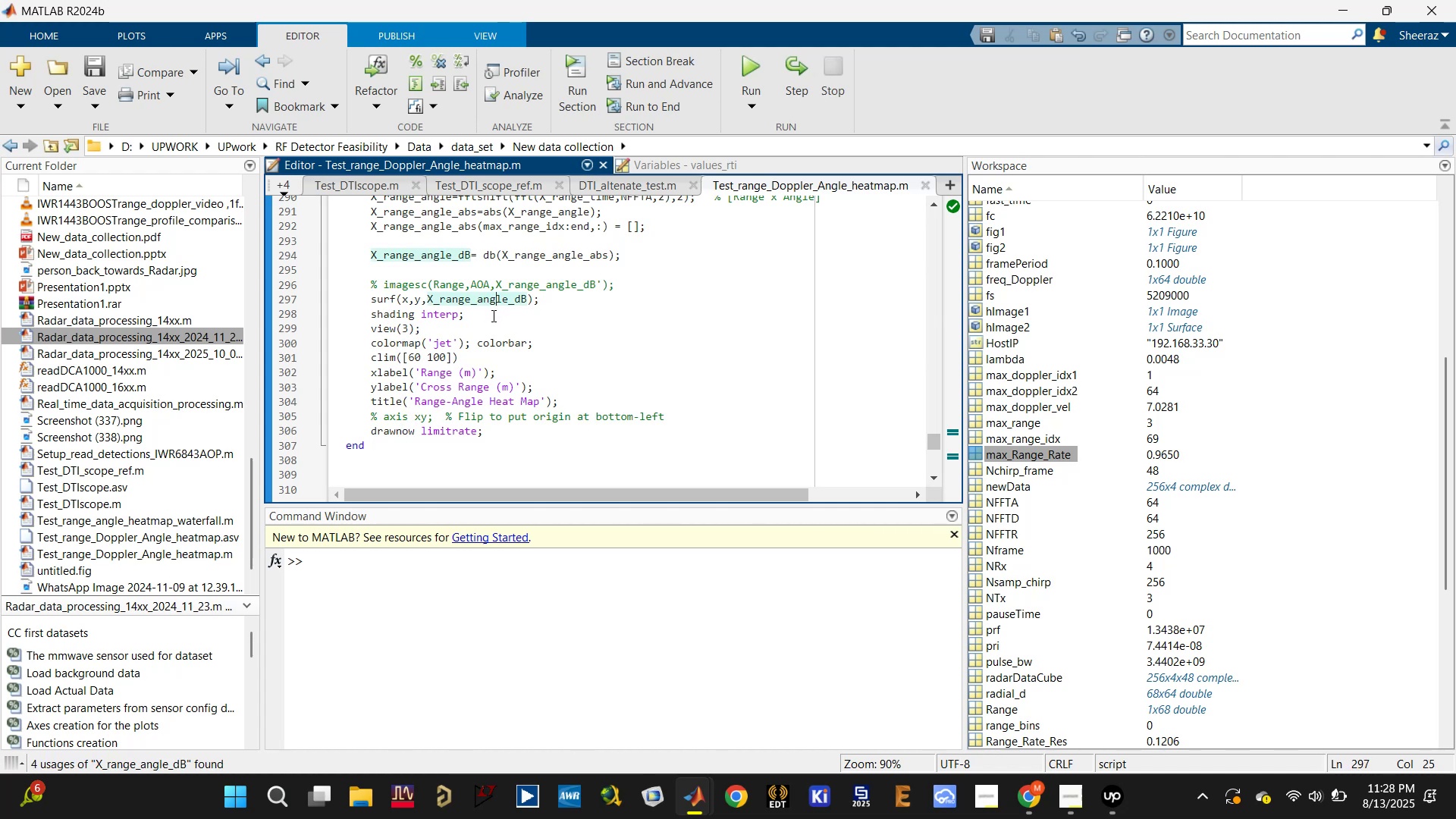 
scroll: coordinate [453, 340], scroll_direction: up, amount: 10.0
 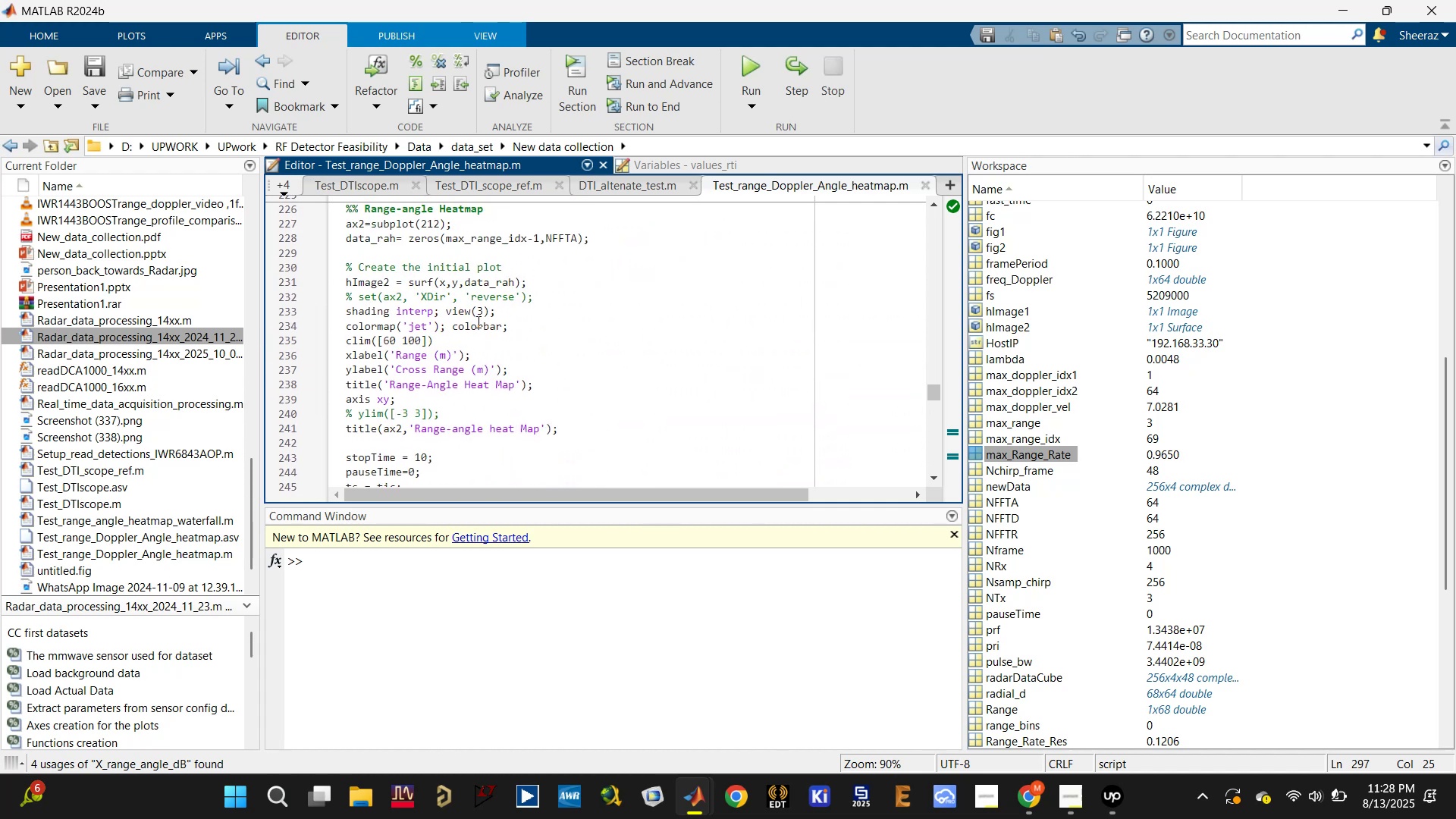 
left_click([470, 312])
 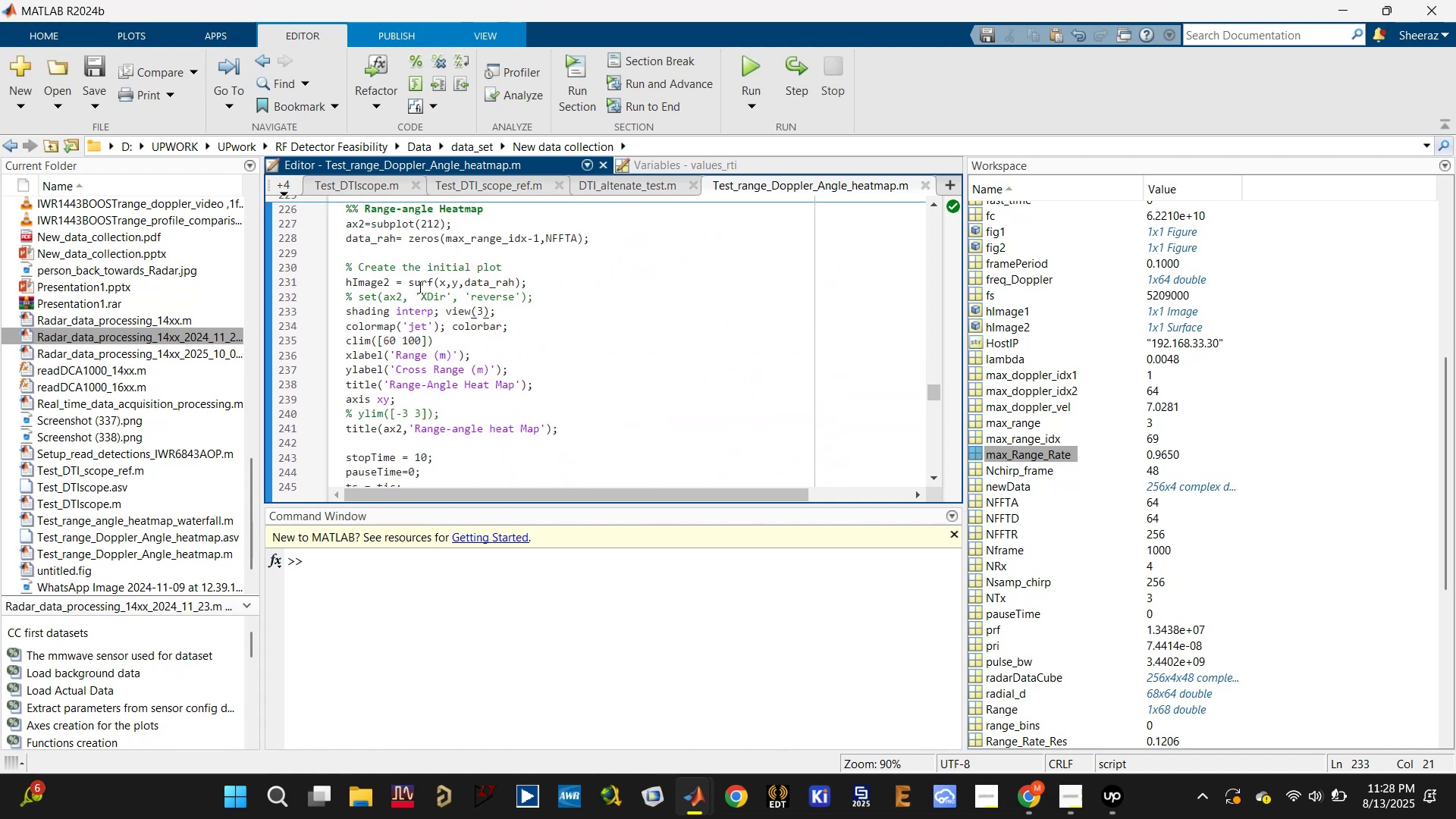 
left_click([384, 281])
 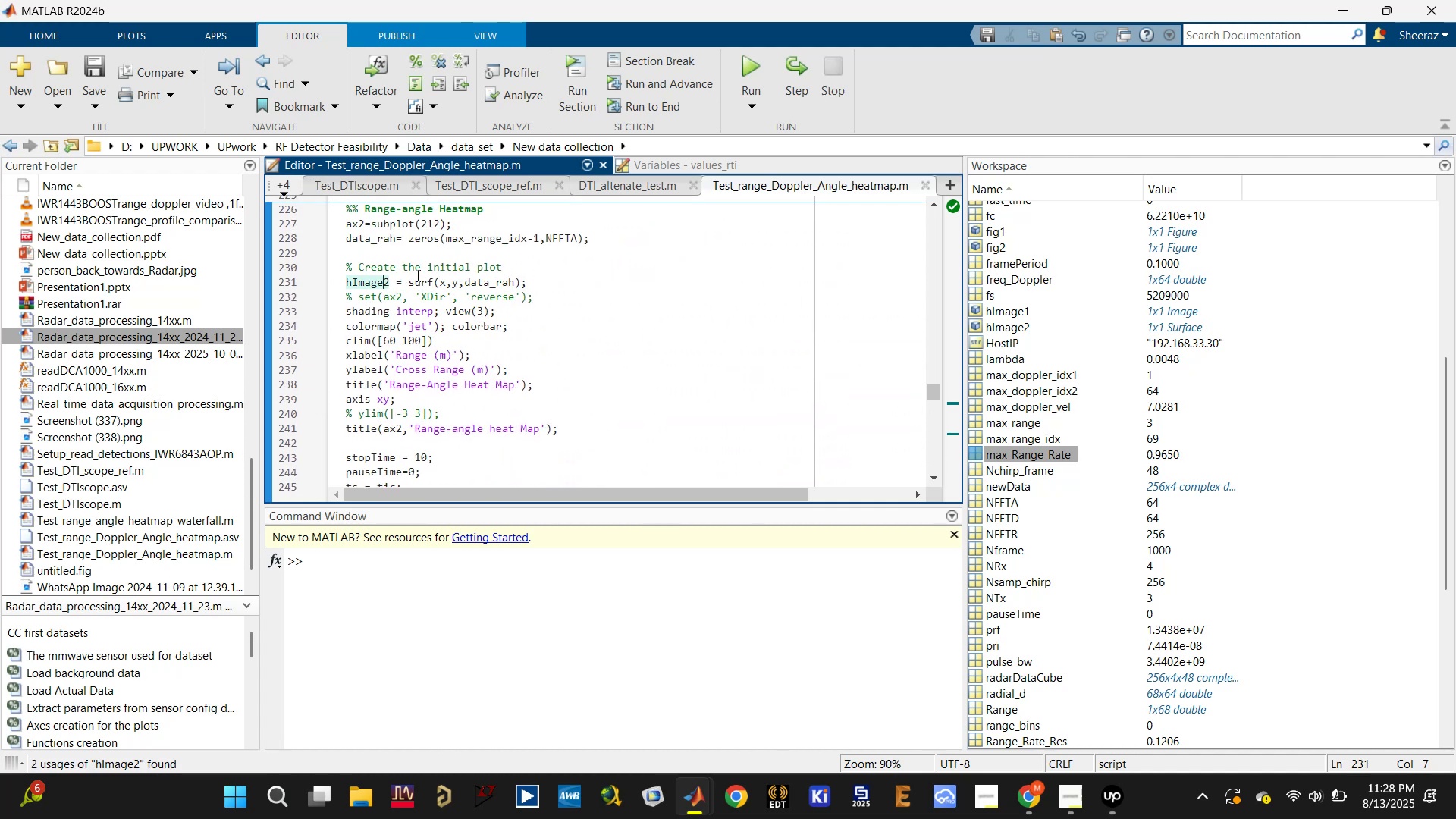 
left_click([422, 275])
 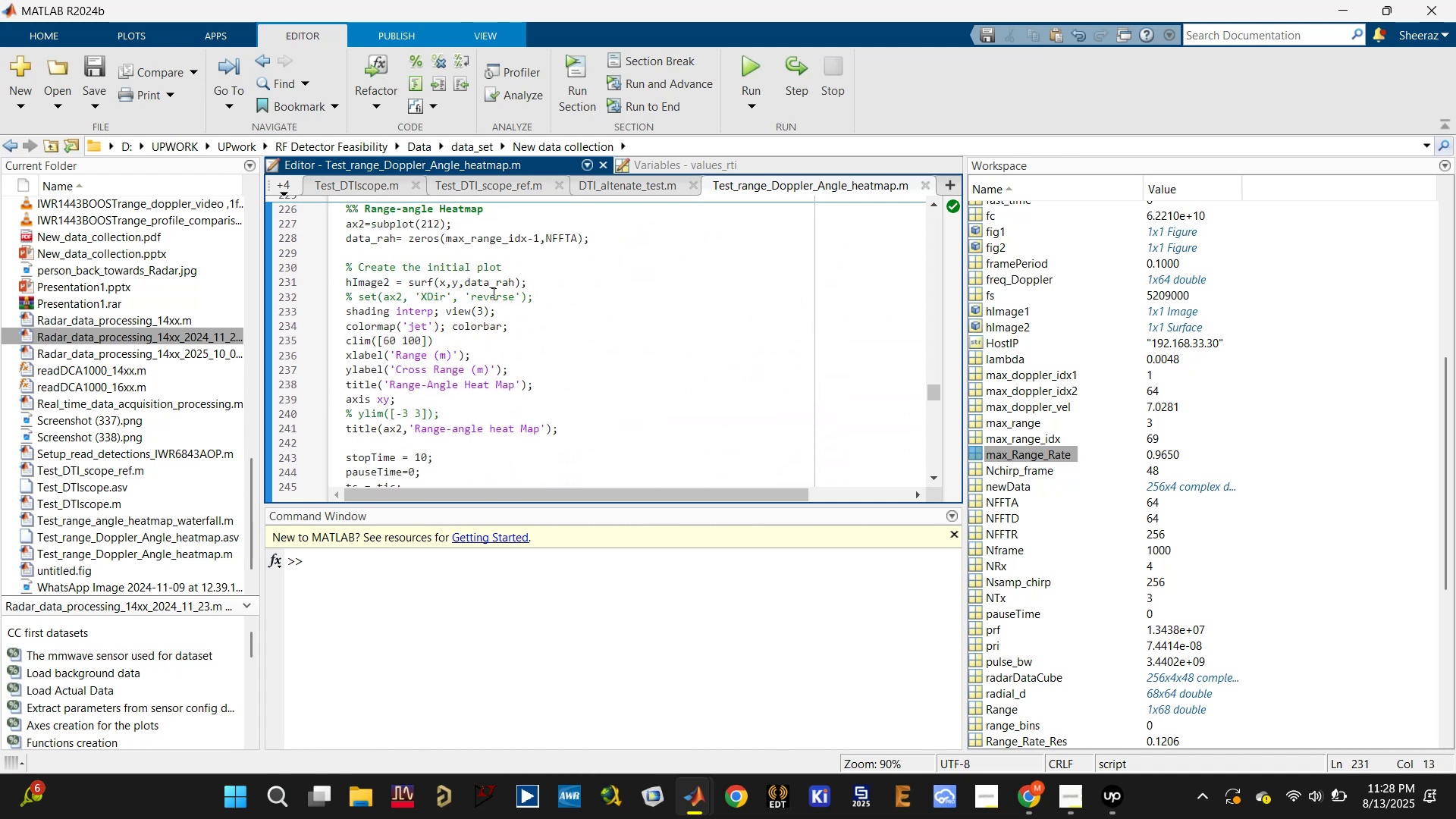 
left_click([498, 293])
 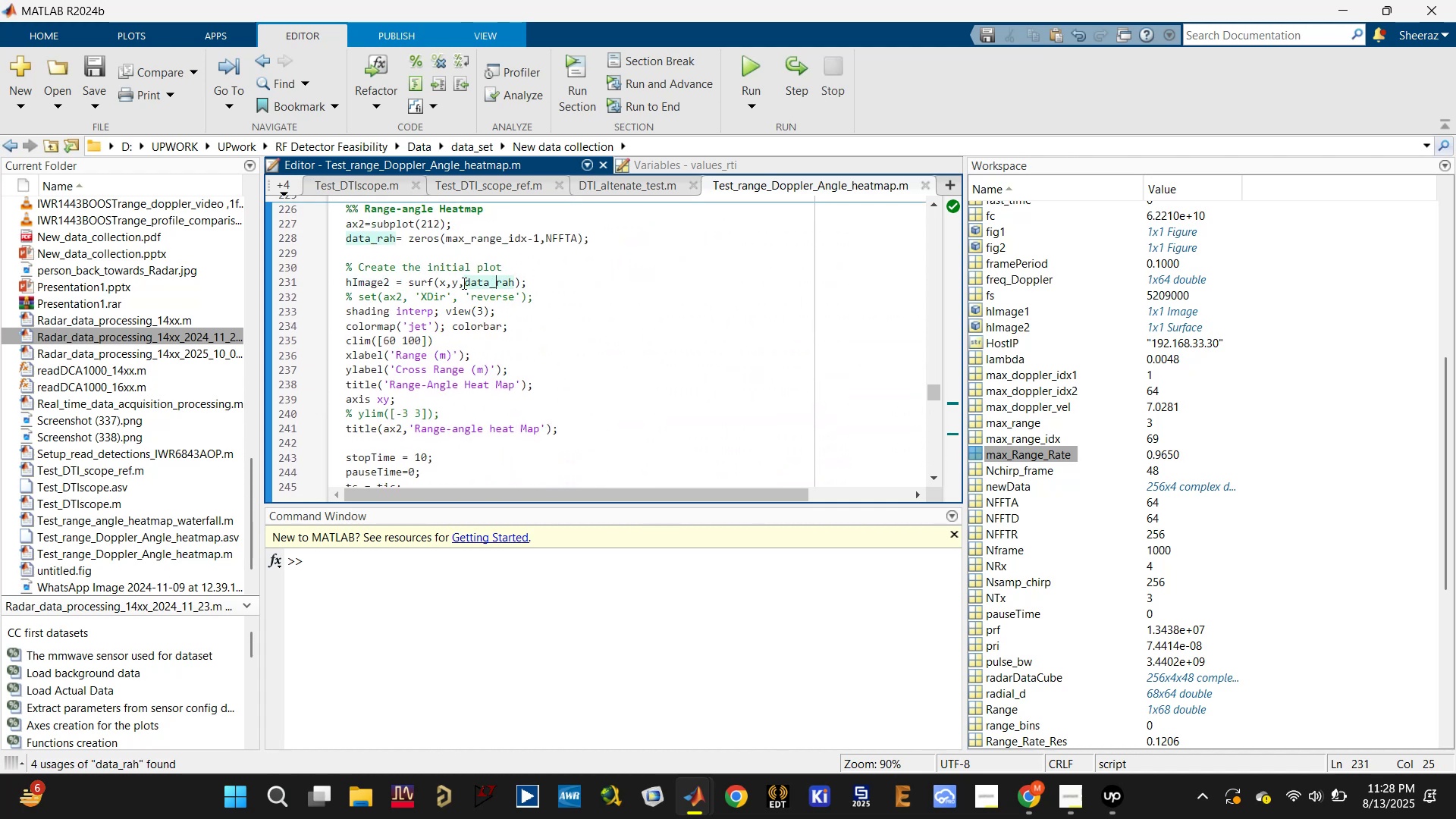 
left_click([460, 283])
 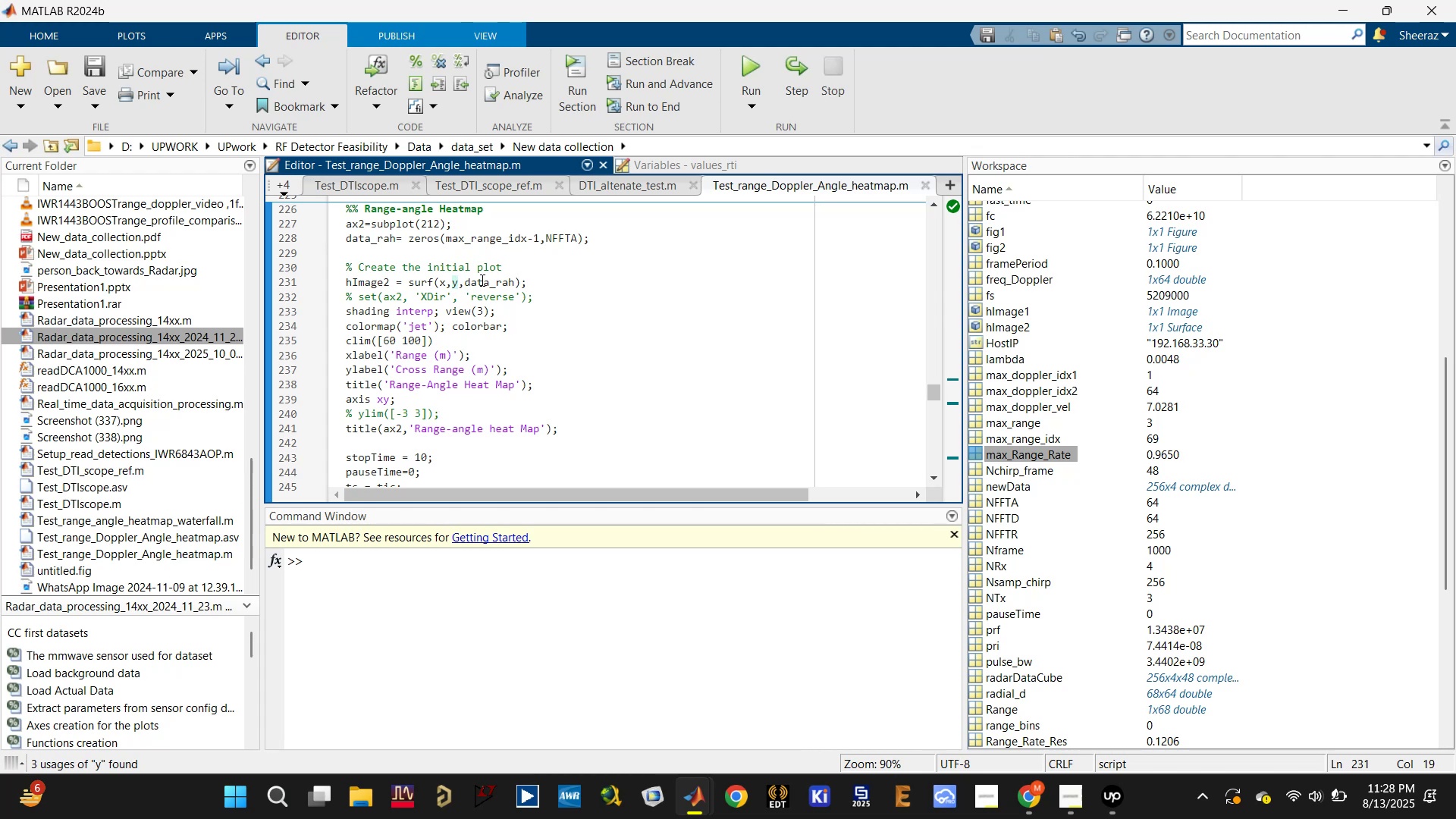 
left_click([513, 280])
 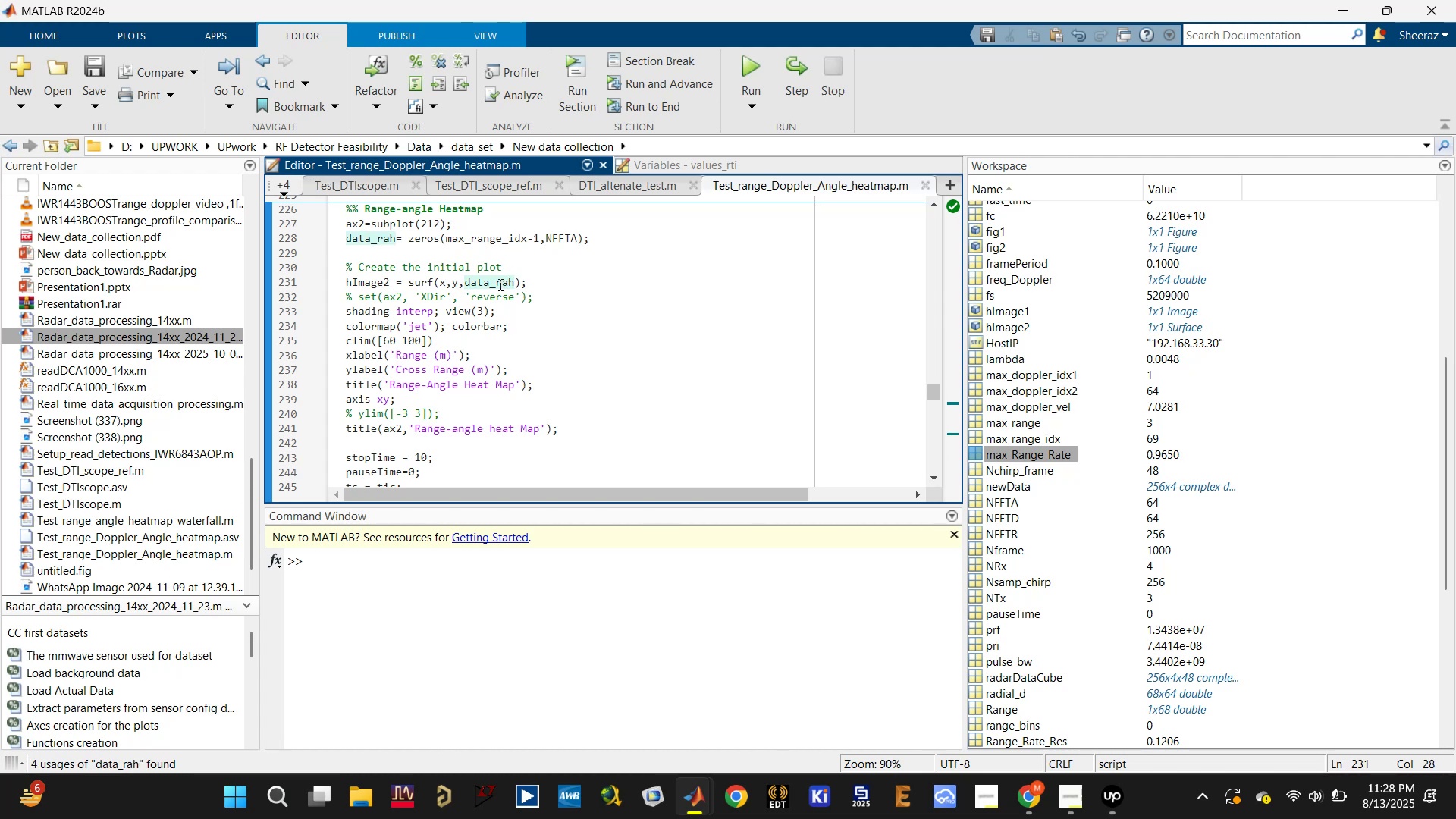 
scroll: coordinate [526, 330], scroll_direction: down, amount: 15.0
 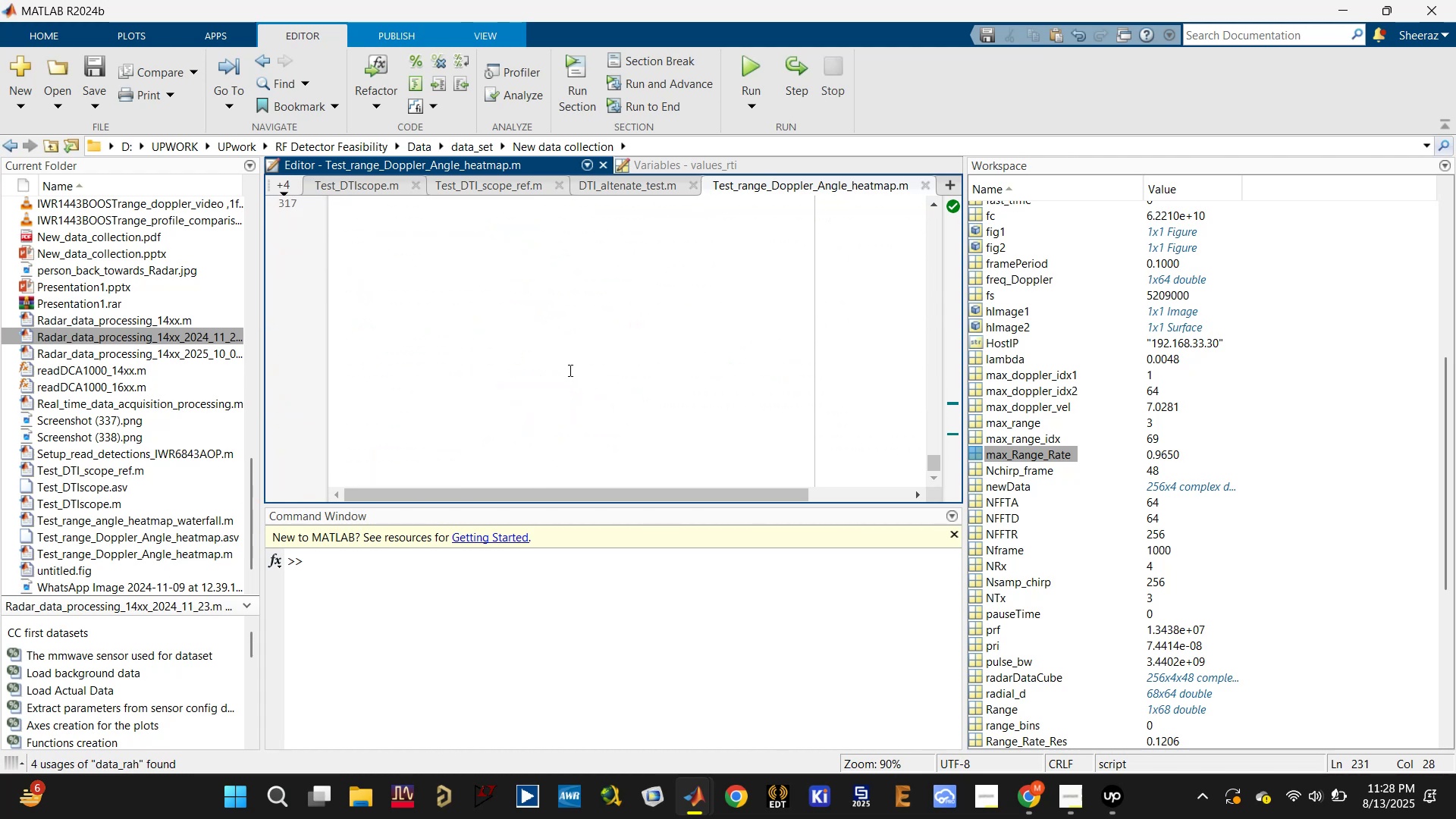 
scroll: coordinate [585, 377], scroll_direction: up, amount: 4.0
 